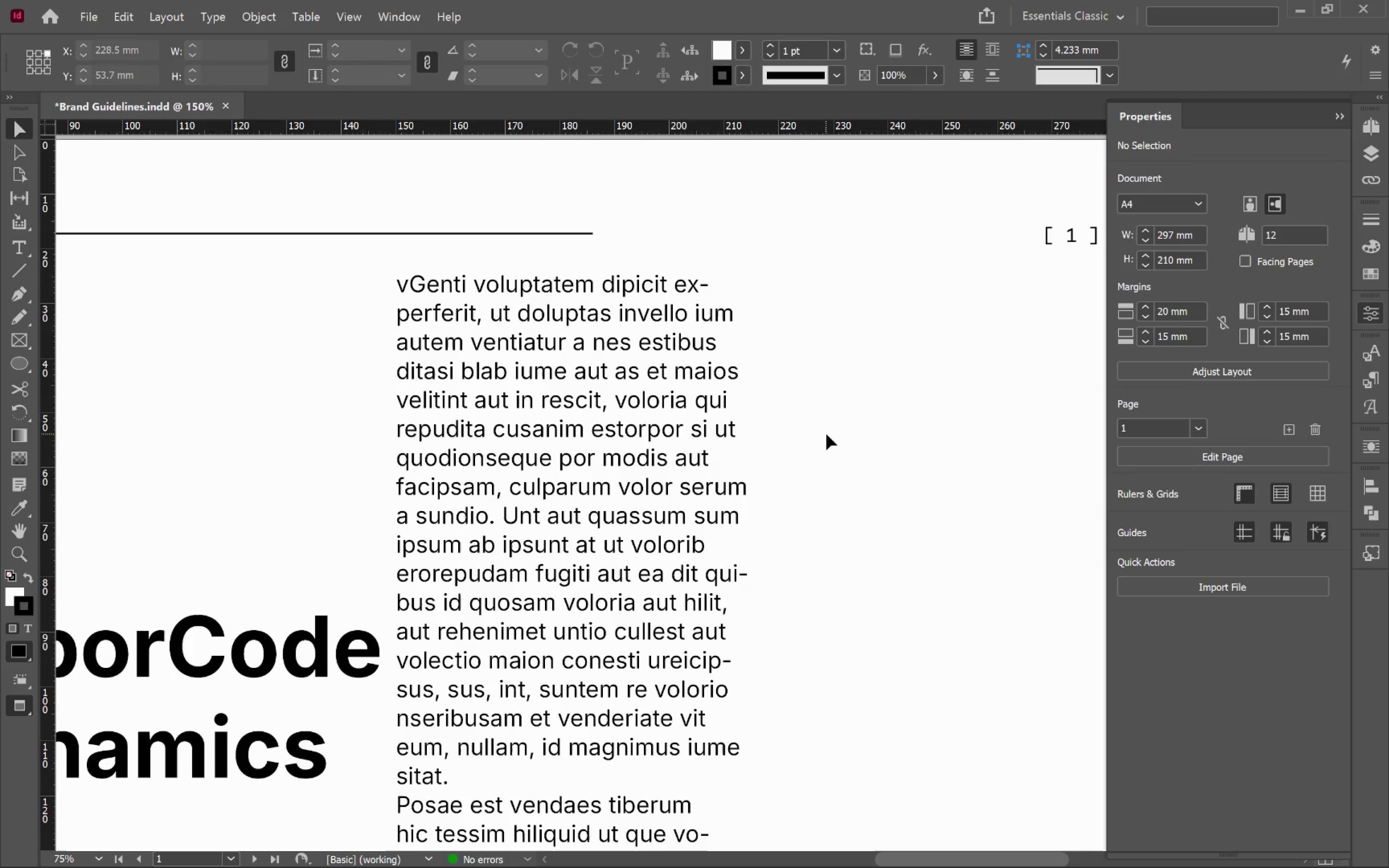 
key(W)
 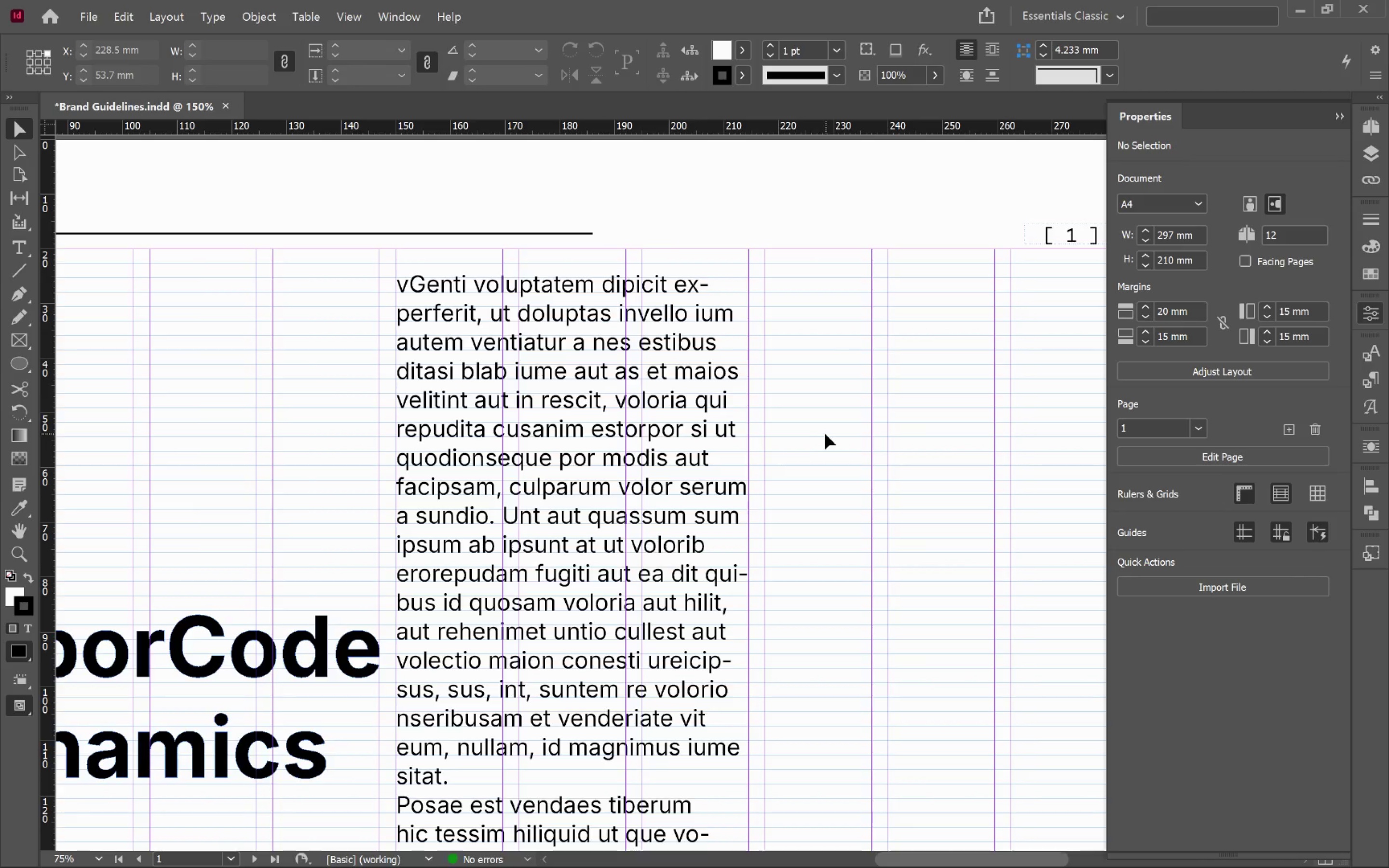 
hold_key(key=AltLeft, duration=0.85)
scroll: coordinate [803, 427], scroll_direction: up, amount: 2.0
 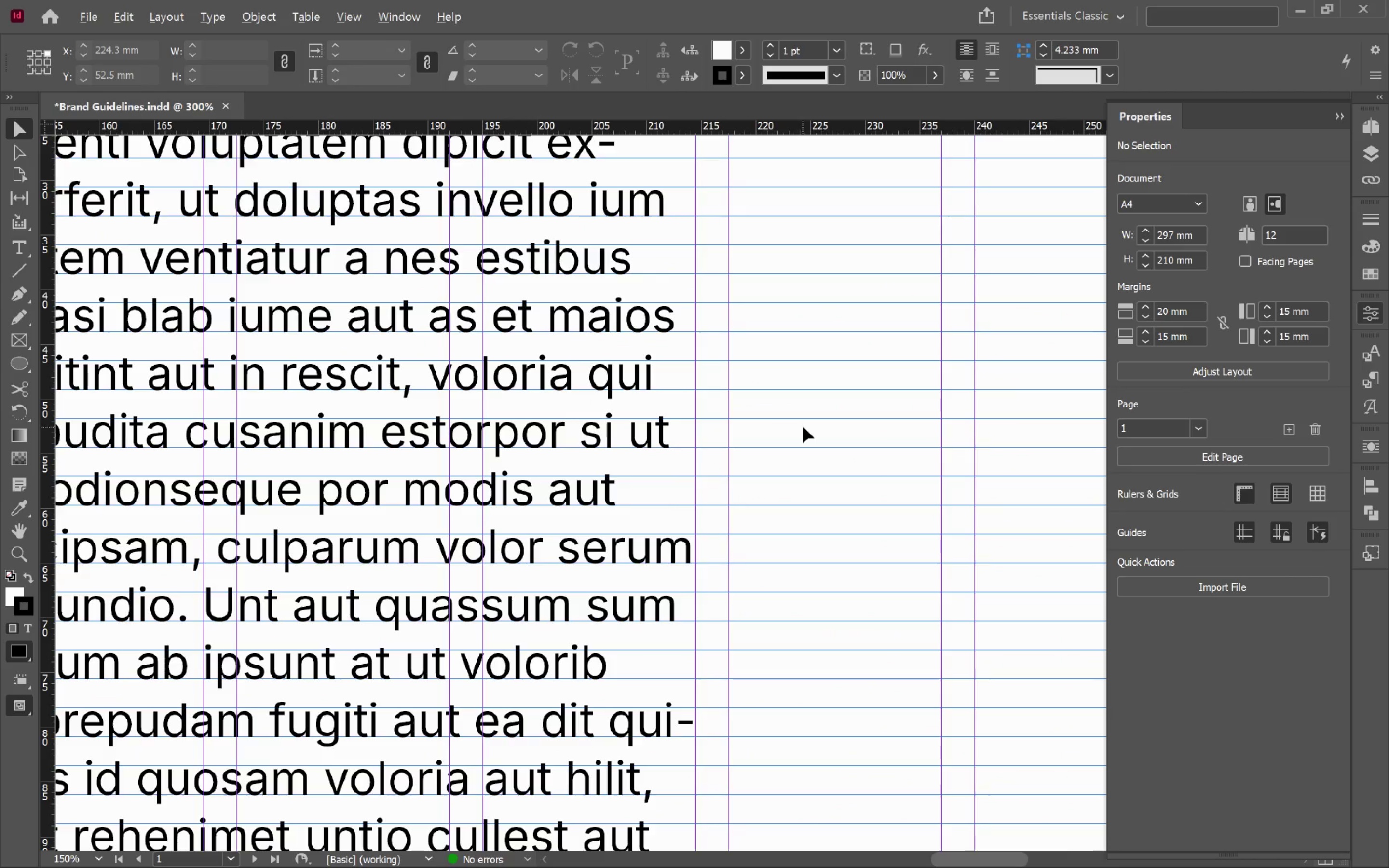 
hold_key(key=AltLeft, duration=0.72)
scroll: coordinate [754, 435], scroll_direction: none, amount: 0.0
 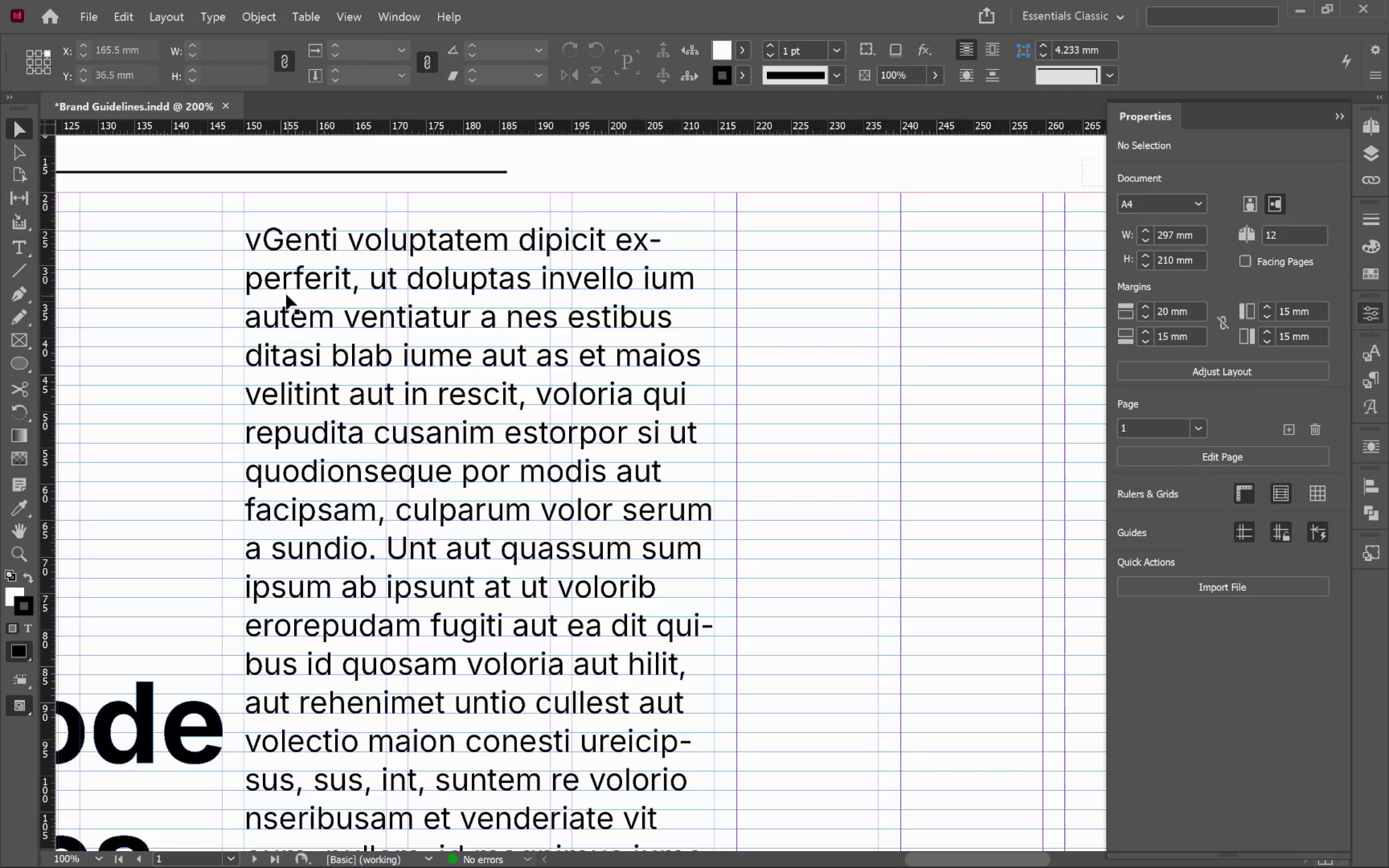 
double_click([266, 242])
 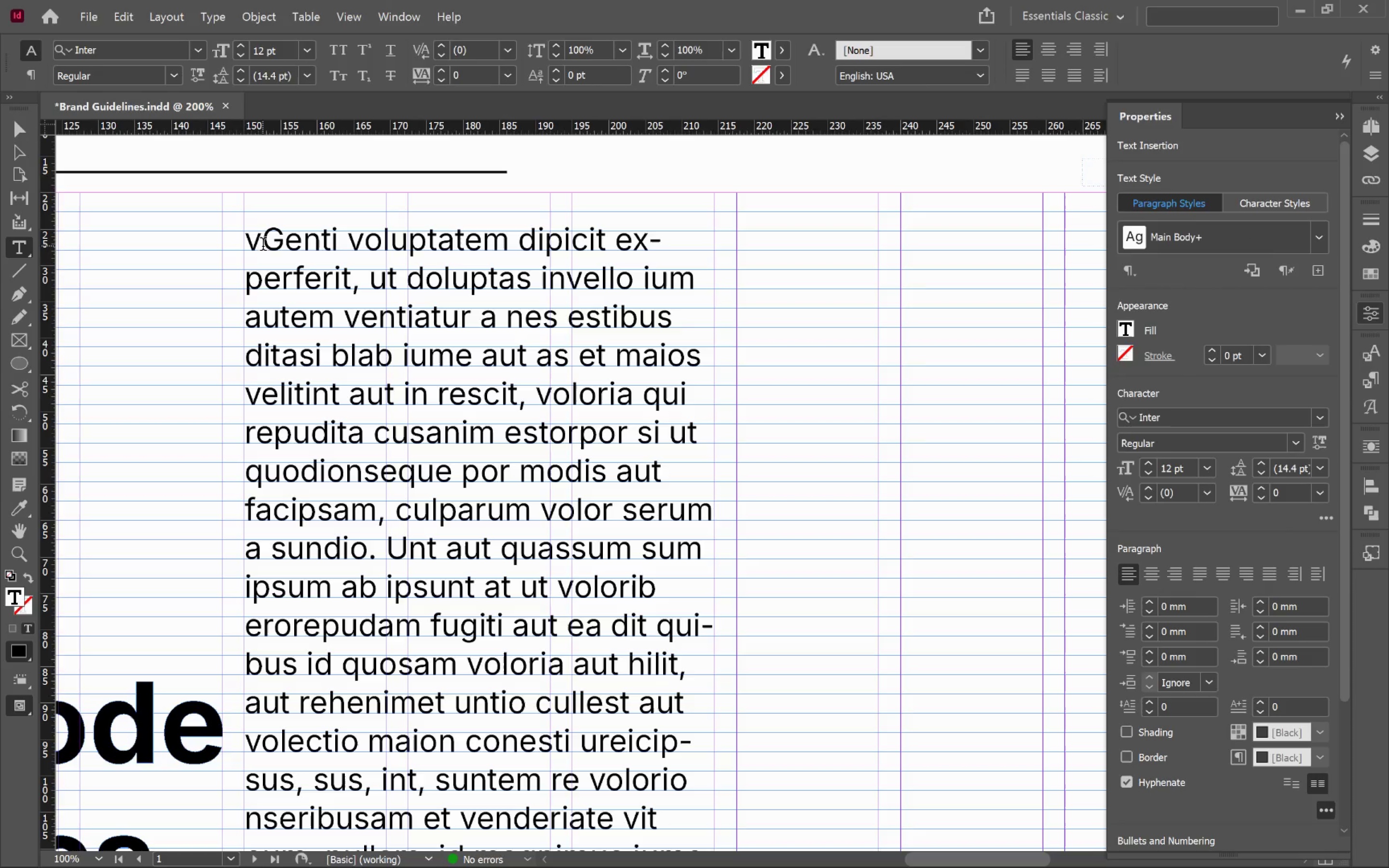 
left_click_drag(start_coordinate=[263, 246], to_coordinate=[246, 245])
 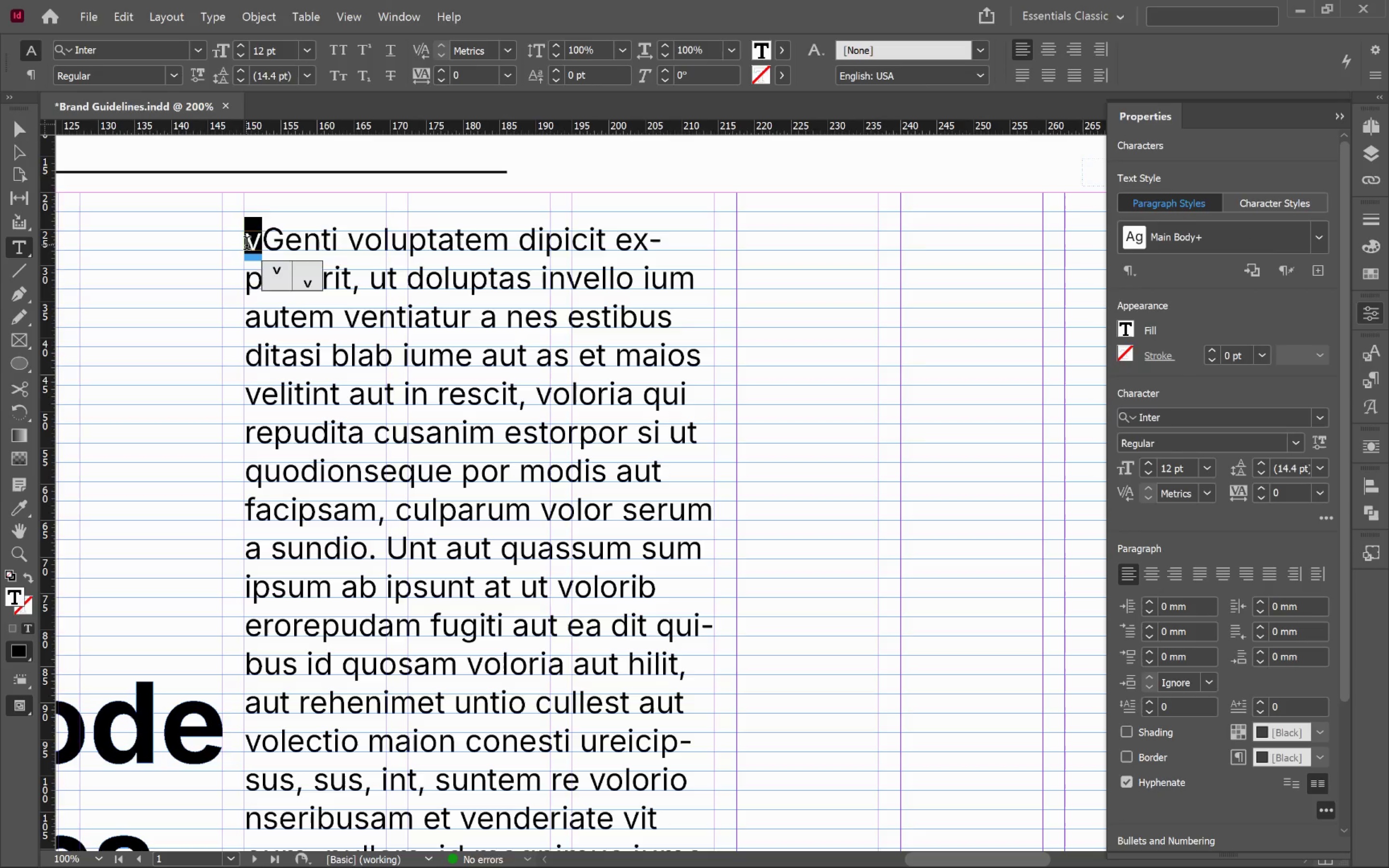 
key(Backspace)
 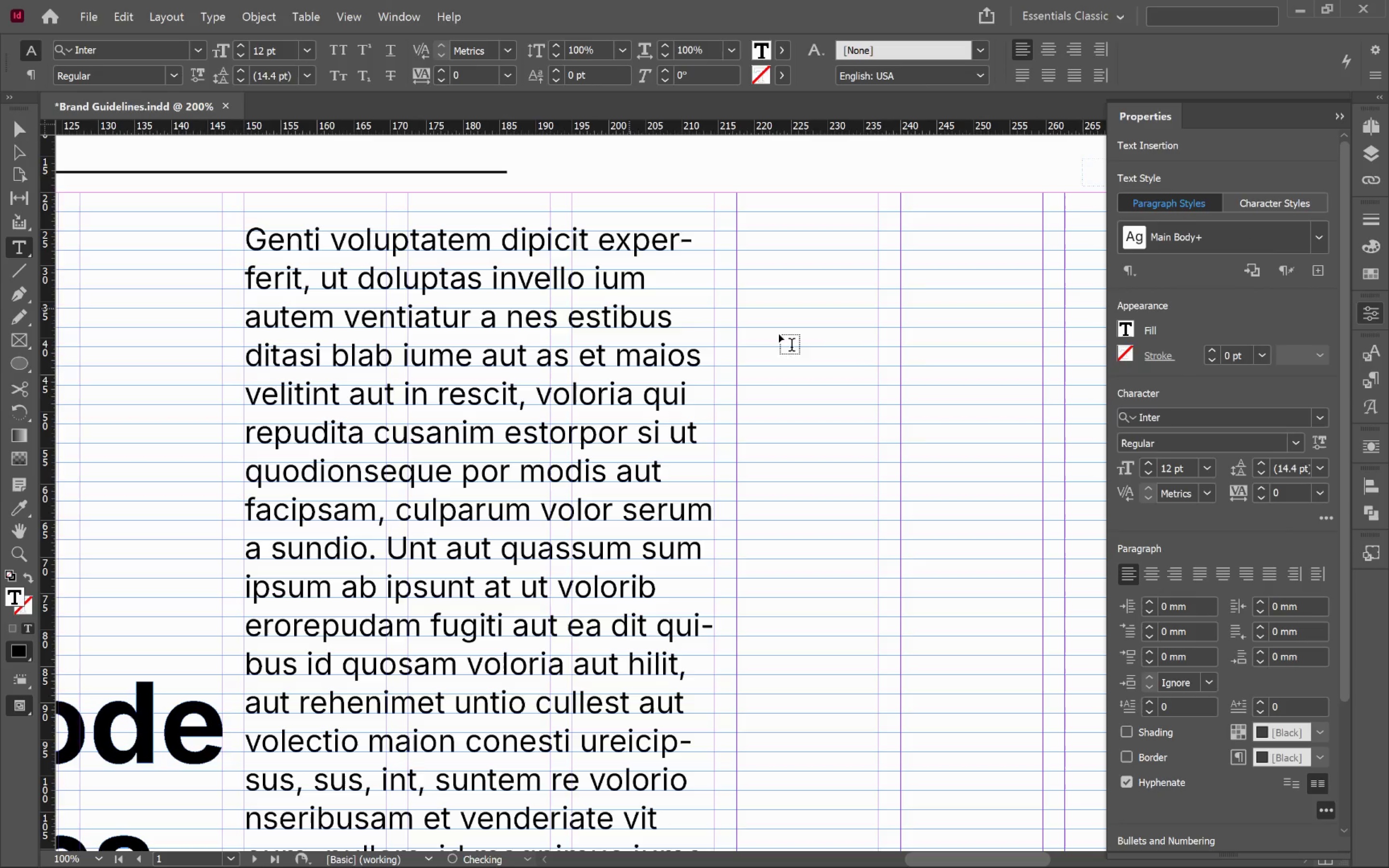 
hold_key(key=ControlLeft, duration=0.62)
left_click([853, 341])
 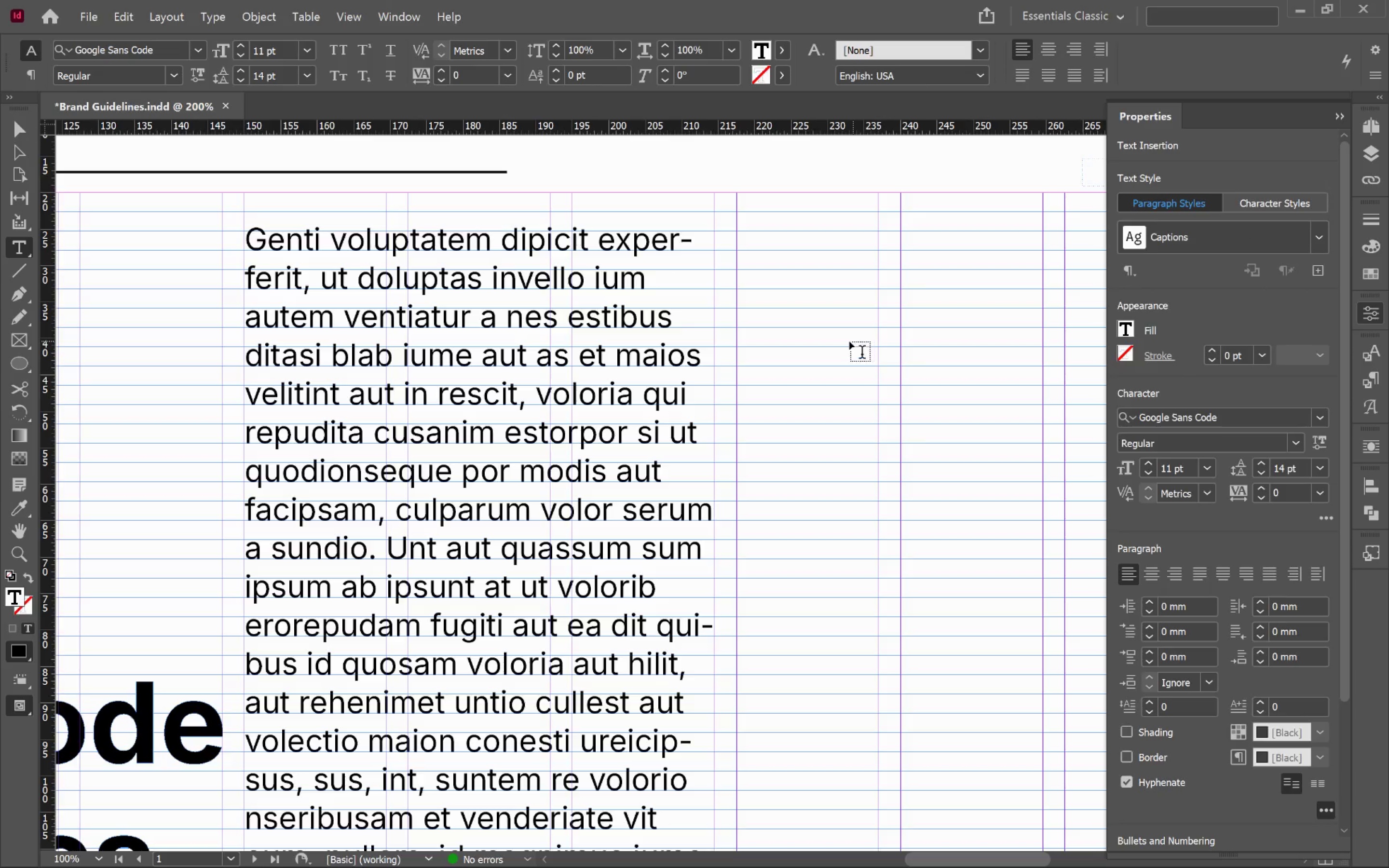 
key(V)
 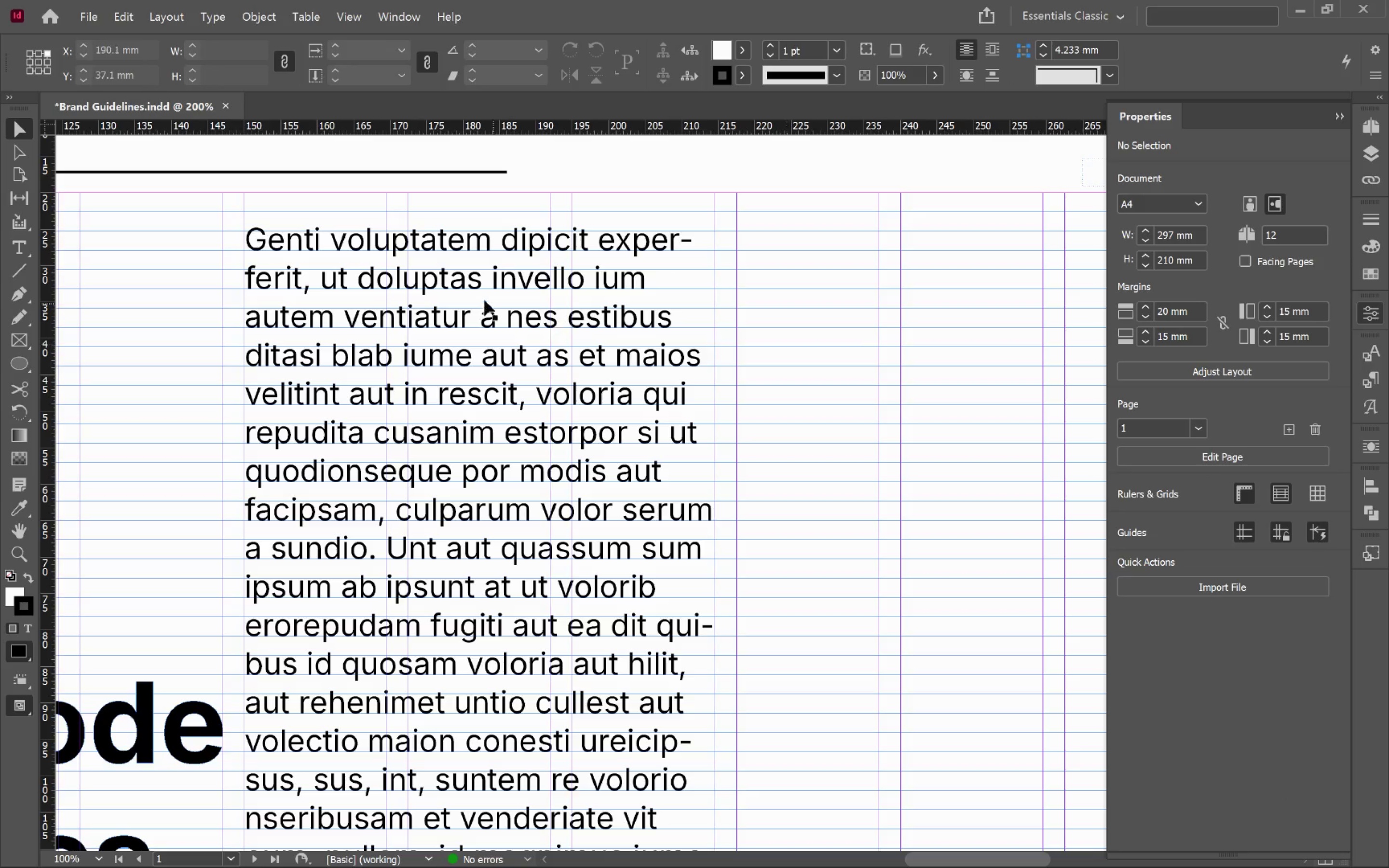 
left_click([470, 297])
 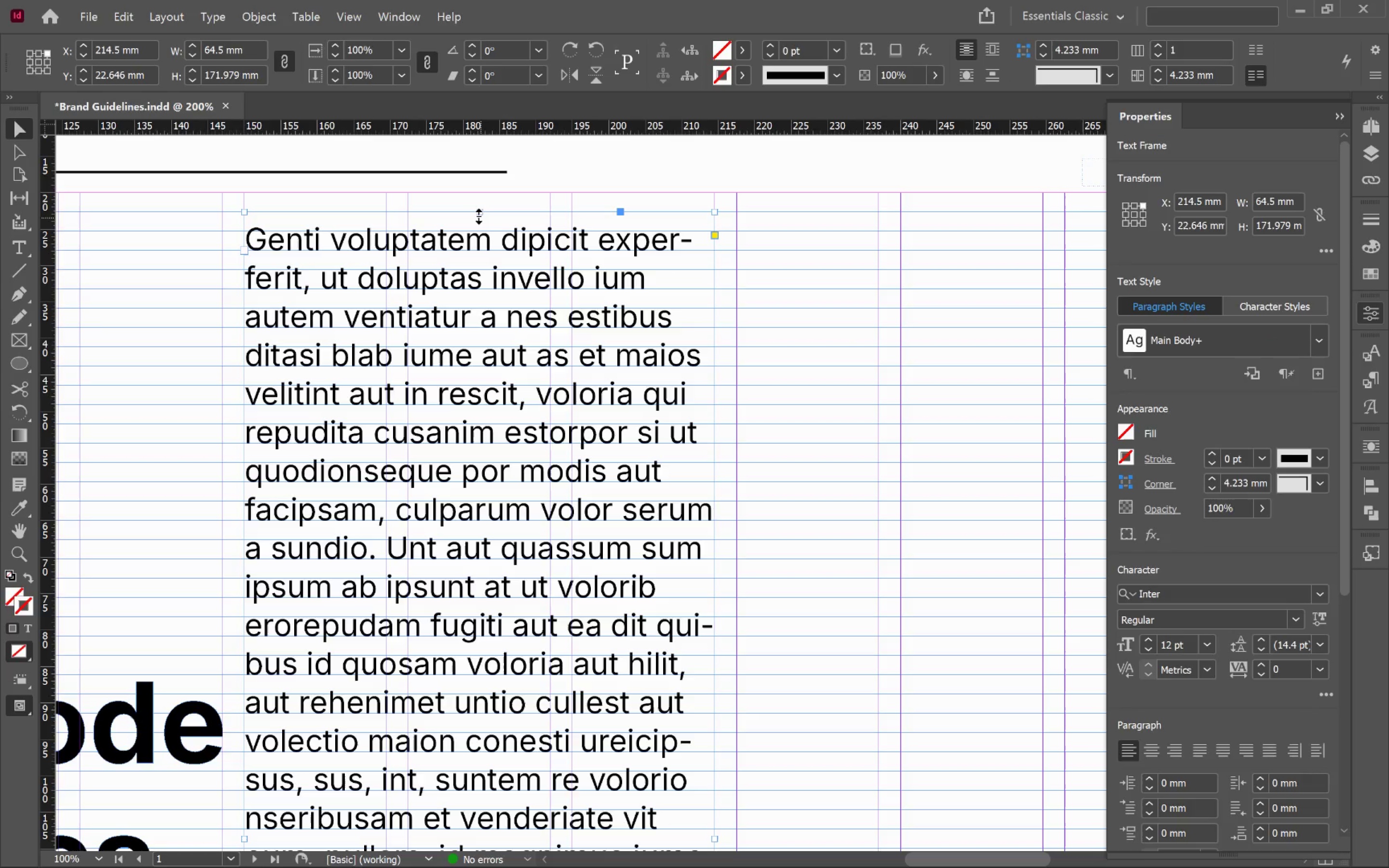 
left_click_drag(start_coordinate=[479, 212], to_coordinate=[477, 193])
 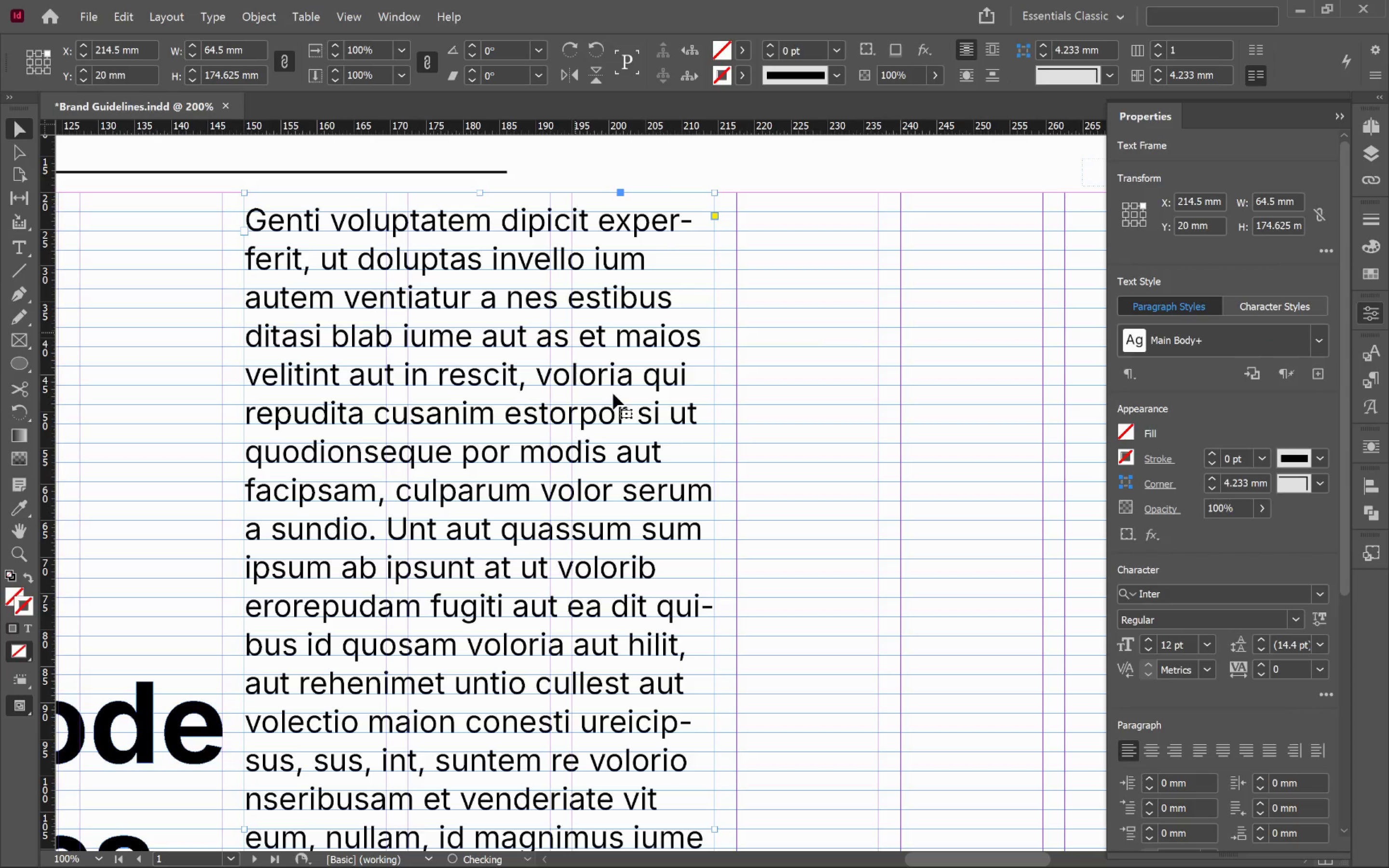 
hold_key(key=AltLeft, duration=0.43)
scroll: coordinate [656, 436], scroll_direction: down, amount: 13.0
 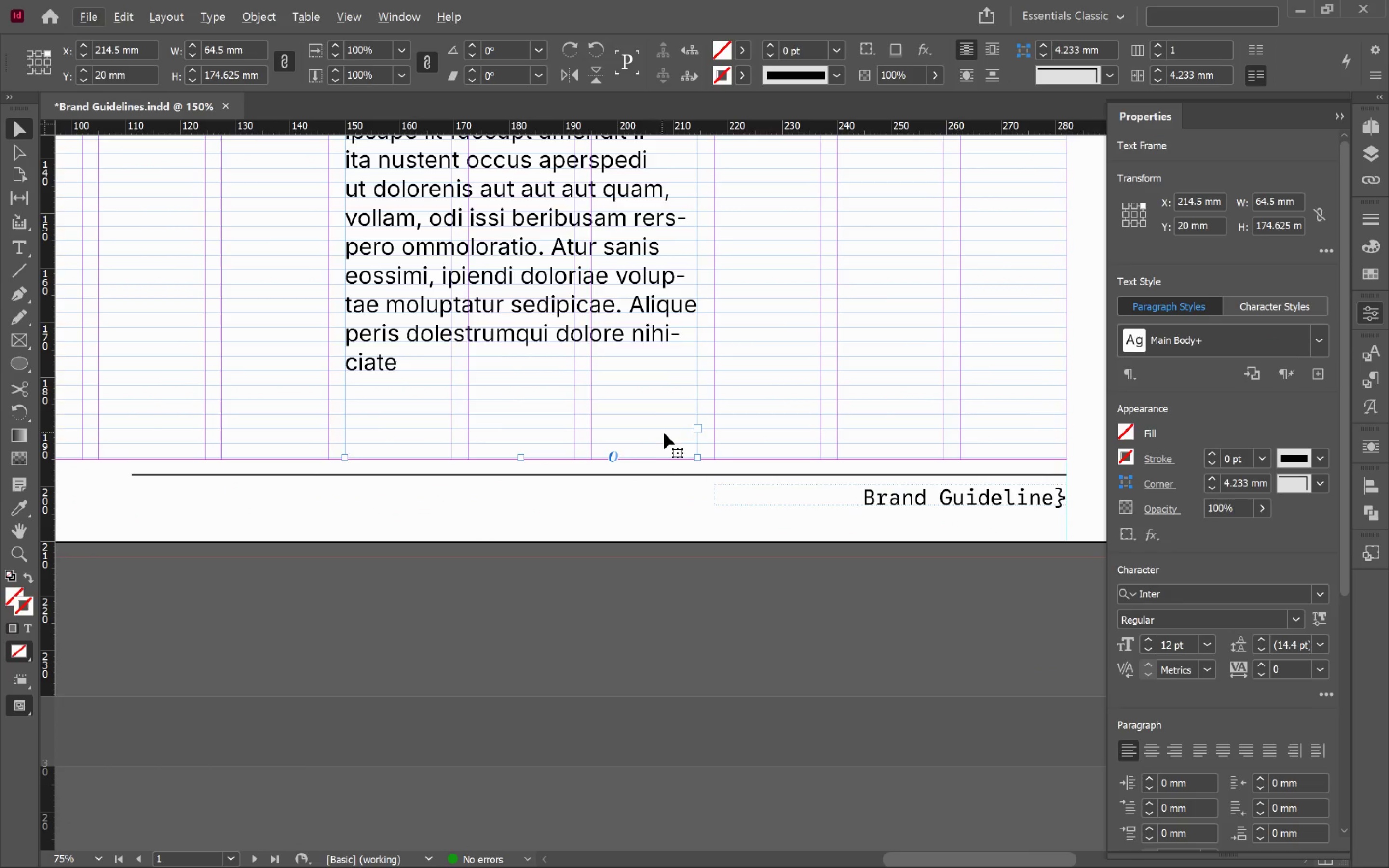 
scroll: coordinate [672, 438], scroll_direction: up, amount: 6.0
 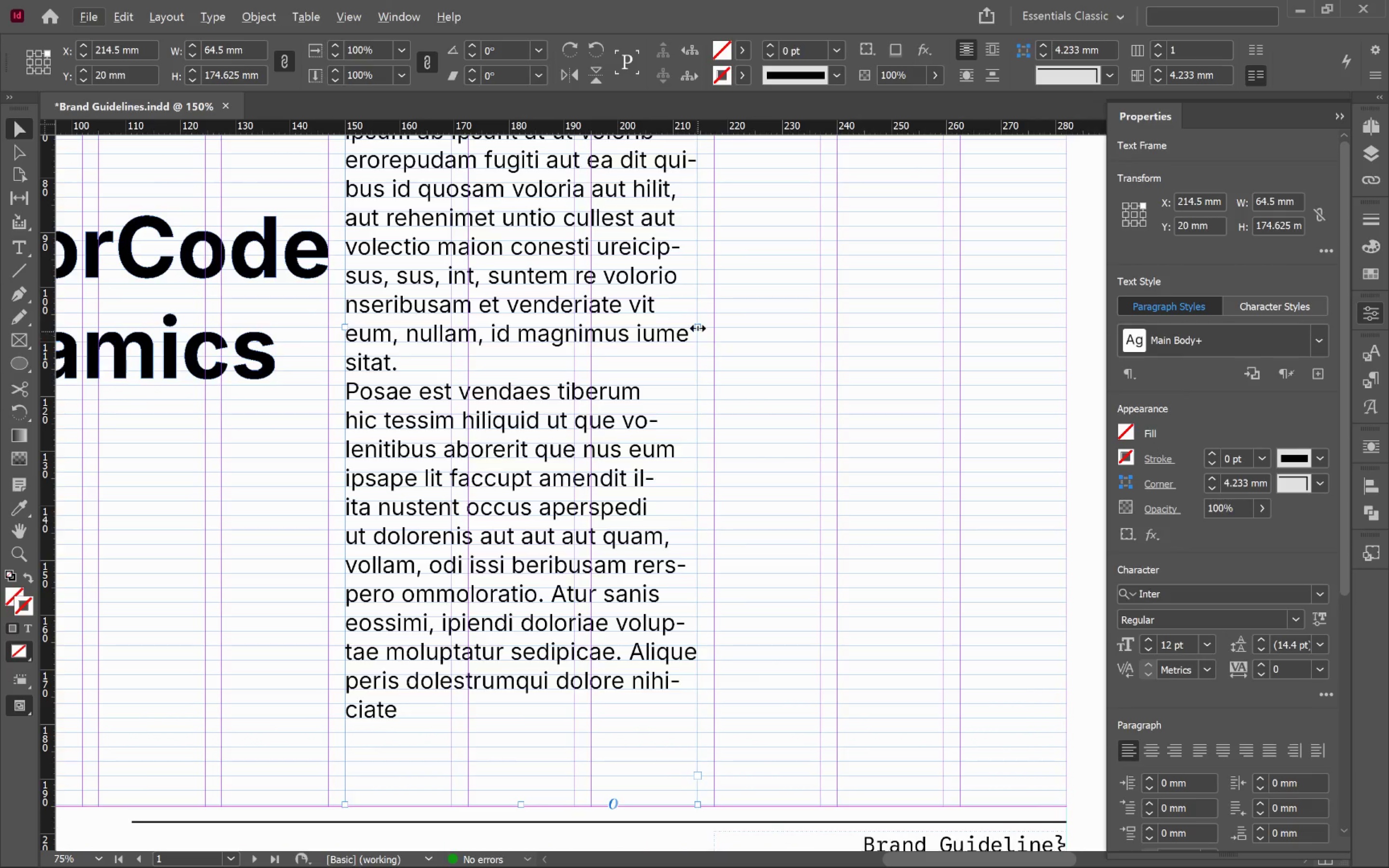 
left_click_drag(start_coordinate=[696, 328], to_coordinate=[576, 324])
 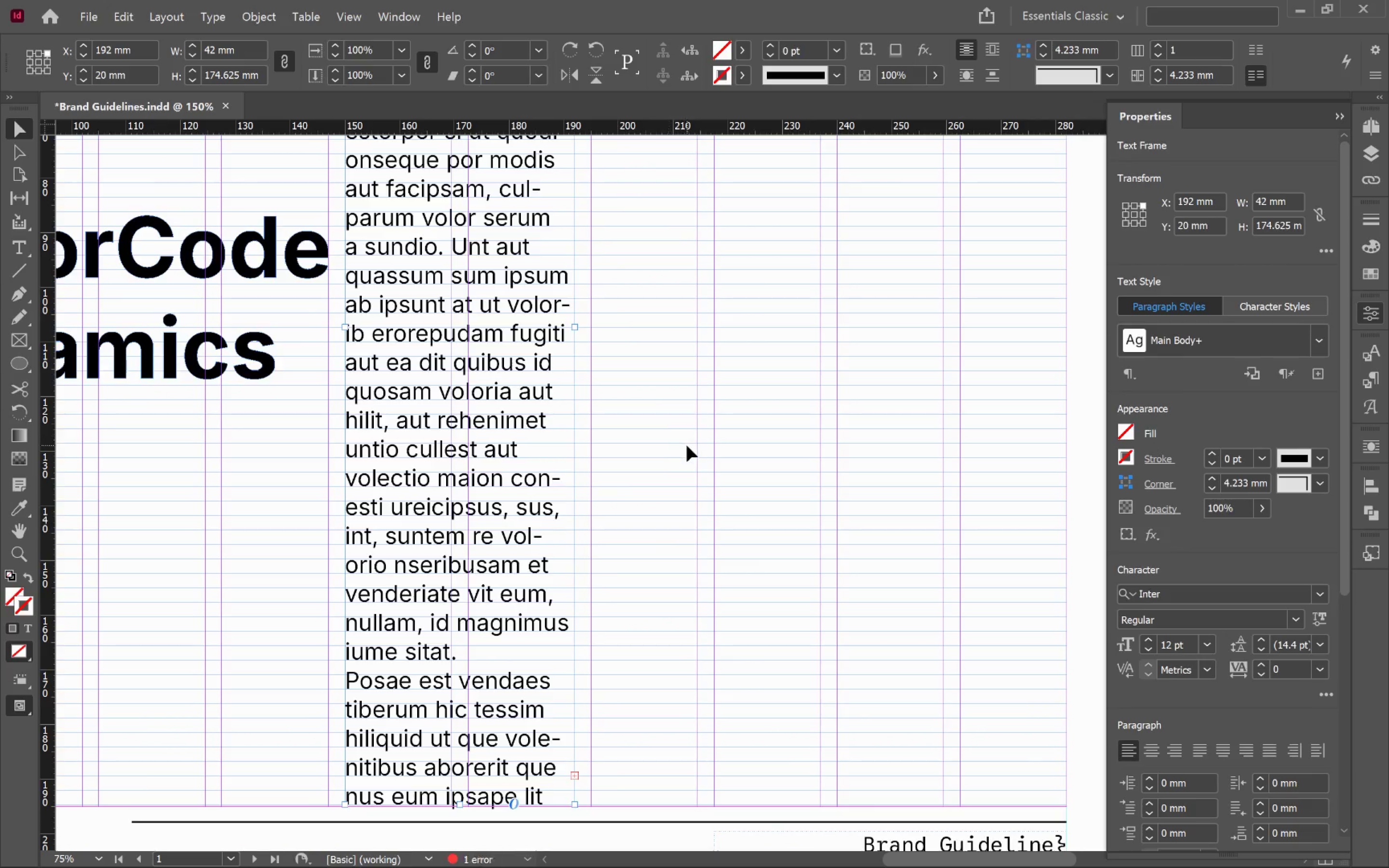 
hold_key(key=AltLeft, duration=0.67)
scroll: coordinate [687, 446], scroll_direction: down, amount: 2.0
 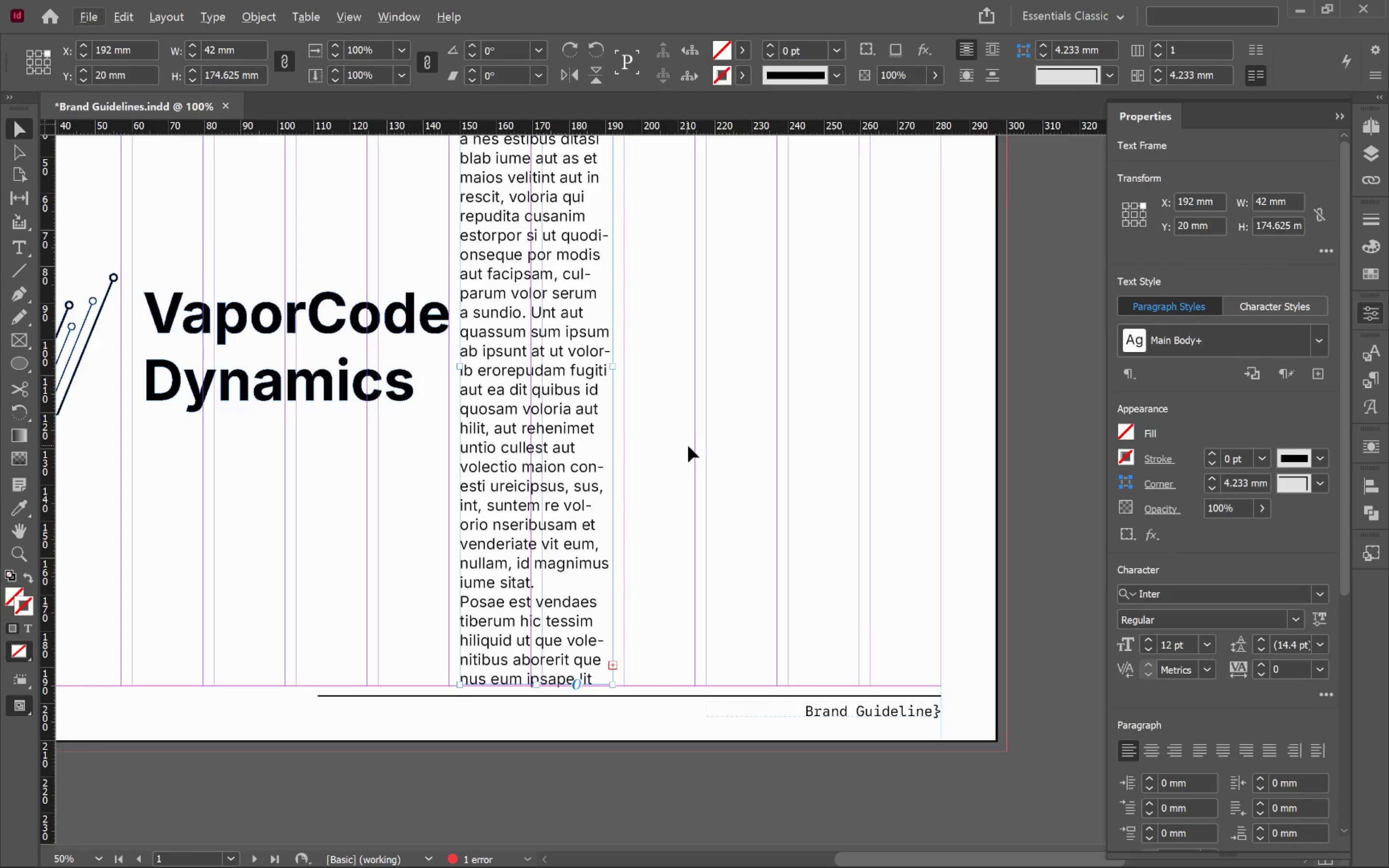 
left_click([692, 448])
 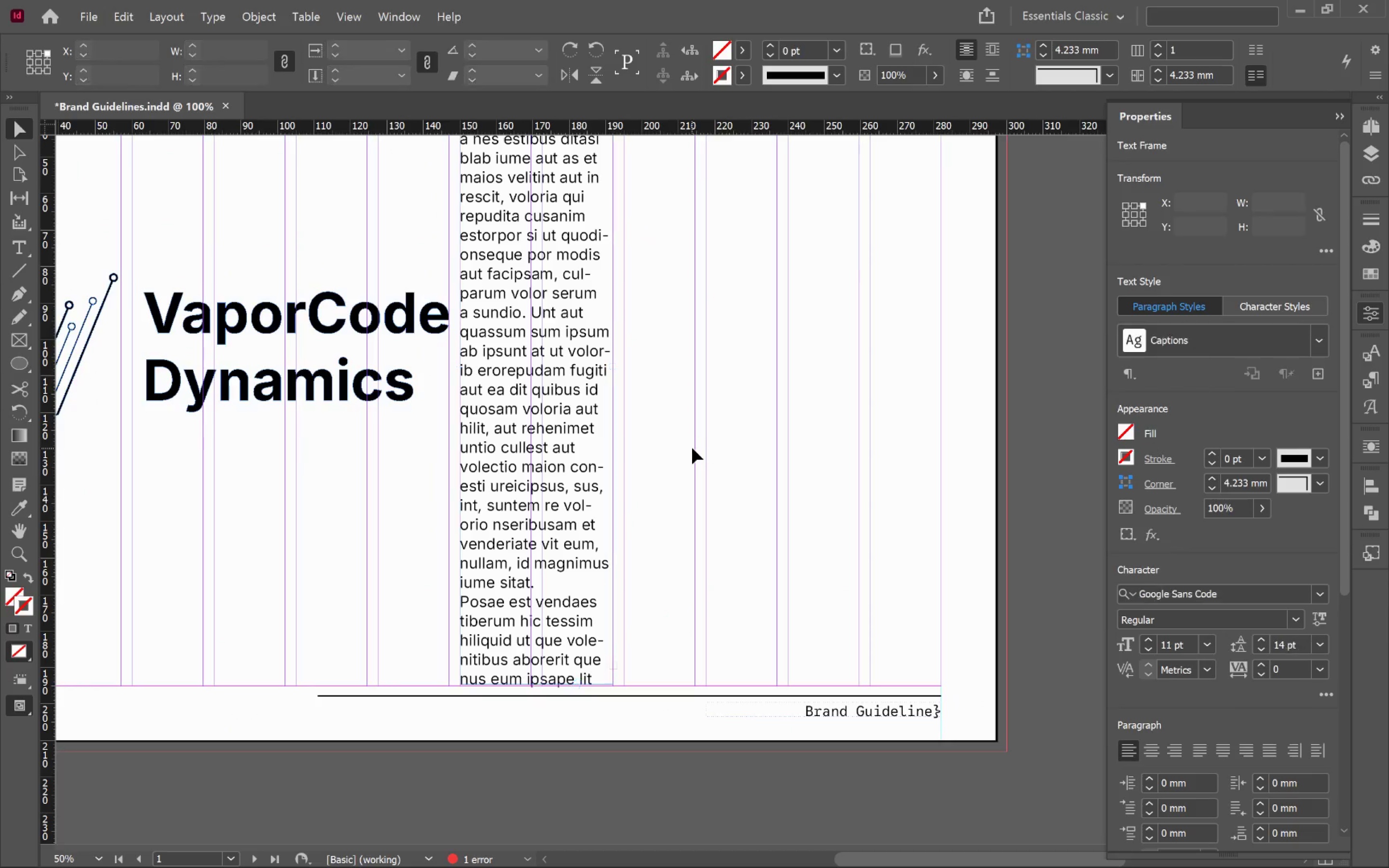 
key(W)
 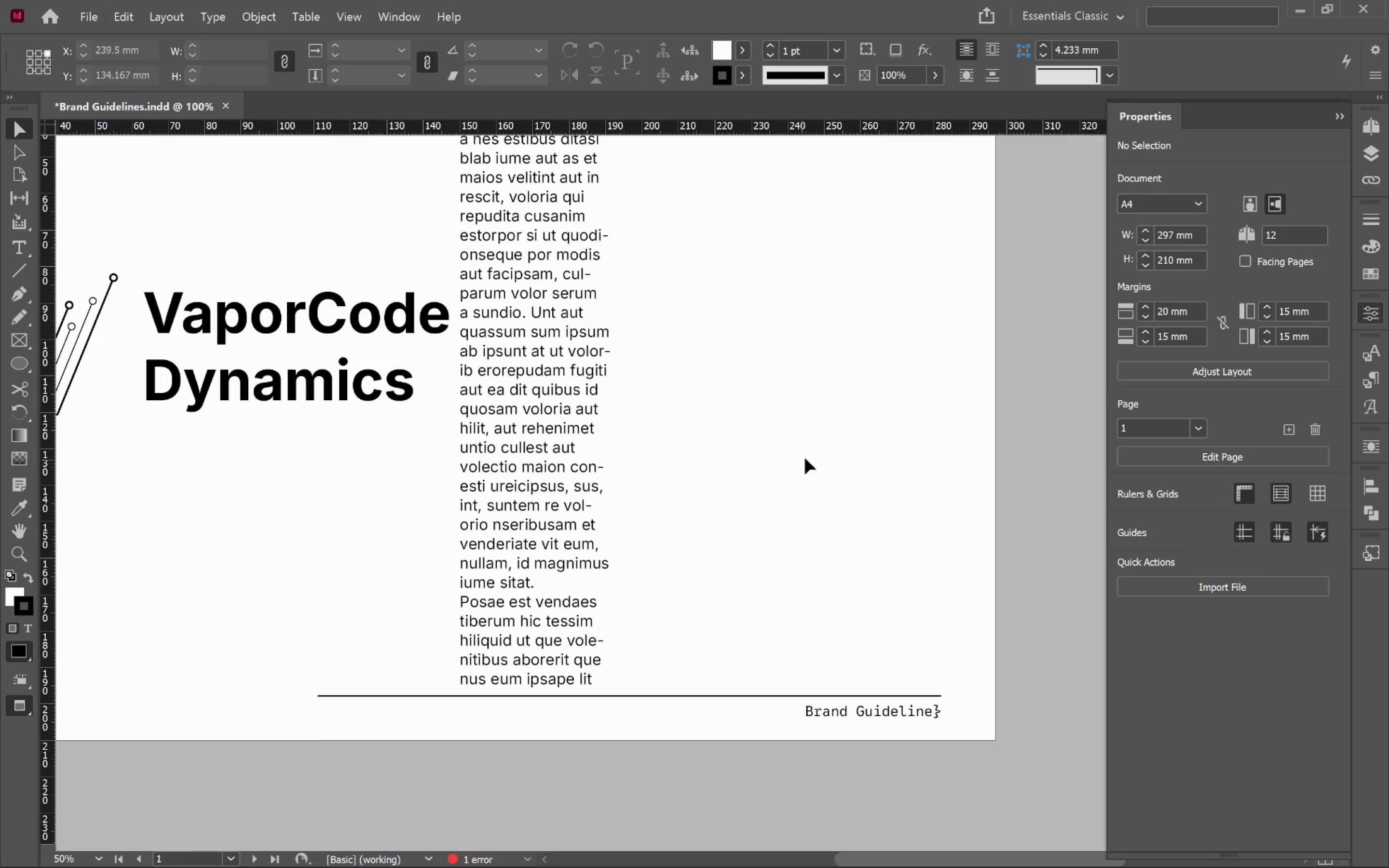 
hold_key(key=Space, duration=1.49)
 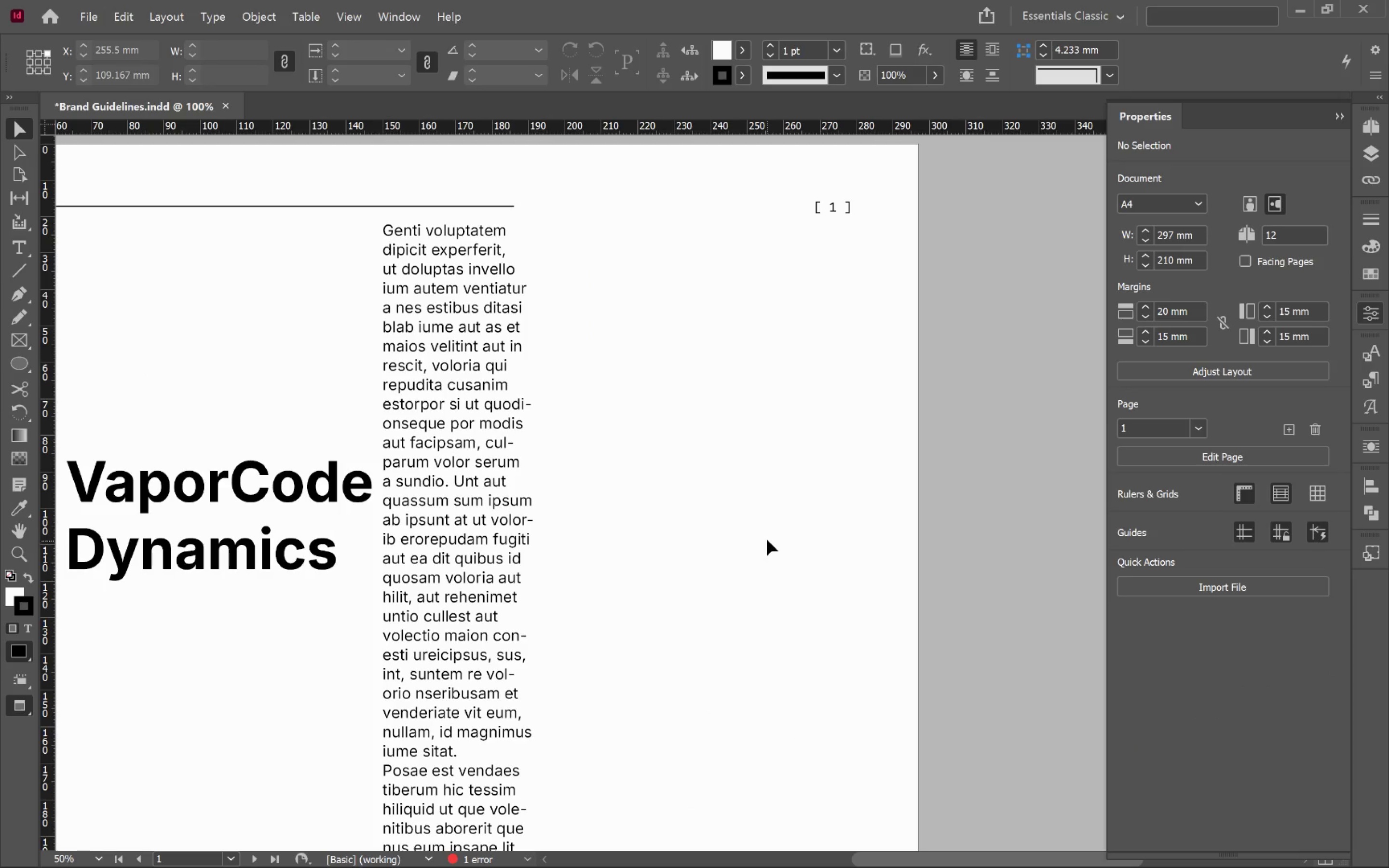 
left_click_drag(start_coordinate=[810, 427], to_coordinate=[733, 596])
 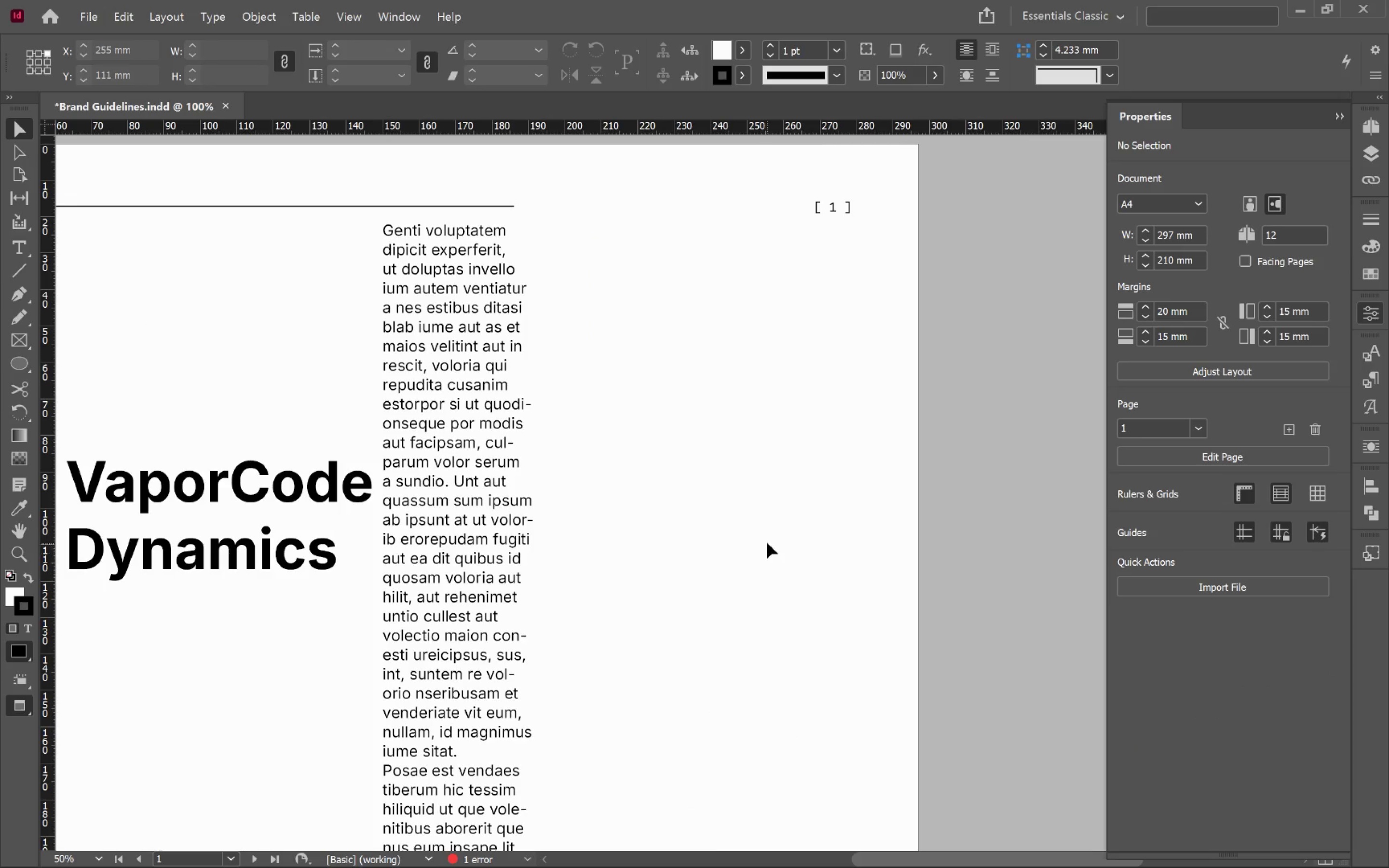 
key(W)
 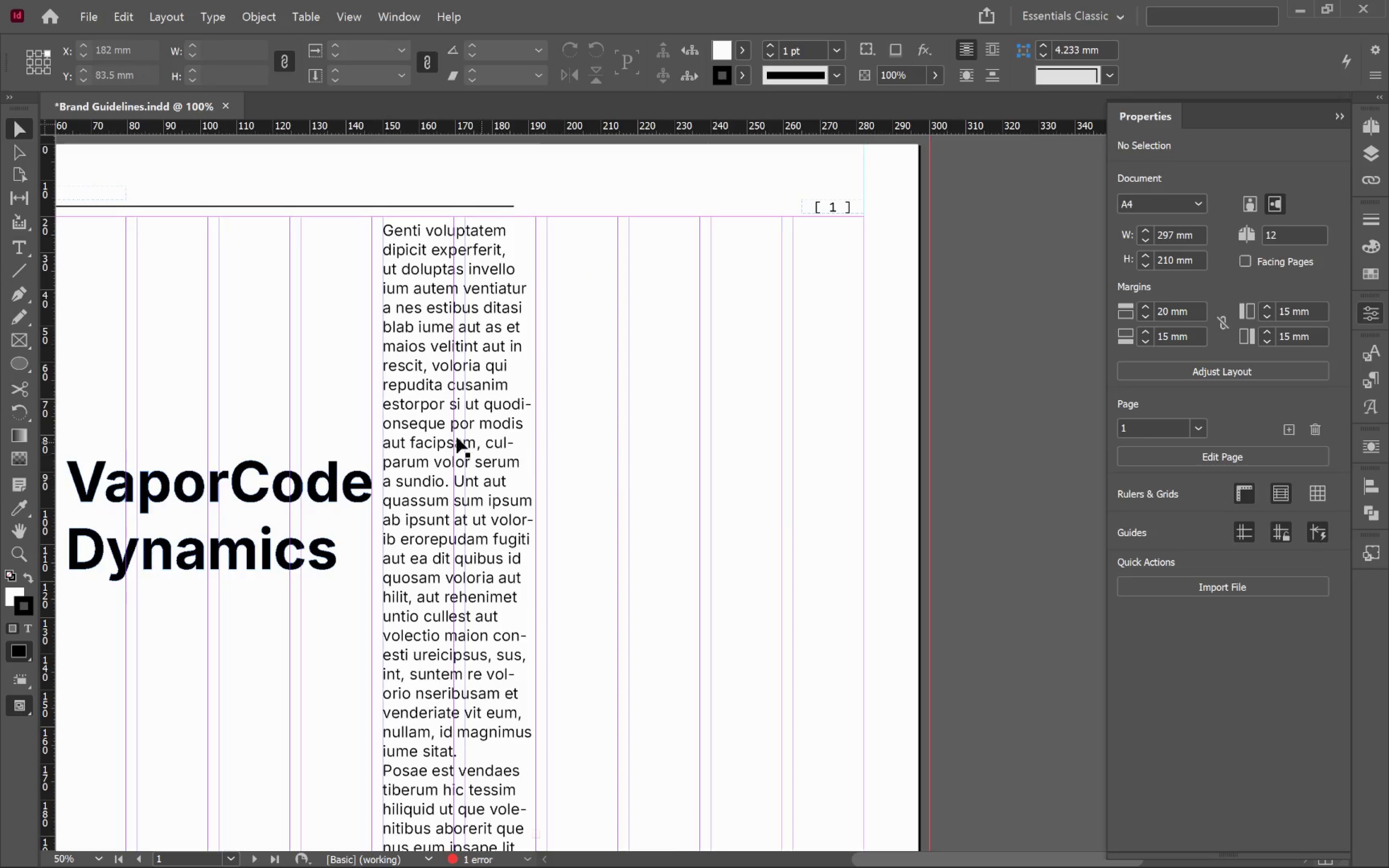 
left_click([452, 434])
 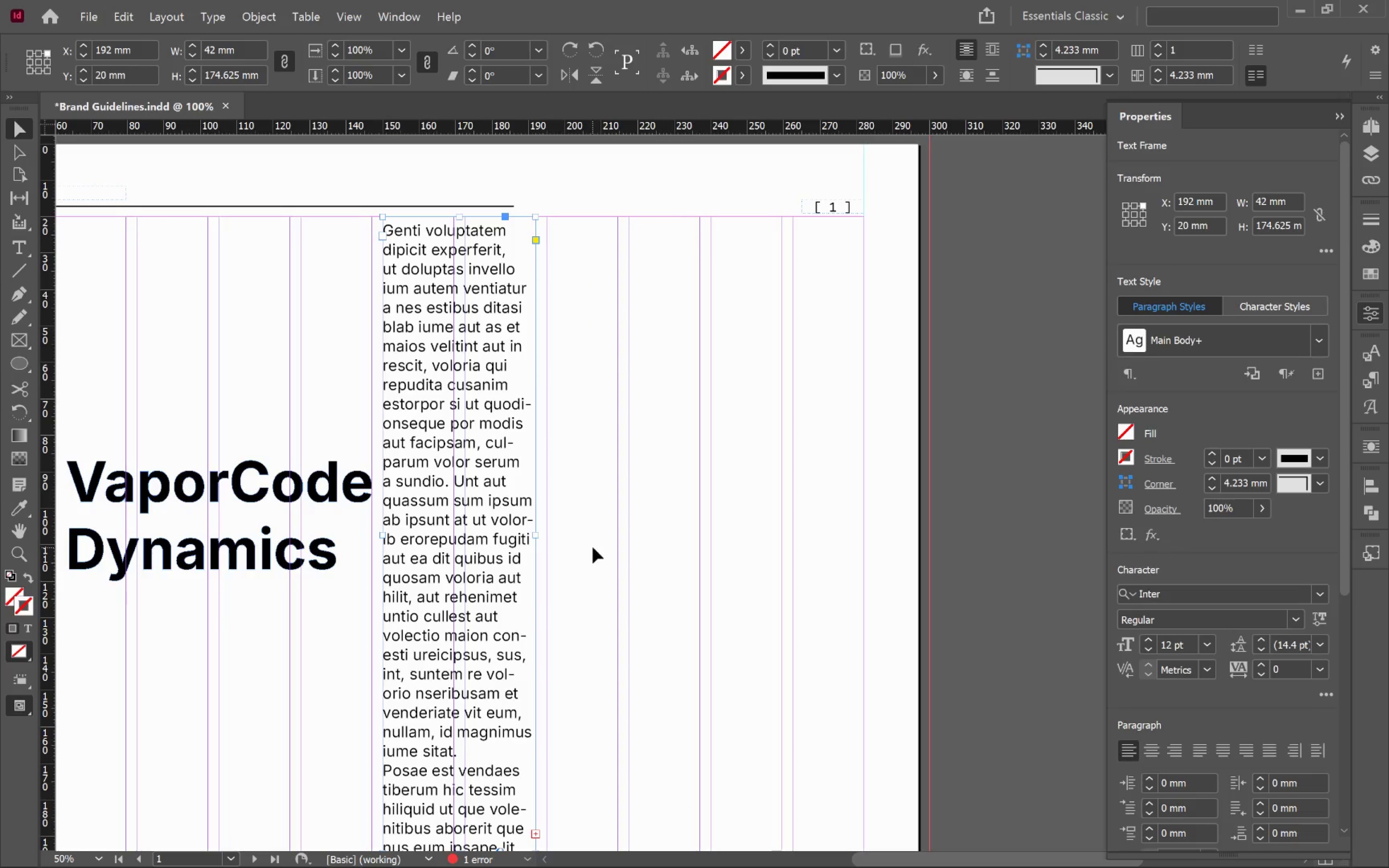 
hold_key(key=AltLeft, duration=0.38)
 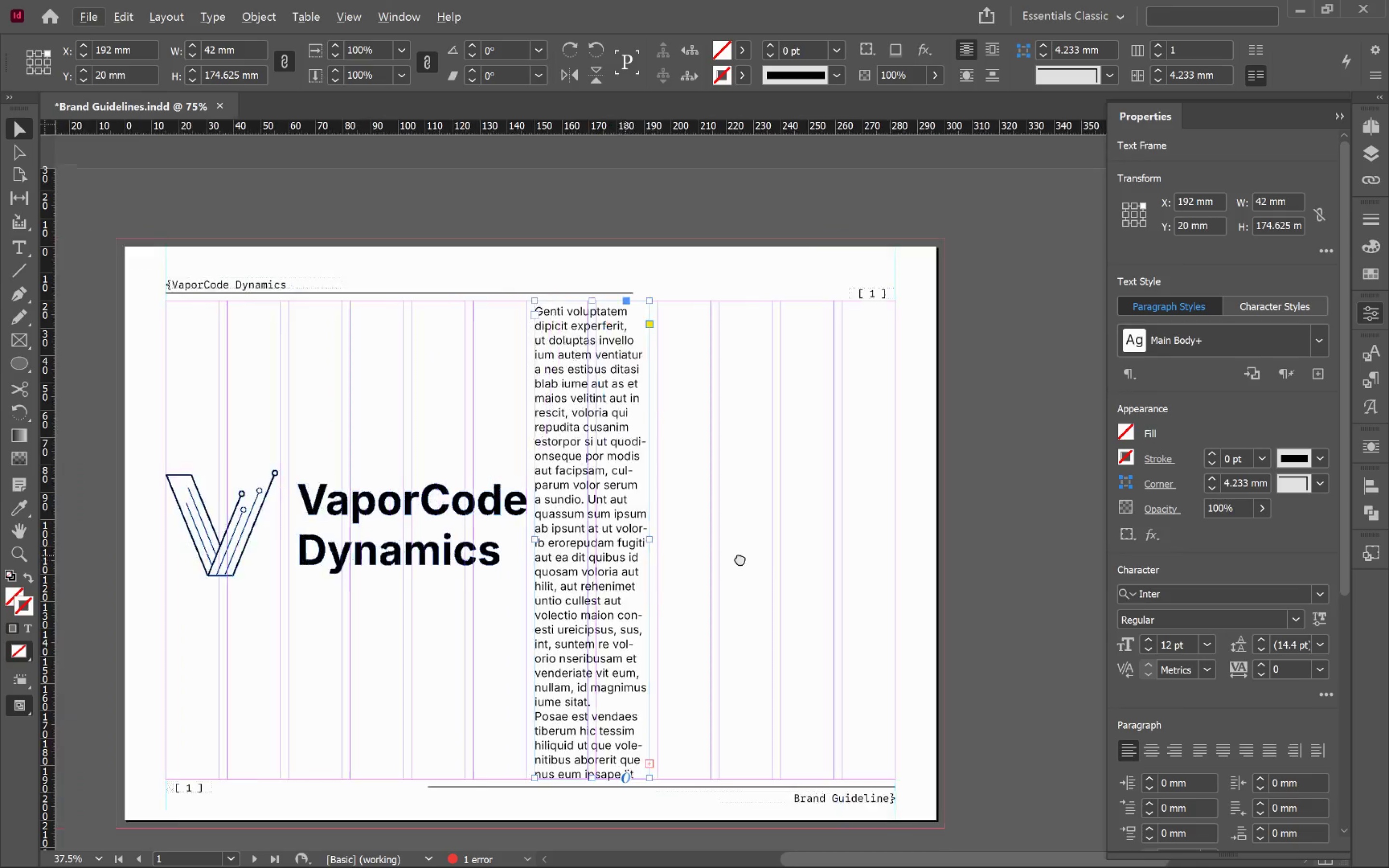 
hold_key(key=Space, duration=0.93)
 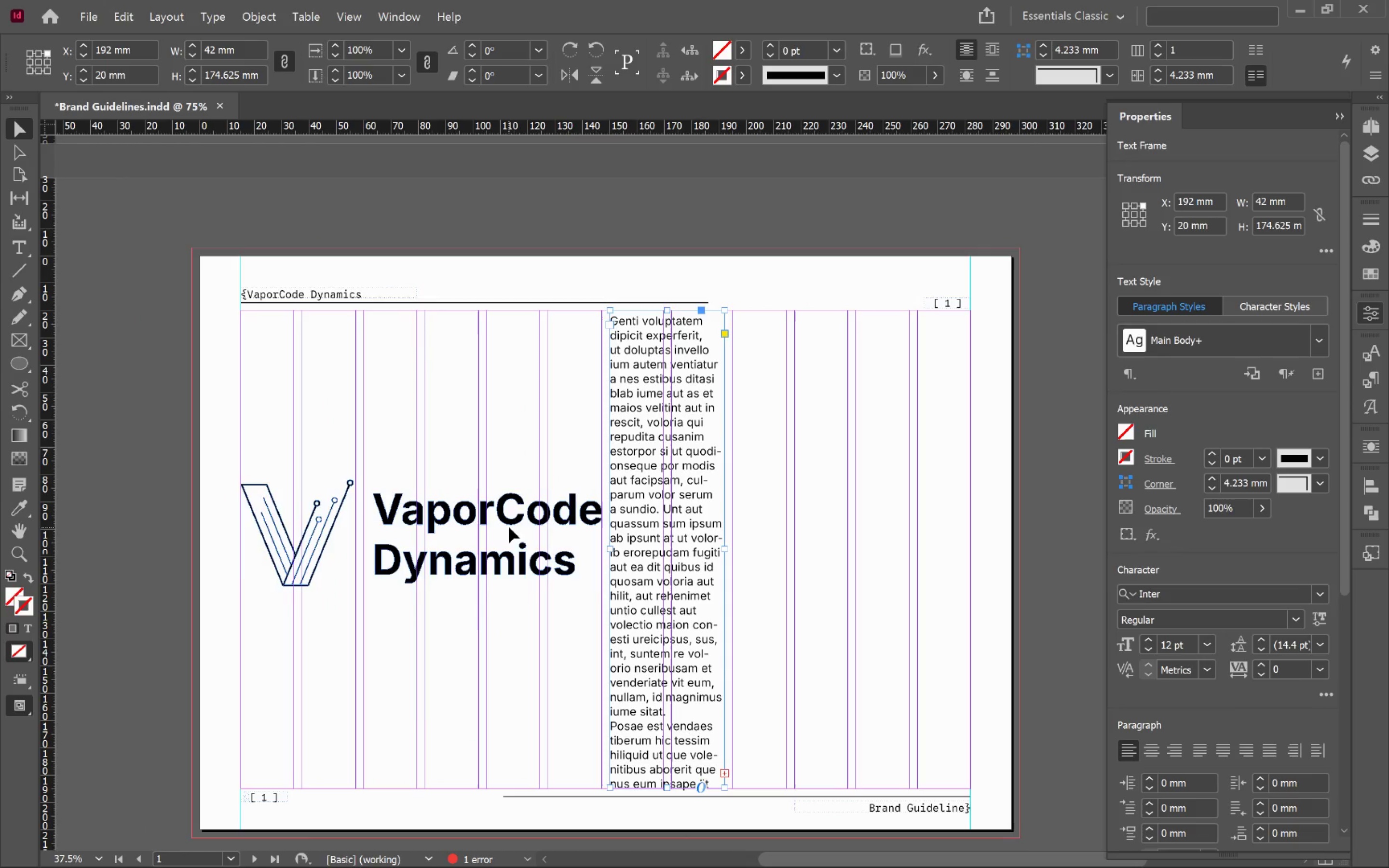 
scroll: coordinate [608, 540], scroll_direction: down, amount: 1.0
 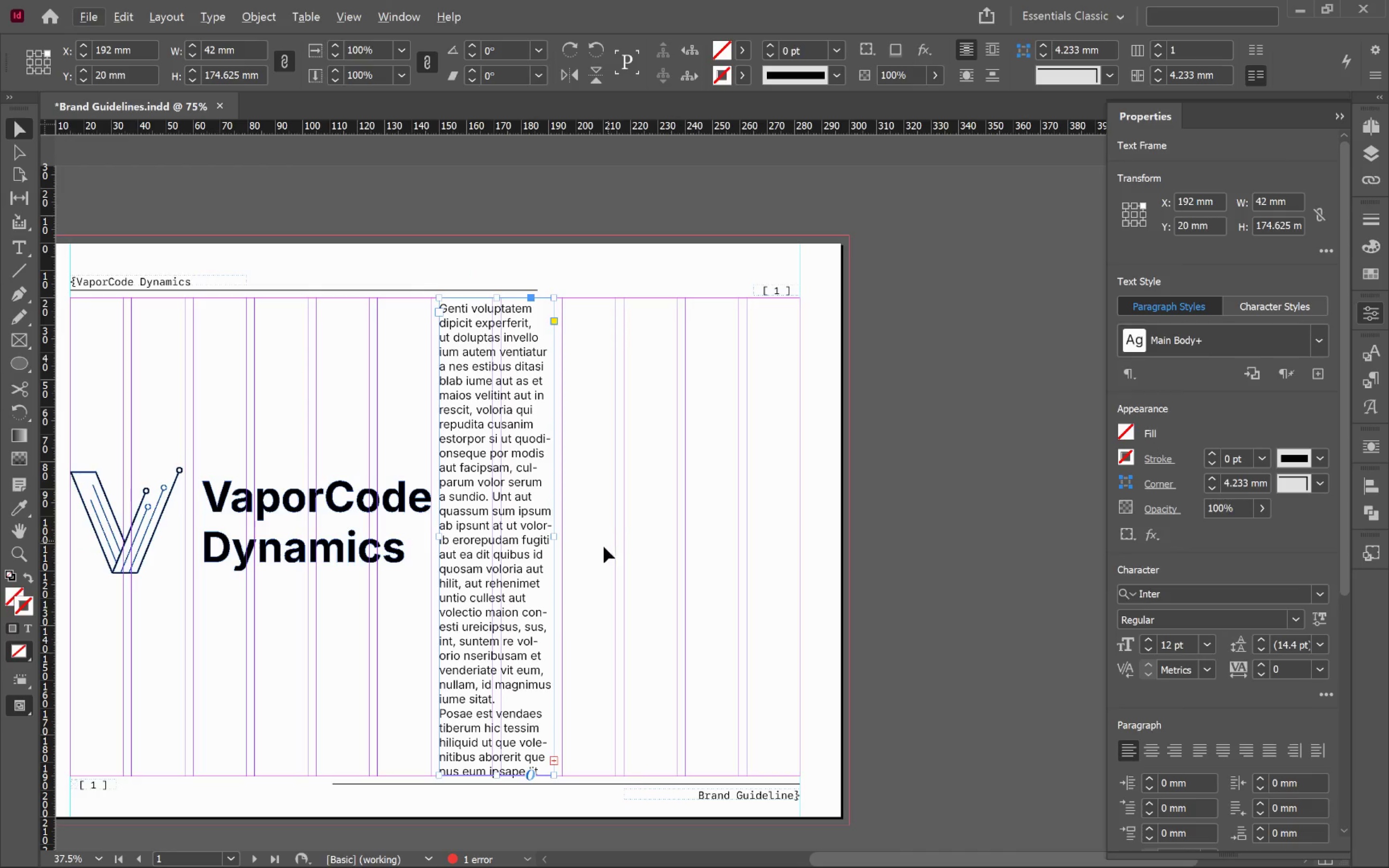 
left_click_drag(start_coordinate=[631, 555], to_coordinate=[802, 567])
 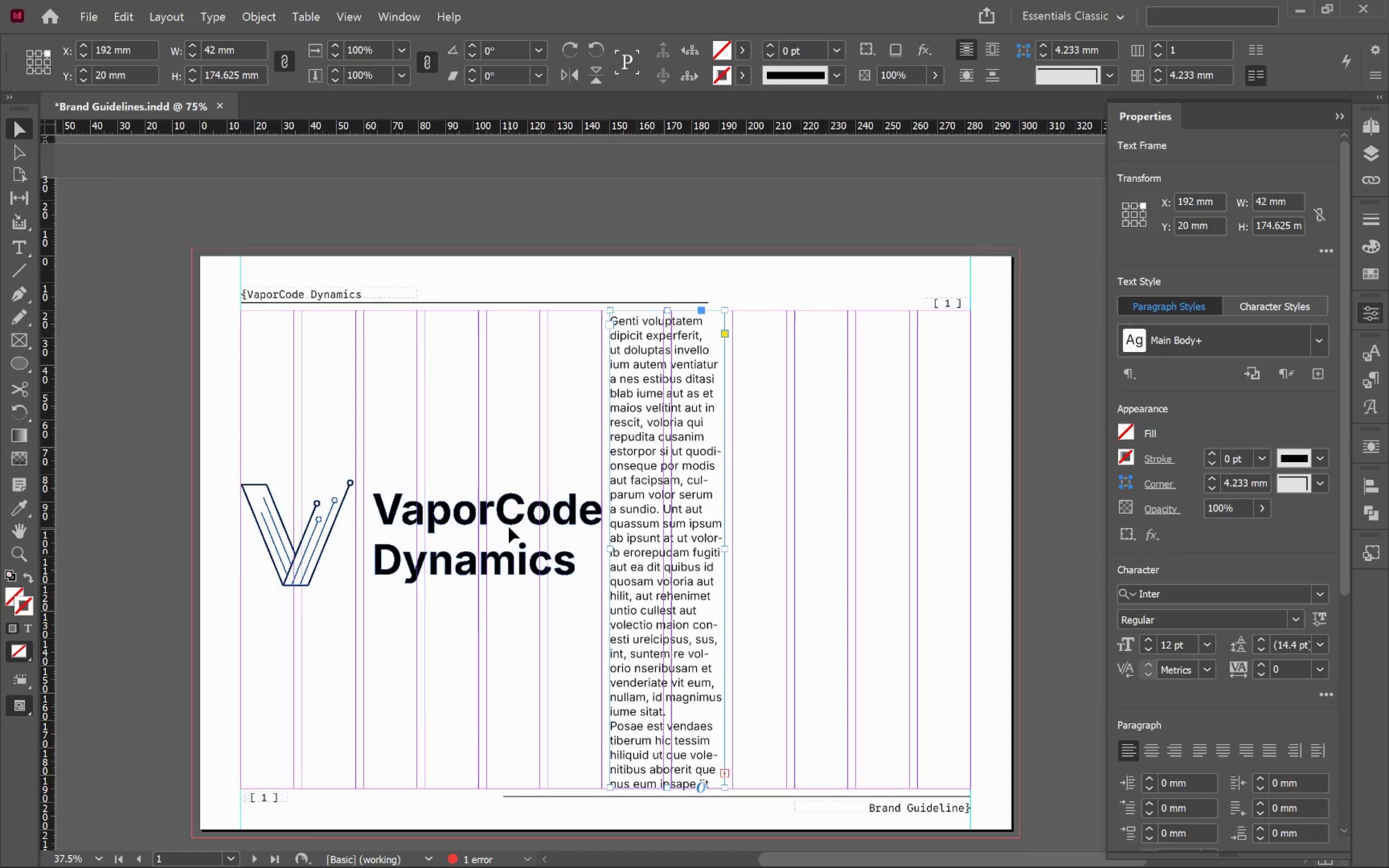 
left_click([509, 525])
 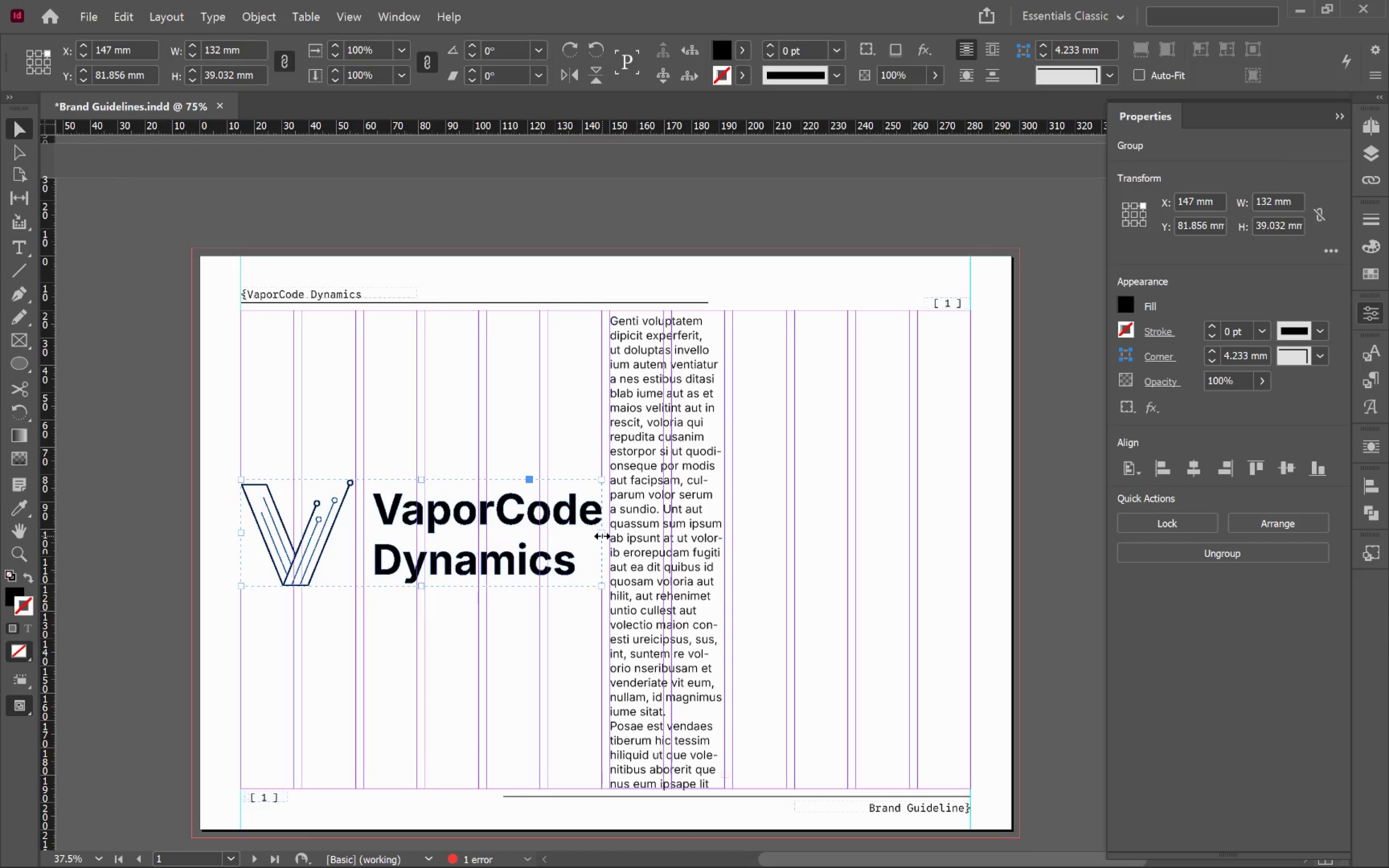 
left_click_drag(start_coordinate=[603, 536], to_coordinate=[538, 536])
 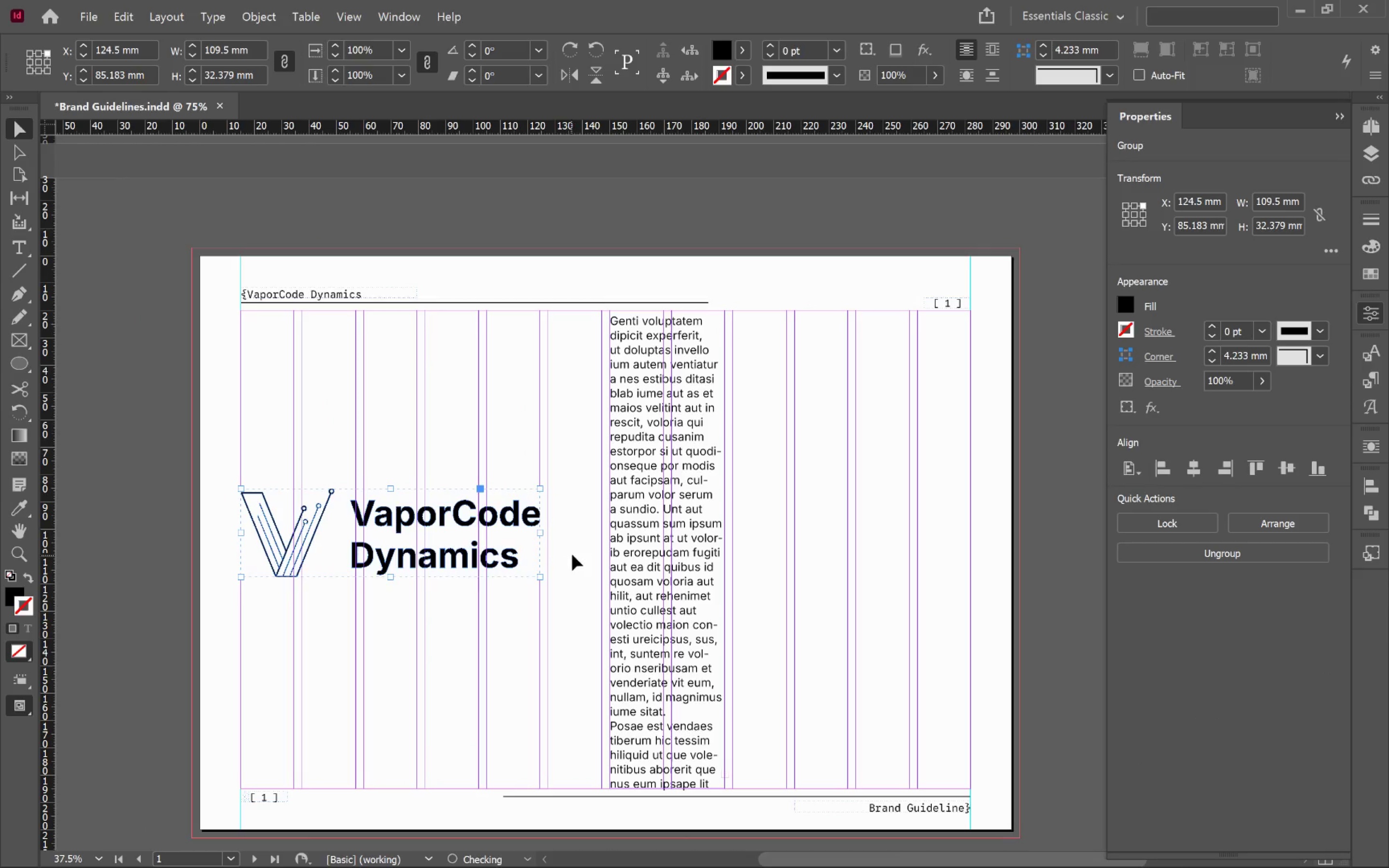 
hold_key(key=ShiftLeft, duration=2.18)
 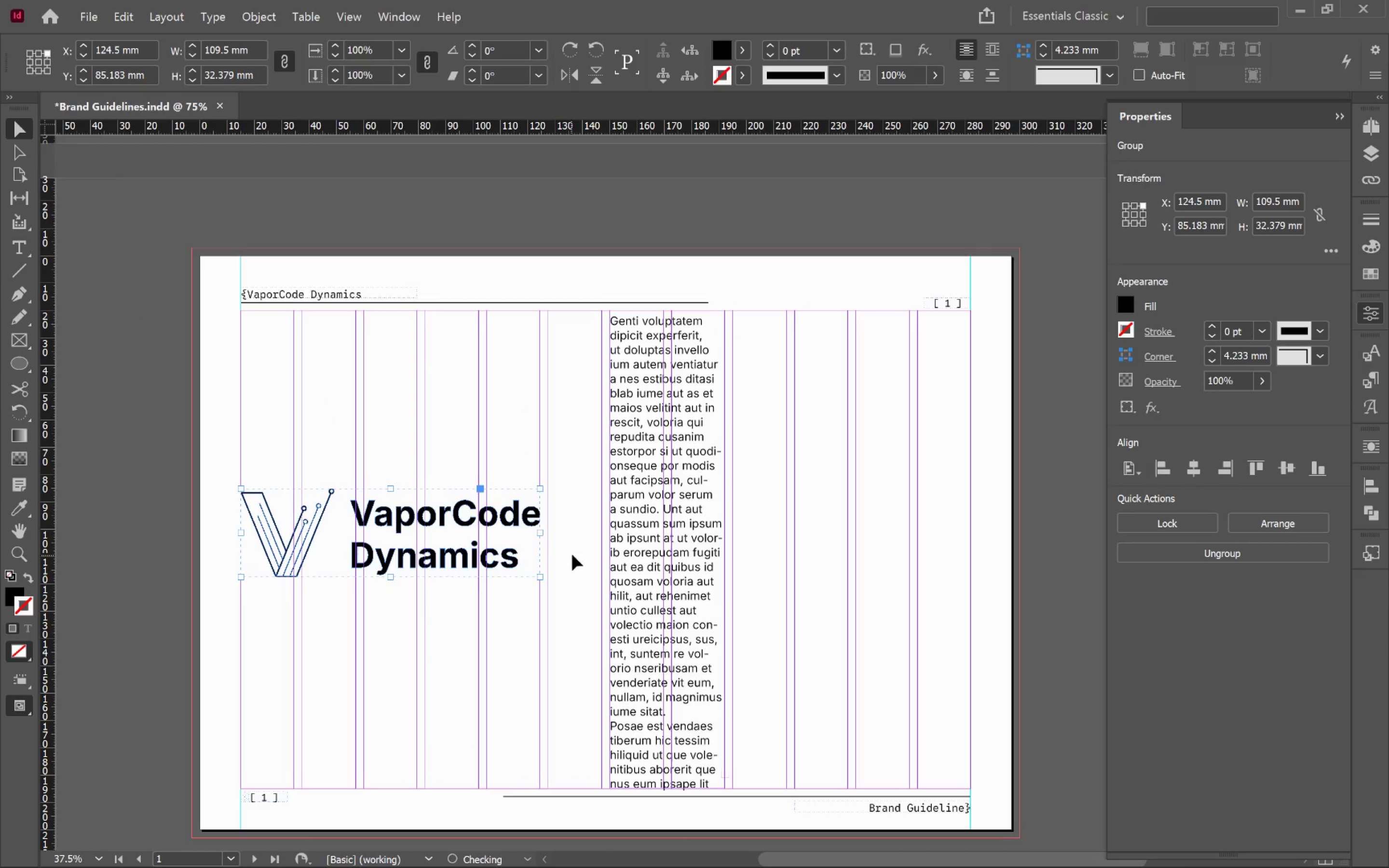 
left_click([572, 554])
 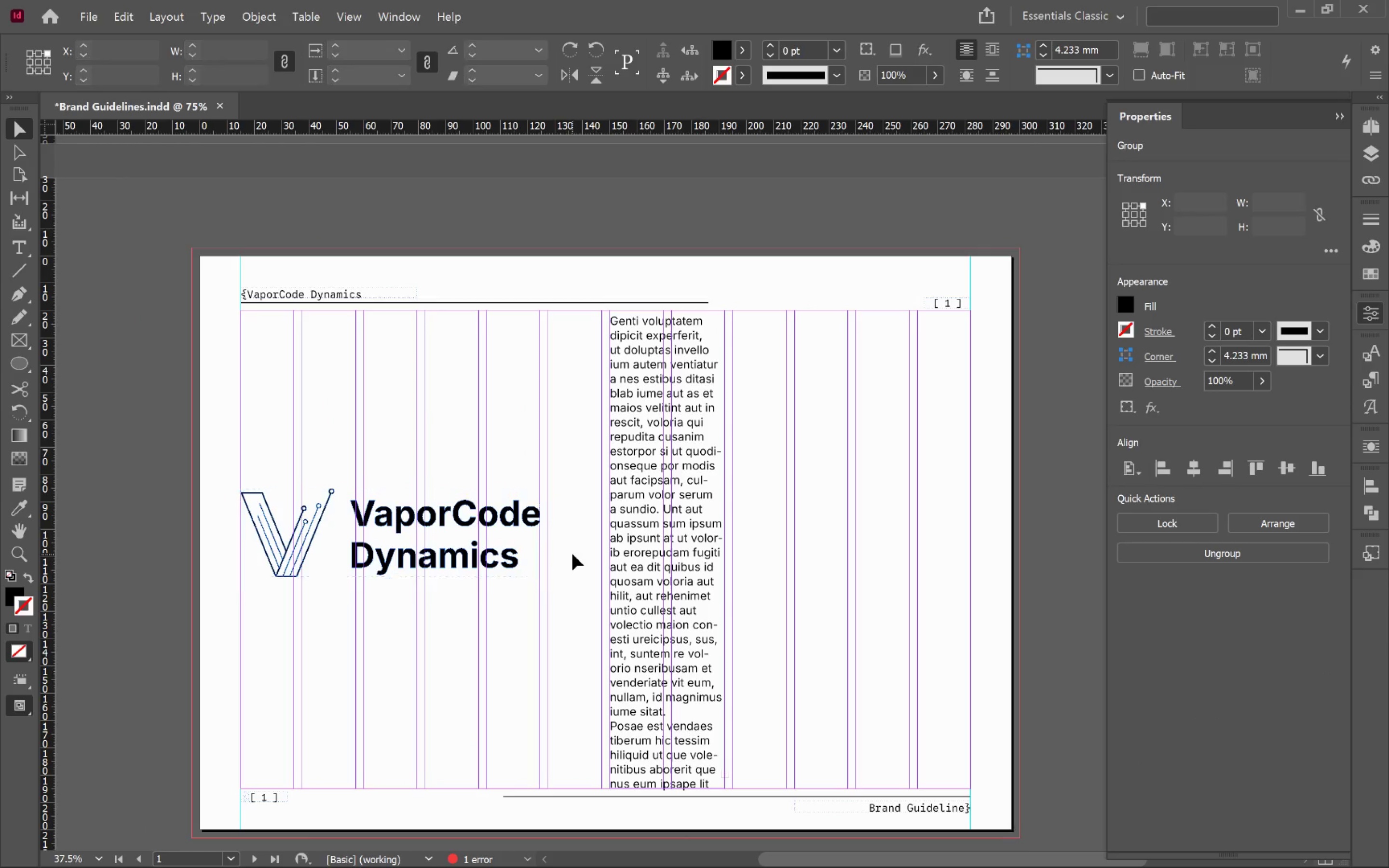 
key(W)
 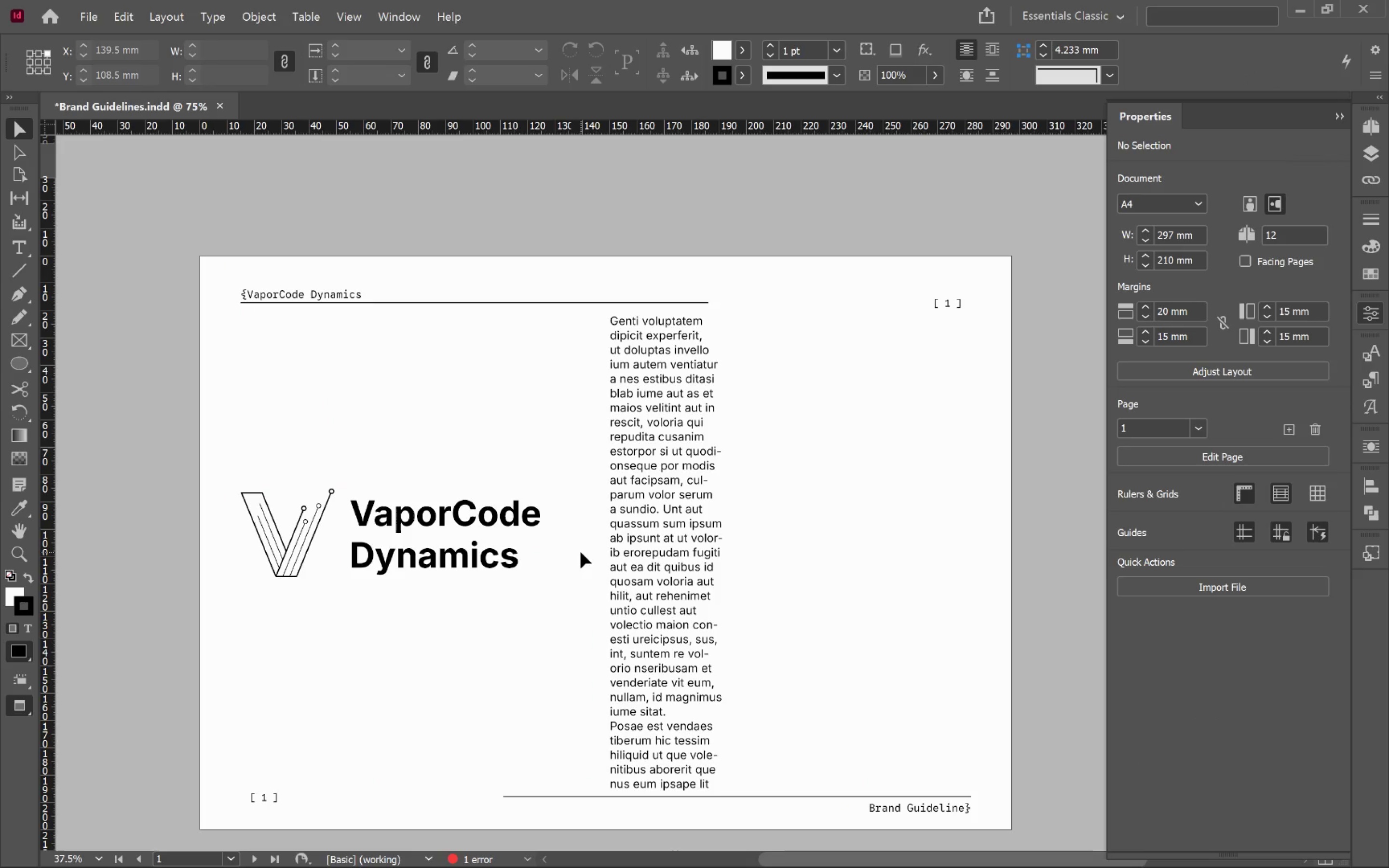 
key(W)
 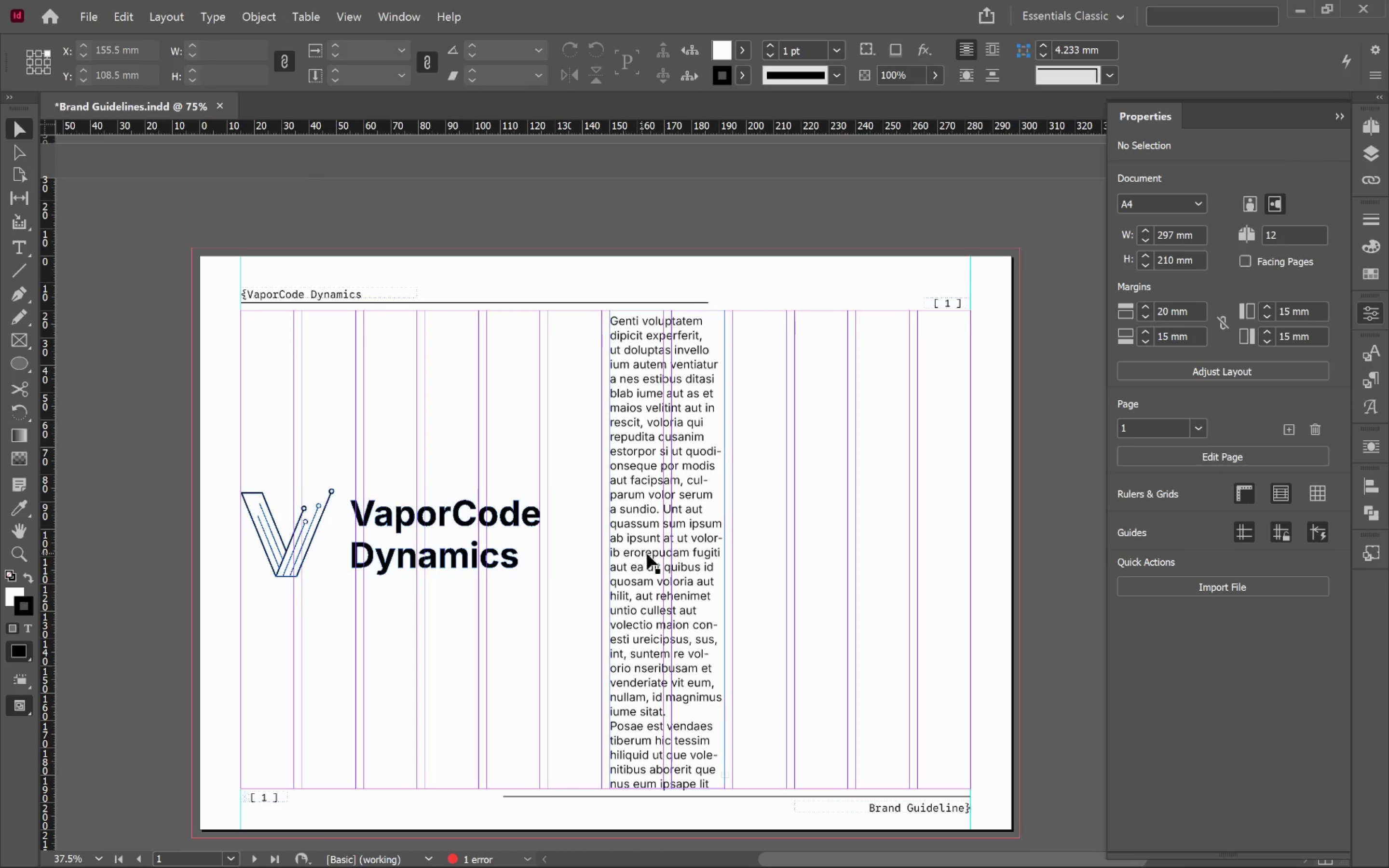 
left_click([648, 554])
 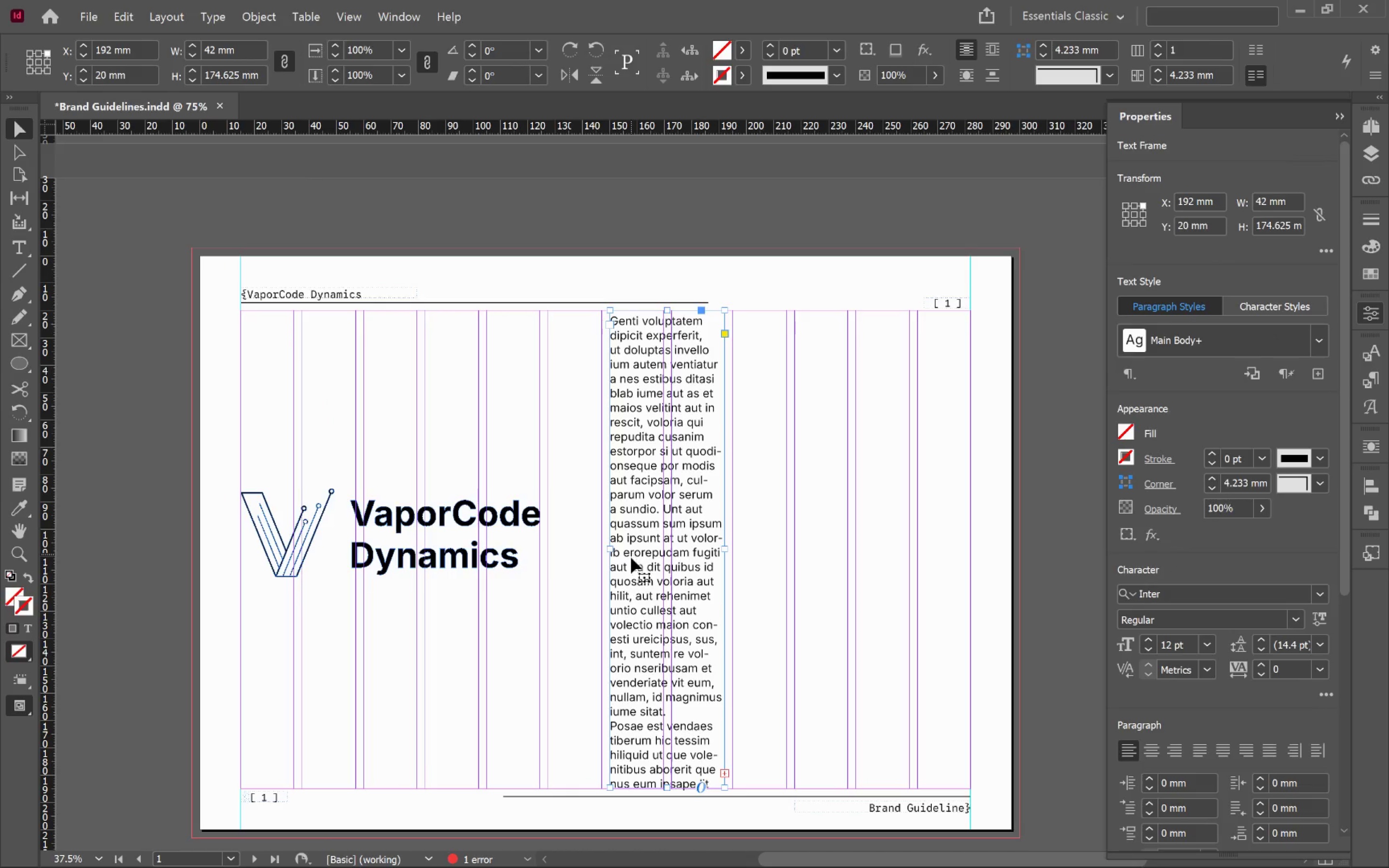 
left_click_drag(start_coordinate=[636, 589], to_coordinate=[577, 596])
 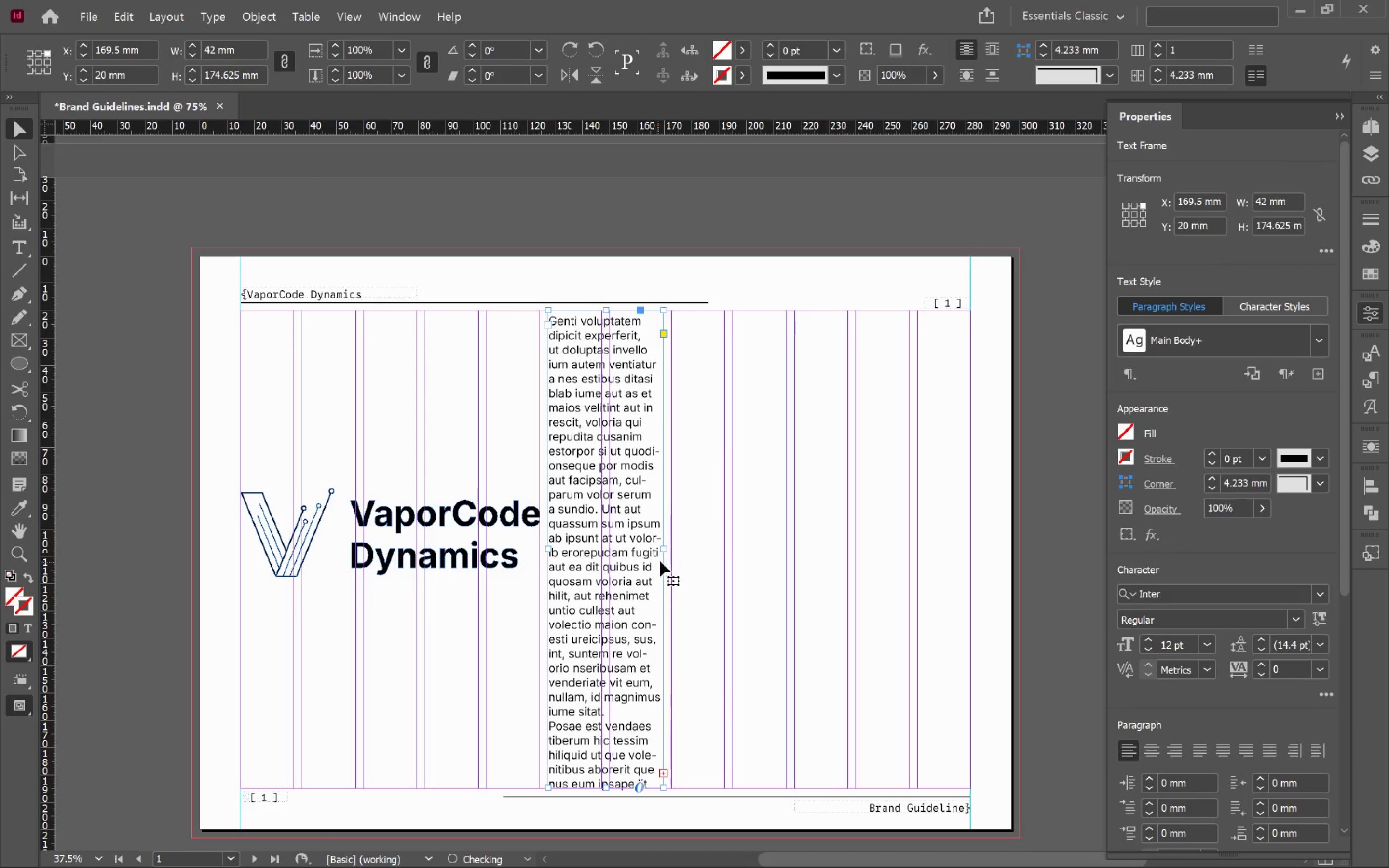 
hold_key(key=ShiftLeft, duration=1.34)
 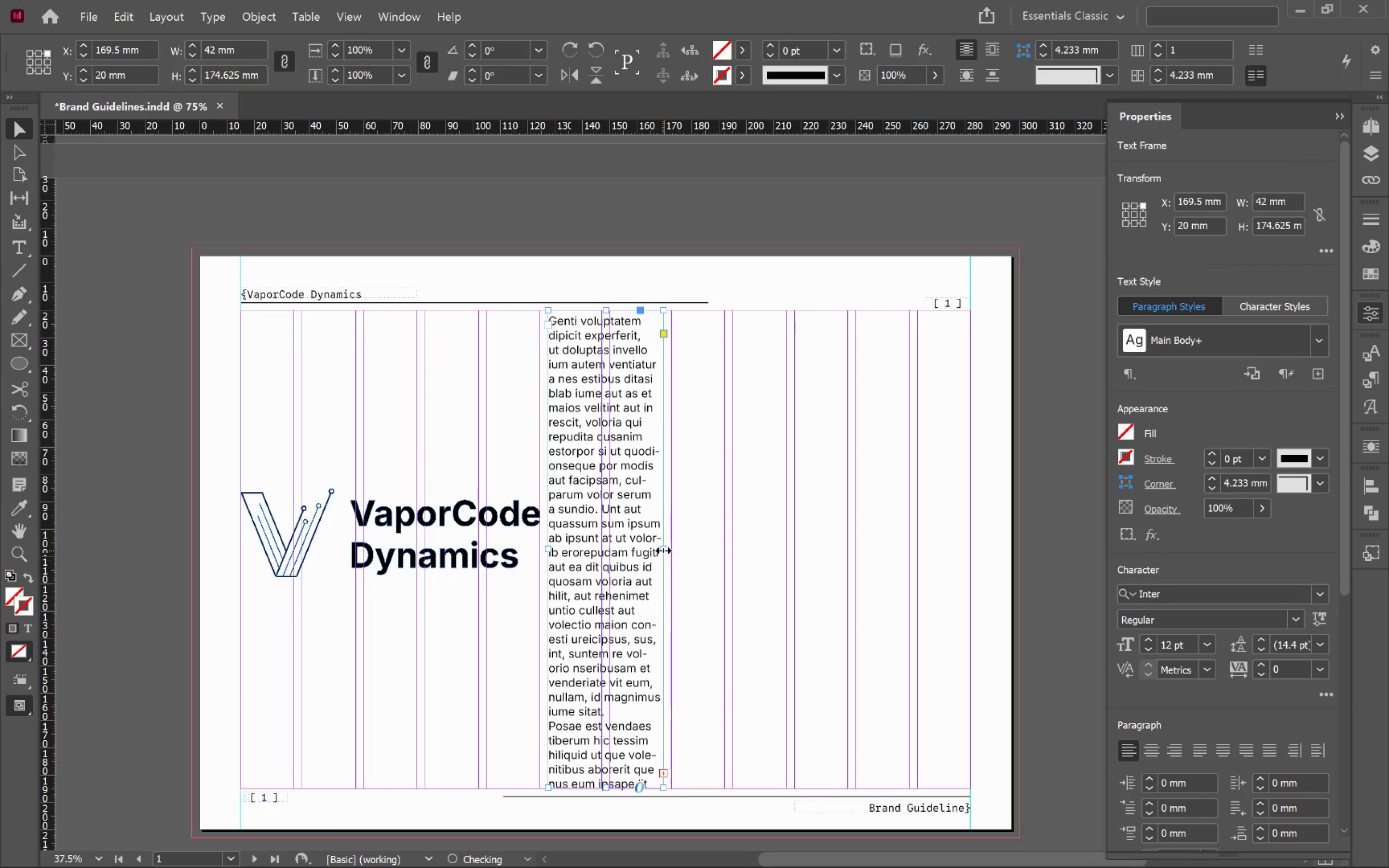 
left_click_drag(start_coordinate=[664, 550], to_coordinate=[723, 554])
 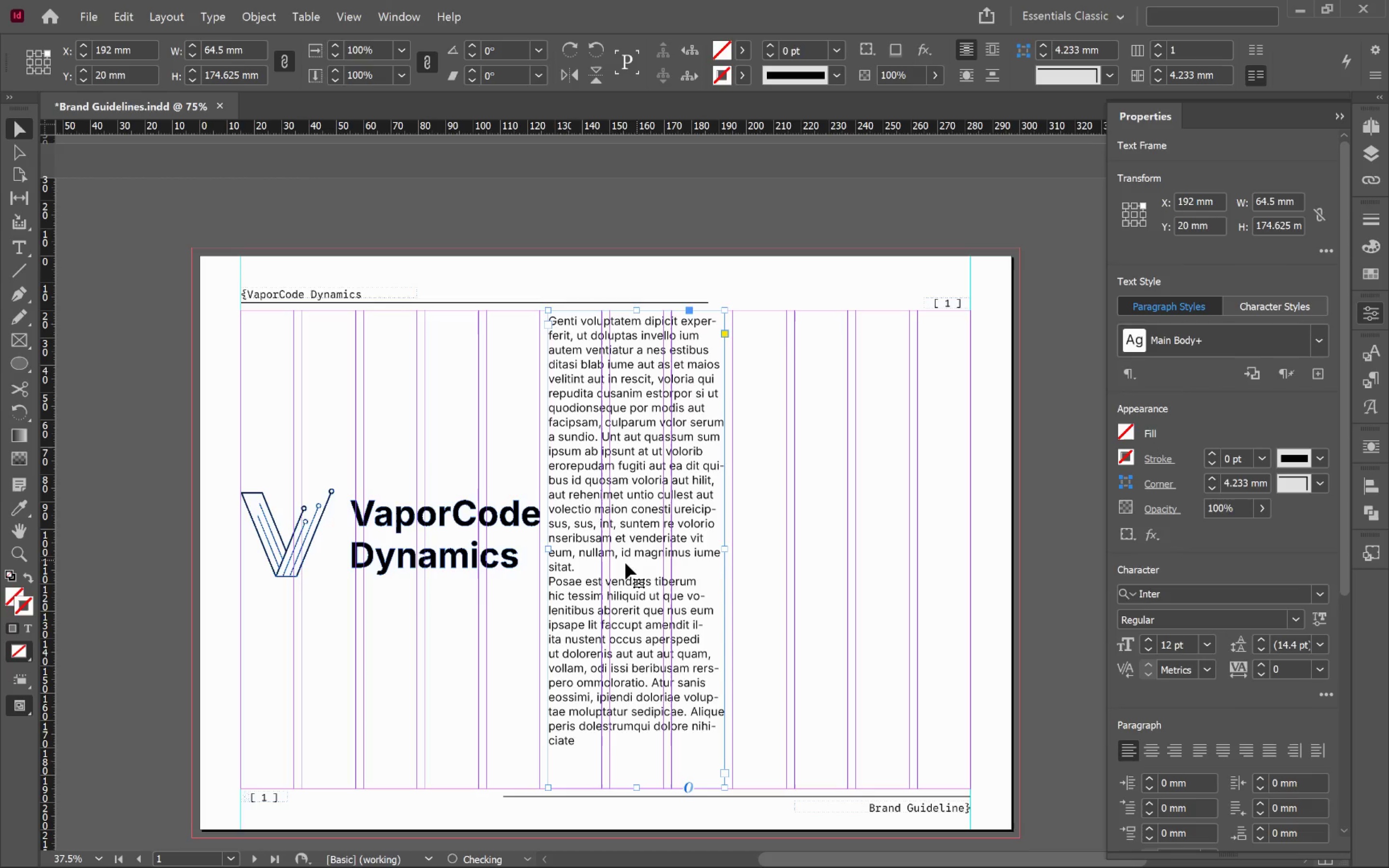 
hold_key(key=AltLeft, duration=3.88)
left_click_drag(start_coordinate=[574, 571], to_coordinate=[823, 579])
 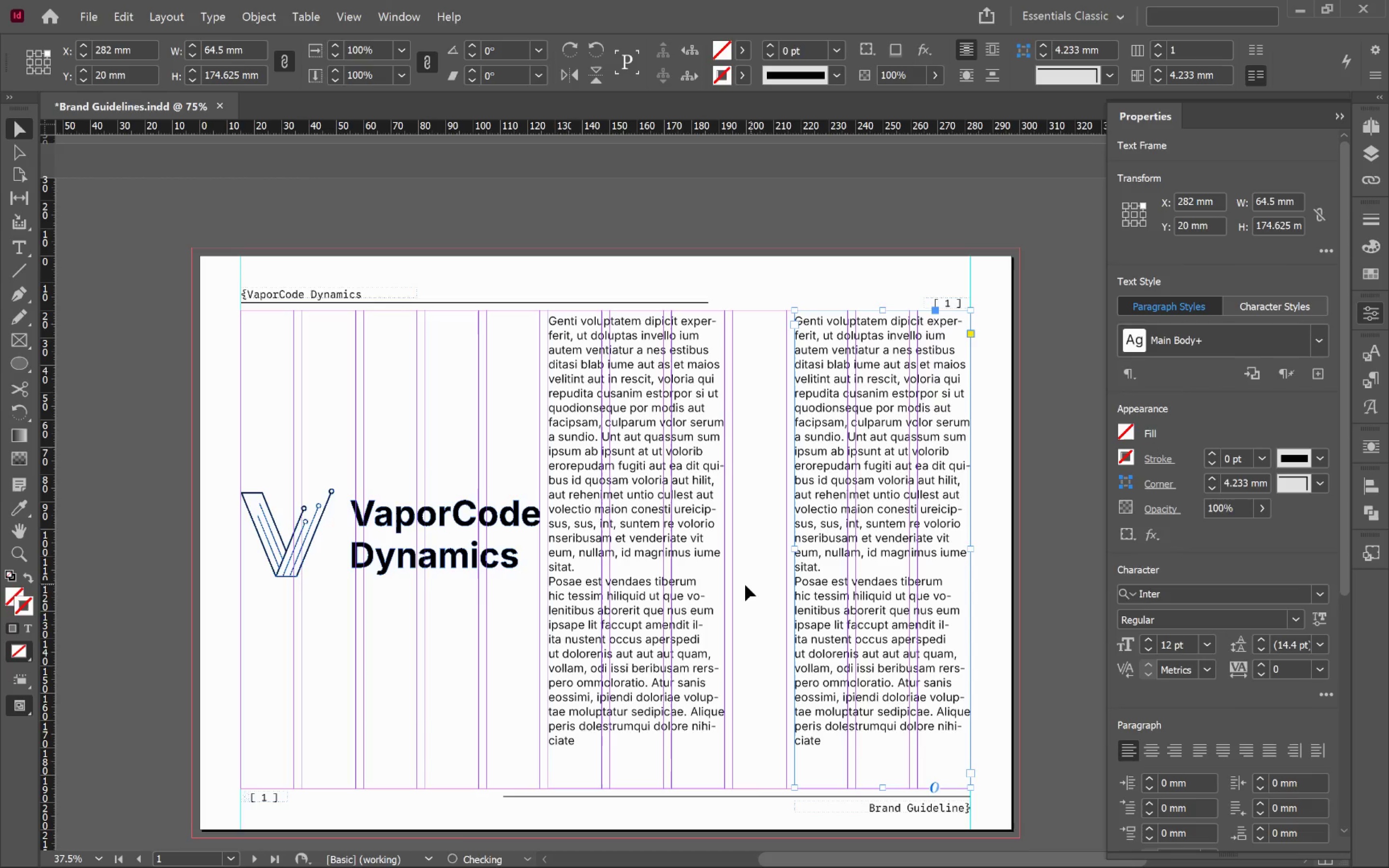 
hold_key(key=ShiftLeft, duration=3.59)
 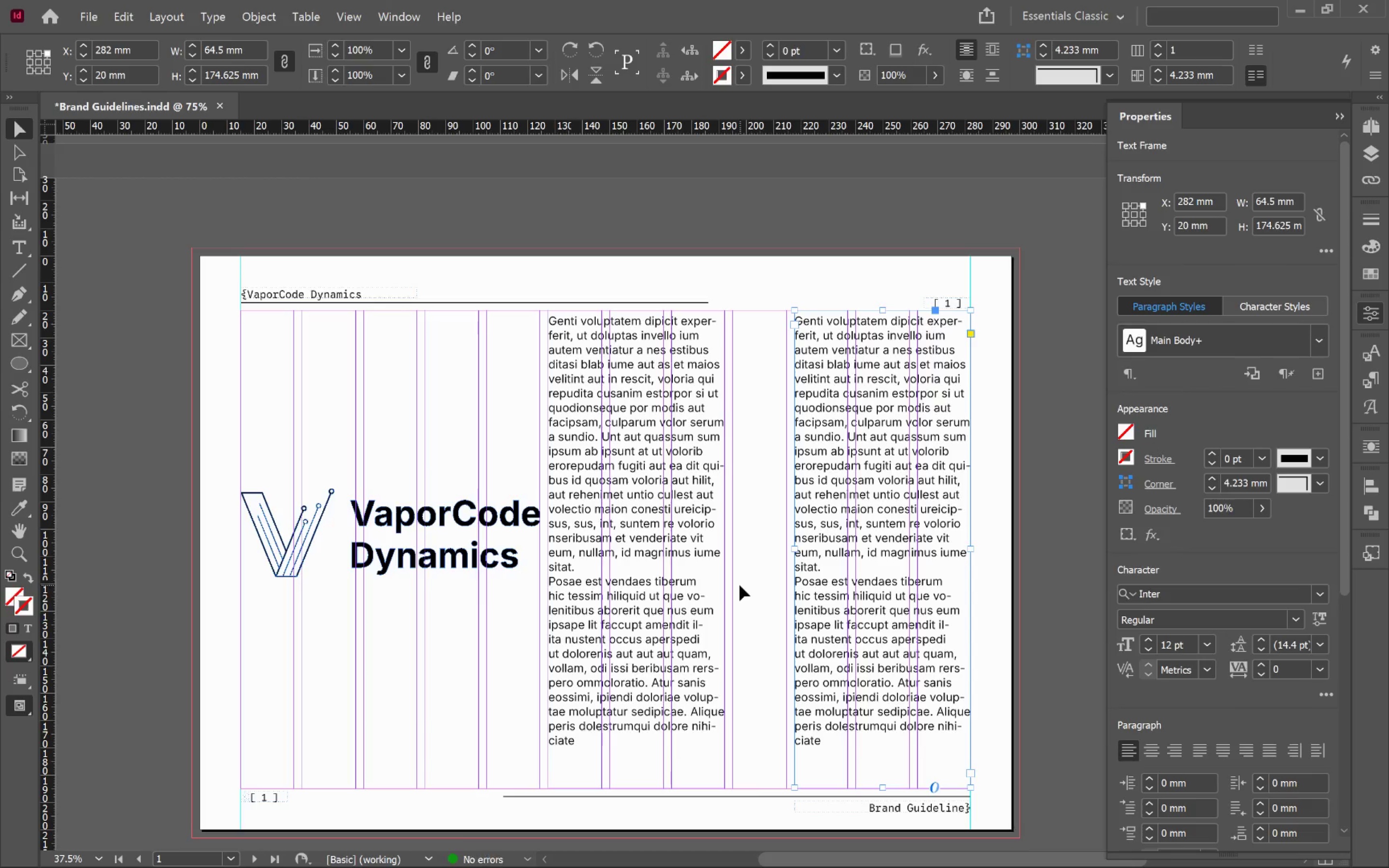 
left_click([739, 585])
 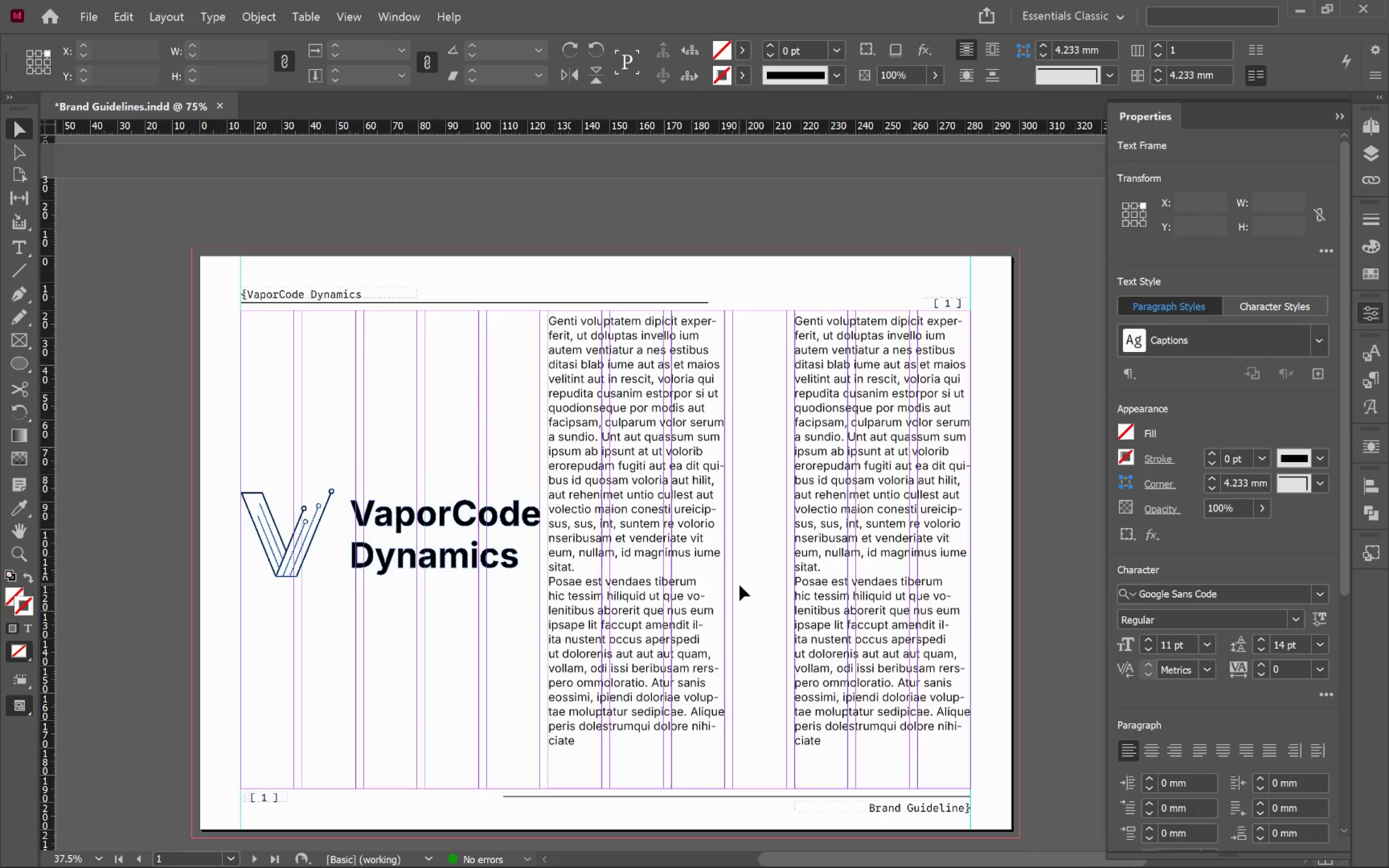 
key(W)
 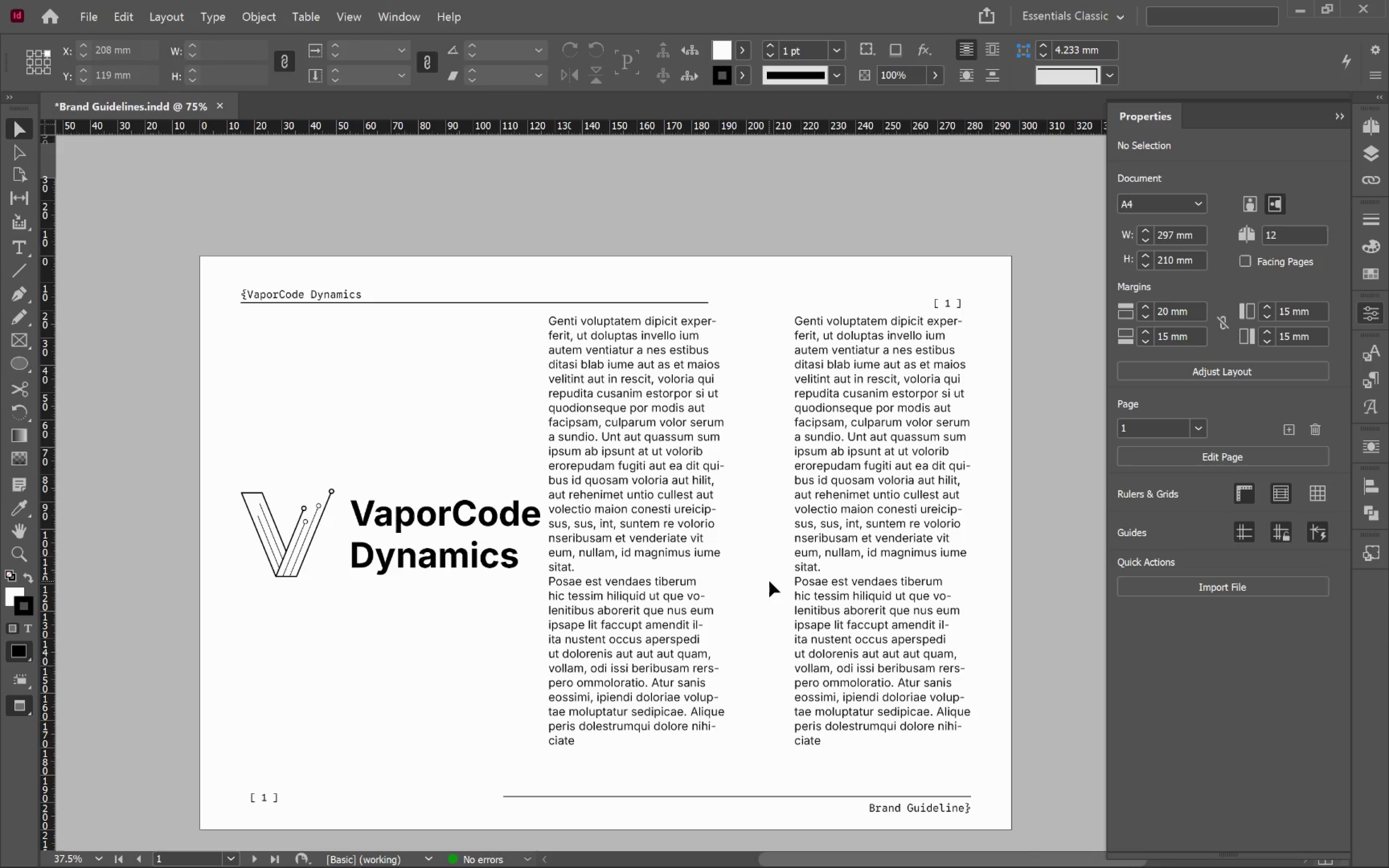 
key(W)
 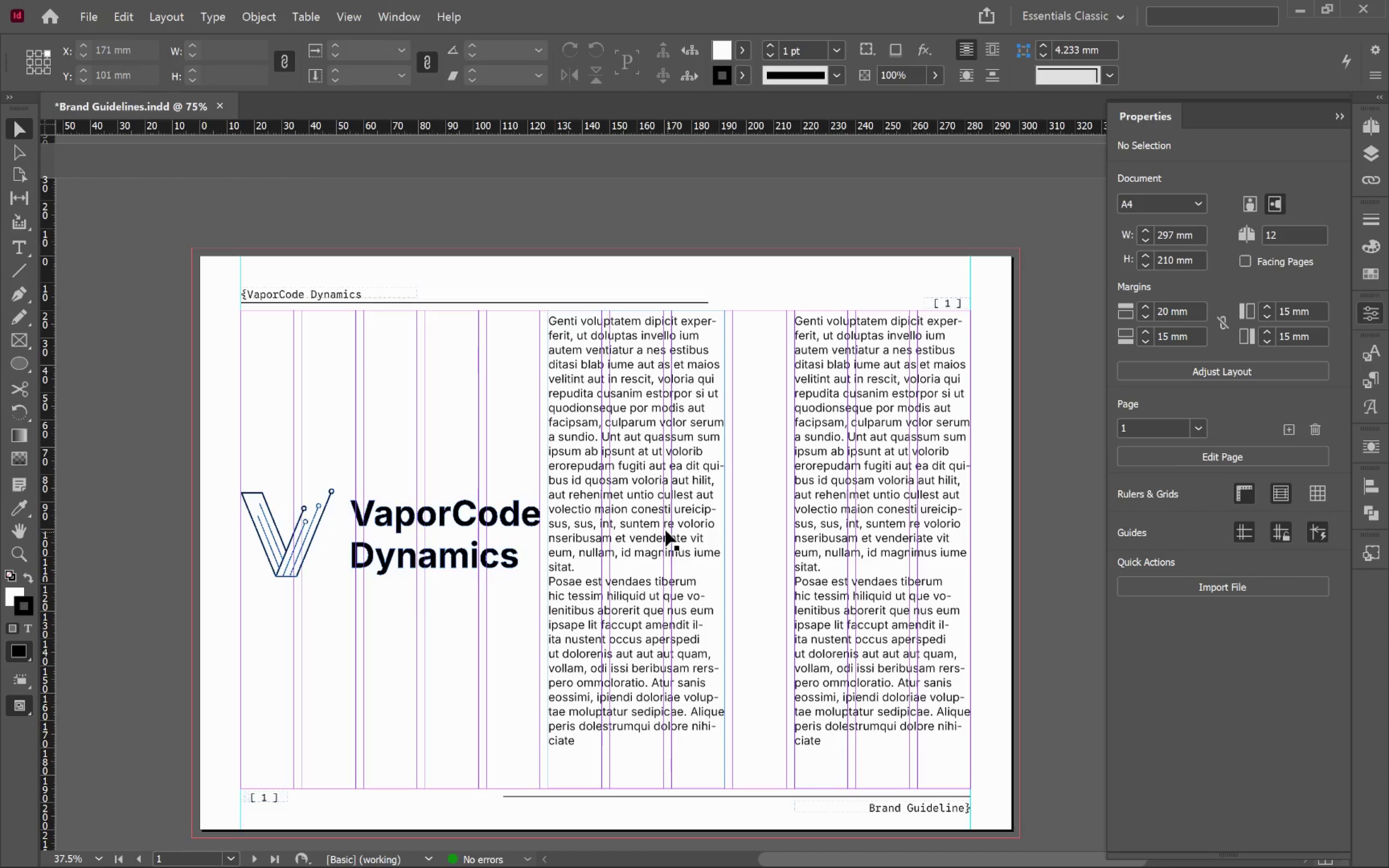 
left_click([665, 529])
 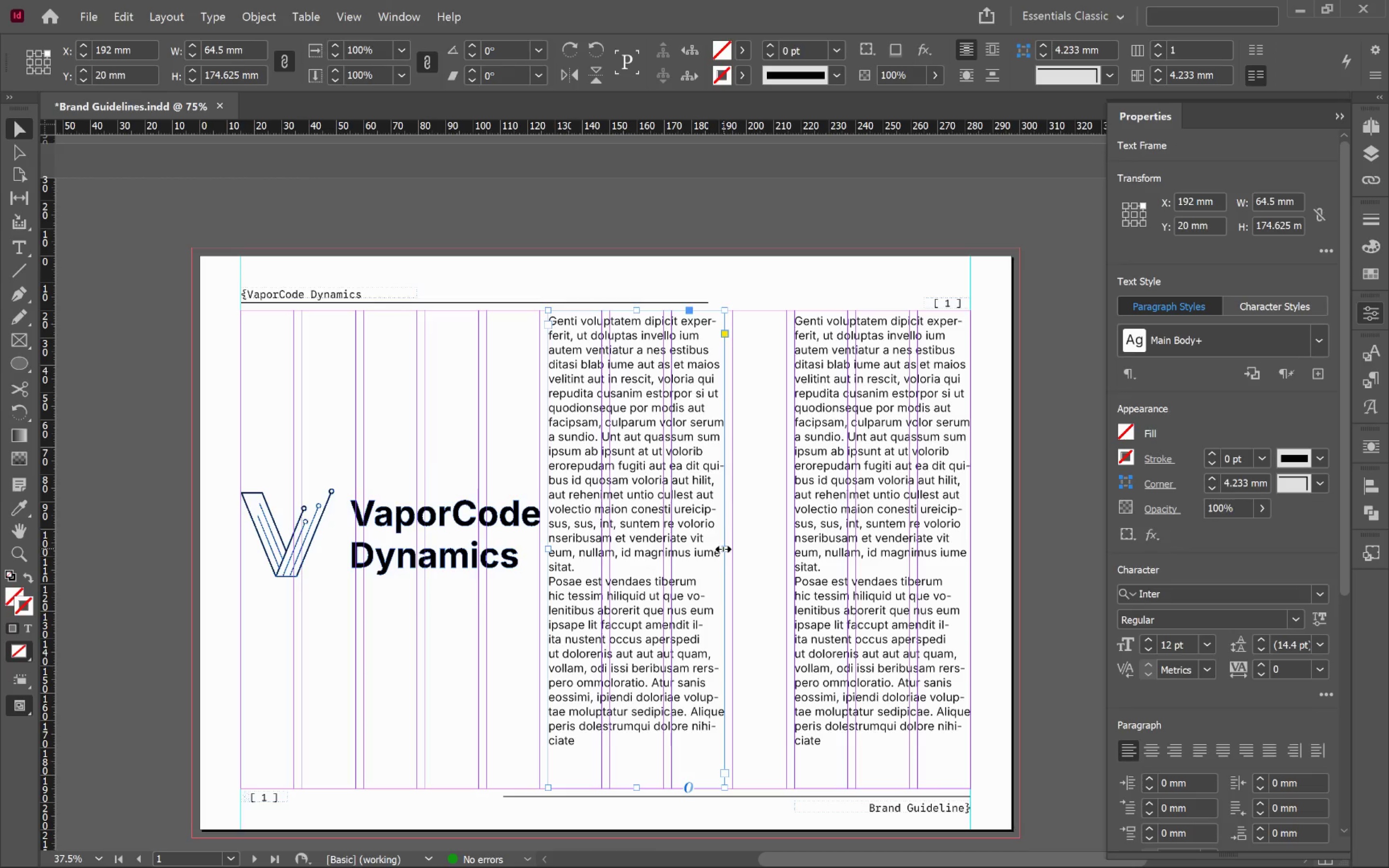 
double_click([654, 577])
 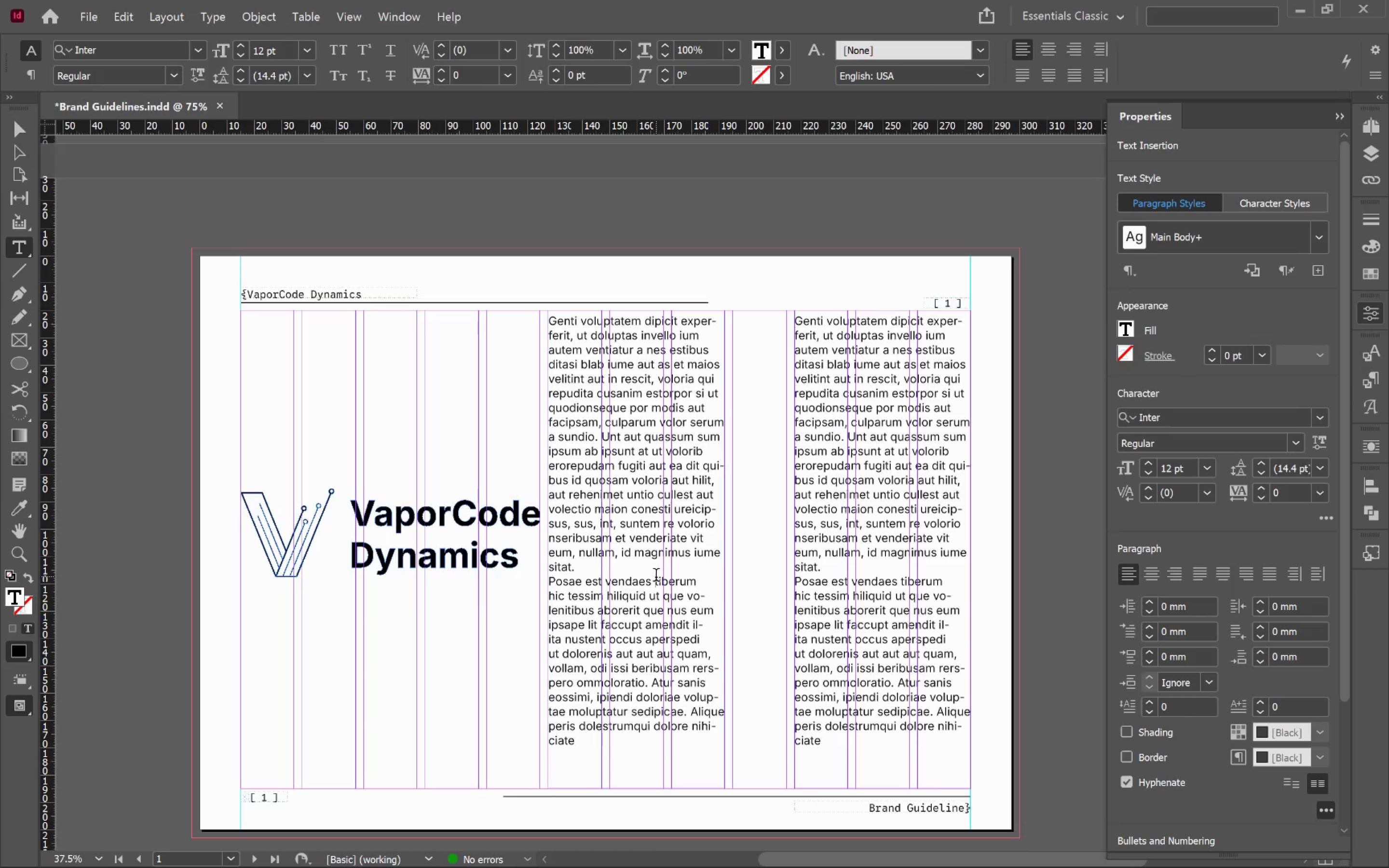 
hold_key(key=ControlLeft, duration=0.52)
left_click([770, 598])
 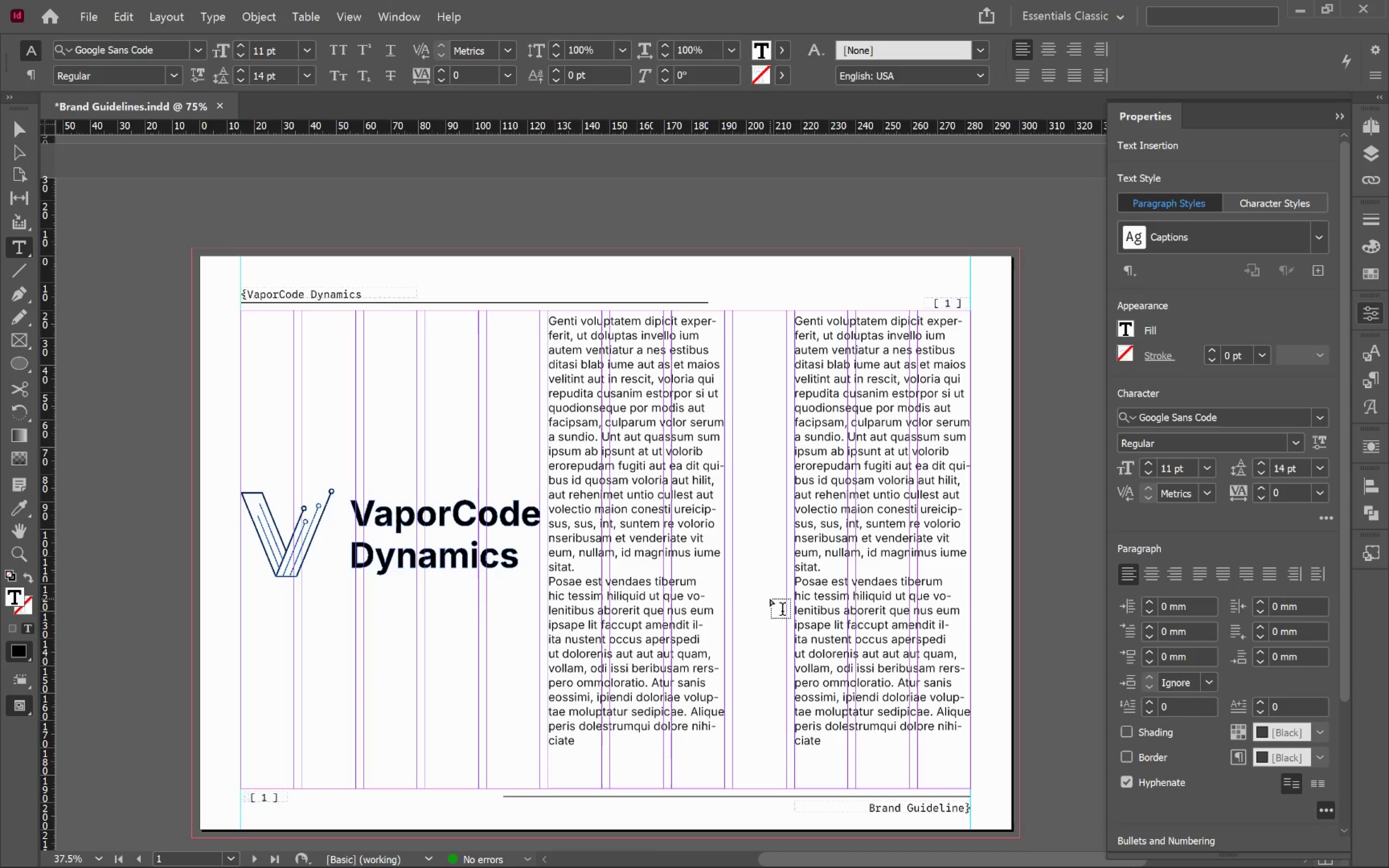 
key(V)
 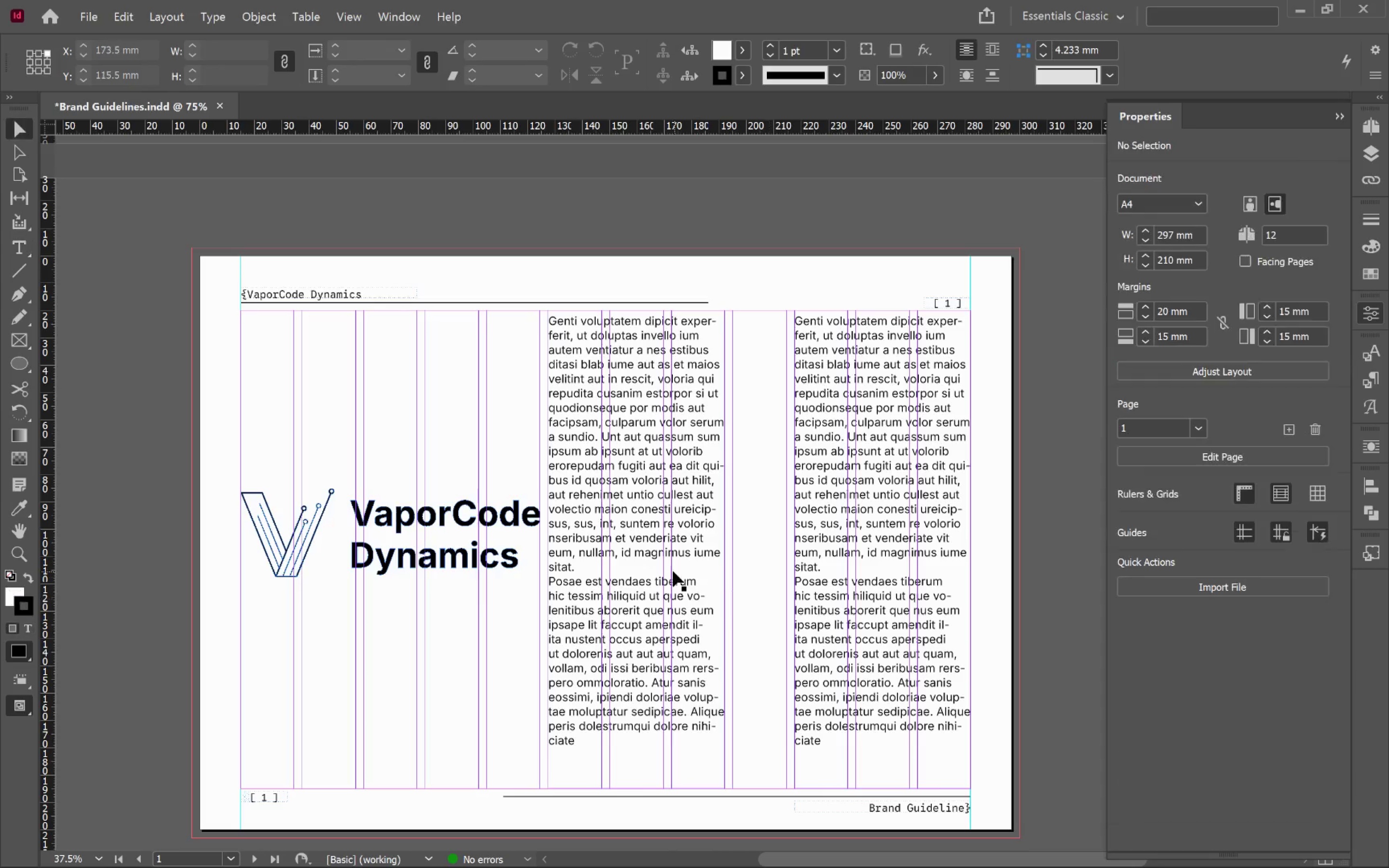 
left_click([670, 571])
 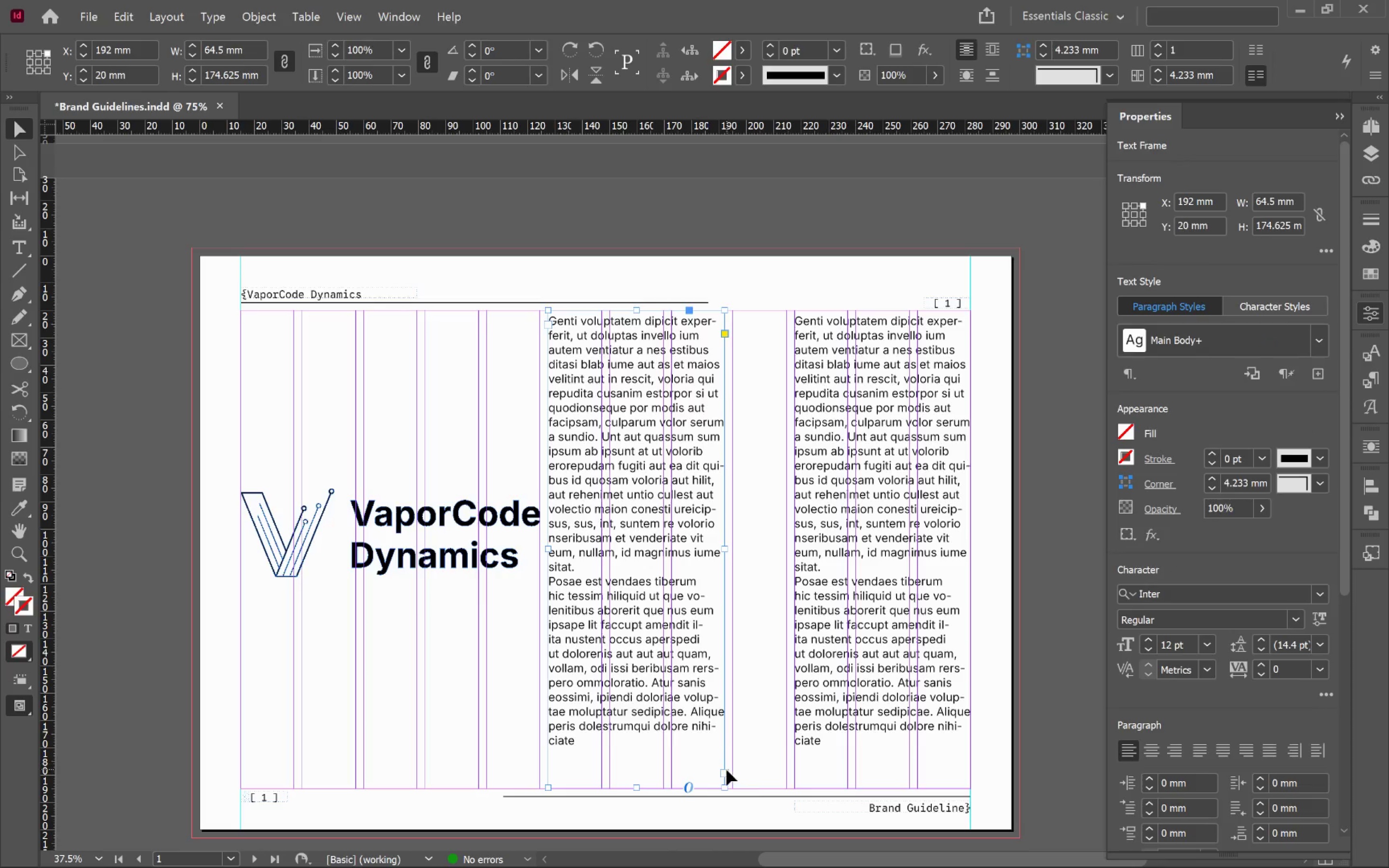 
left_click([723, 771])
 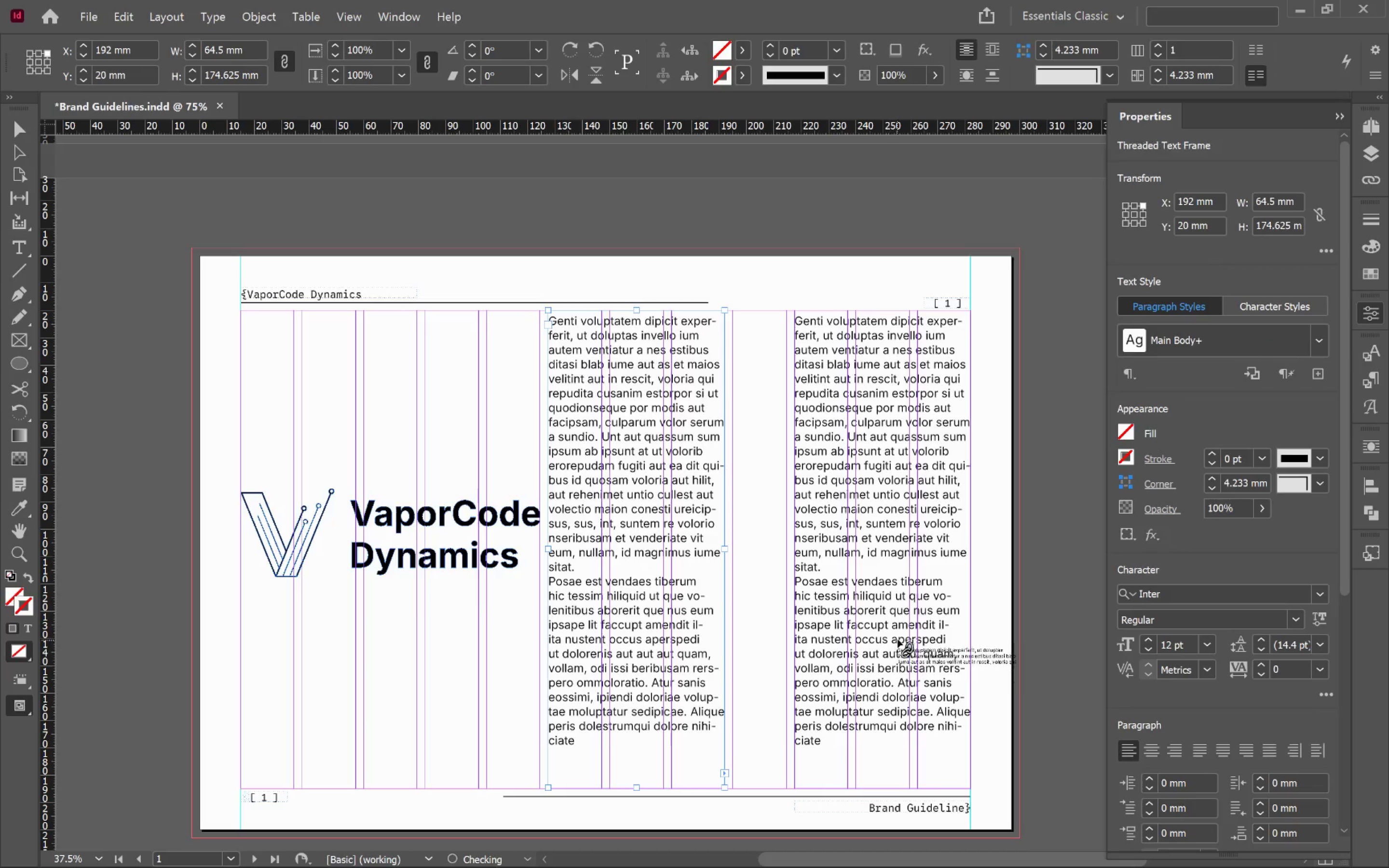 
left_click([898, 639])
 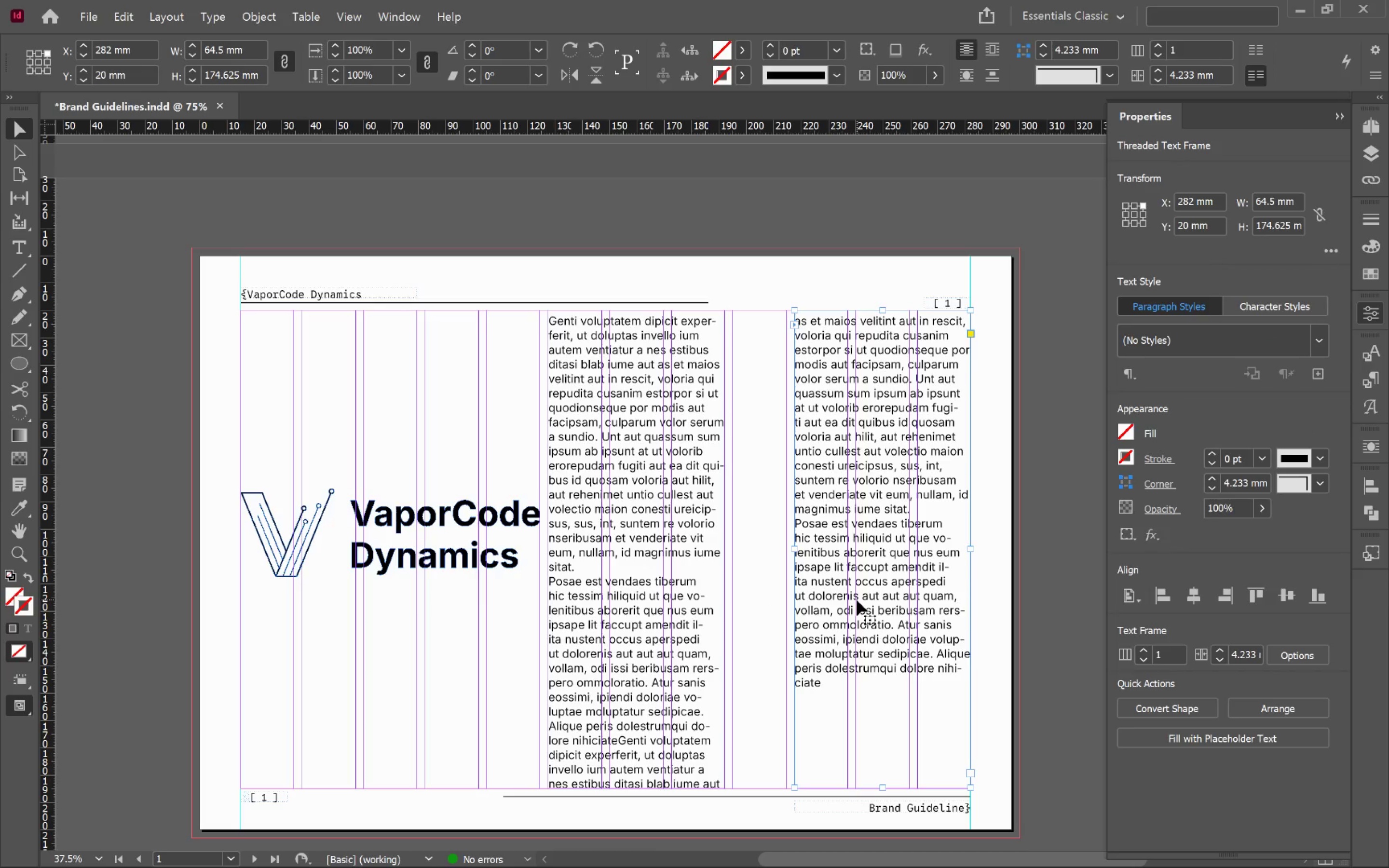 
key(V)
 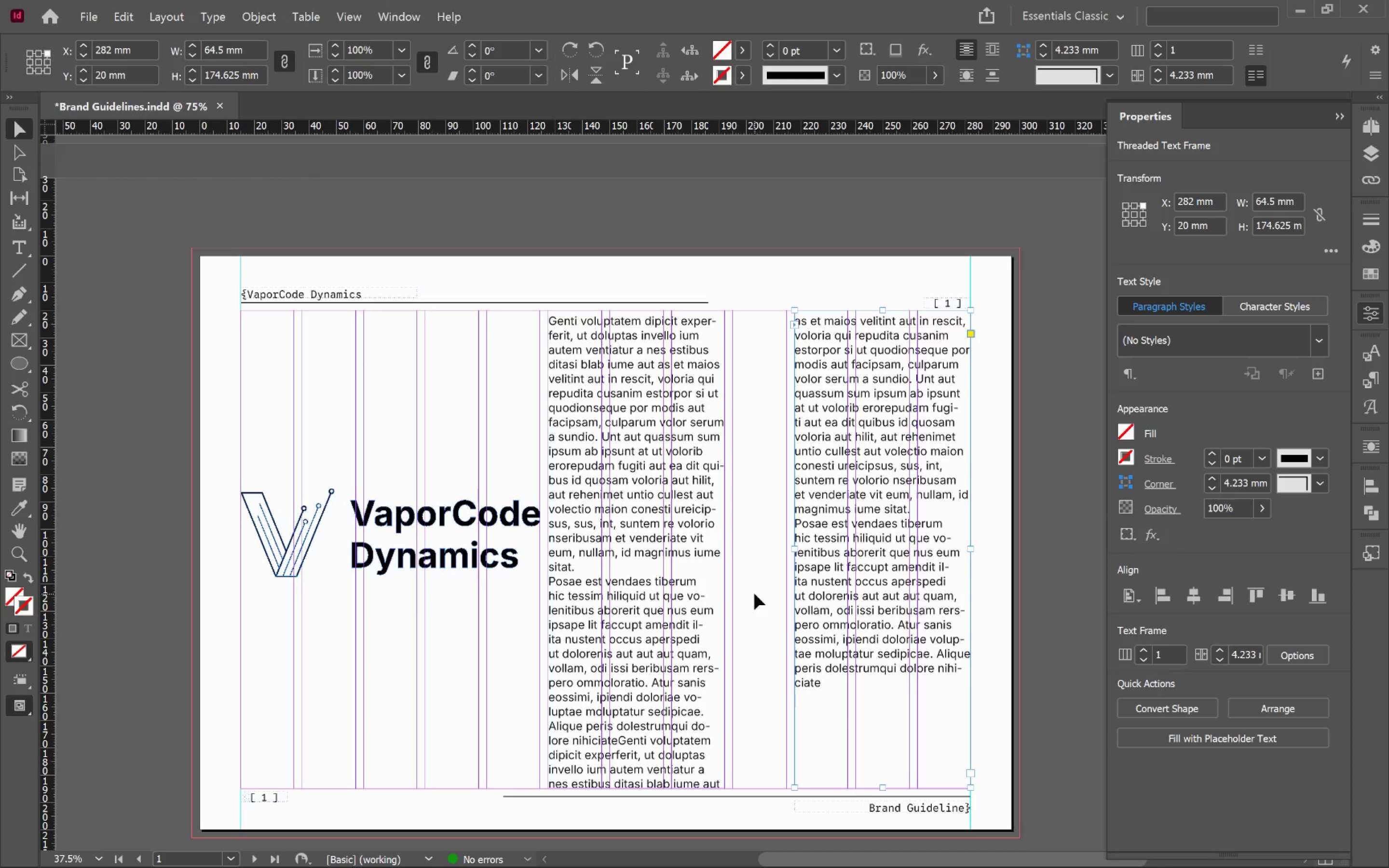 
left_click([754, 593])
 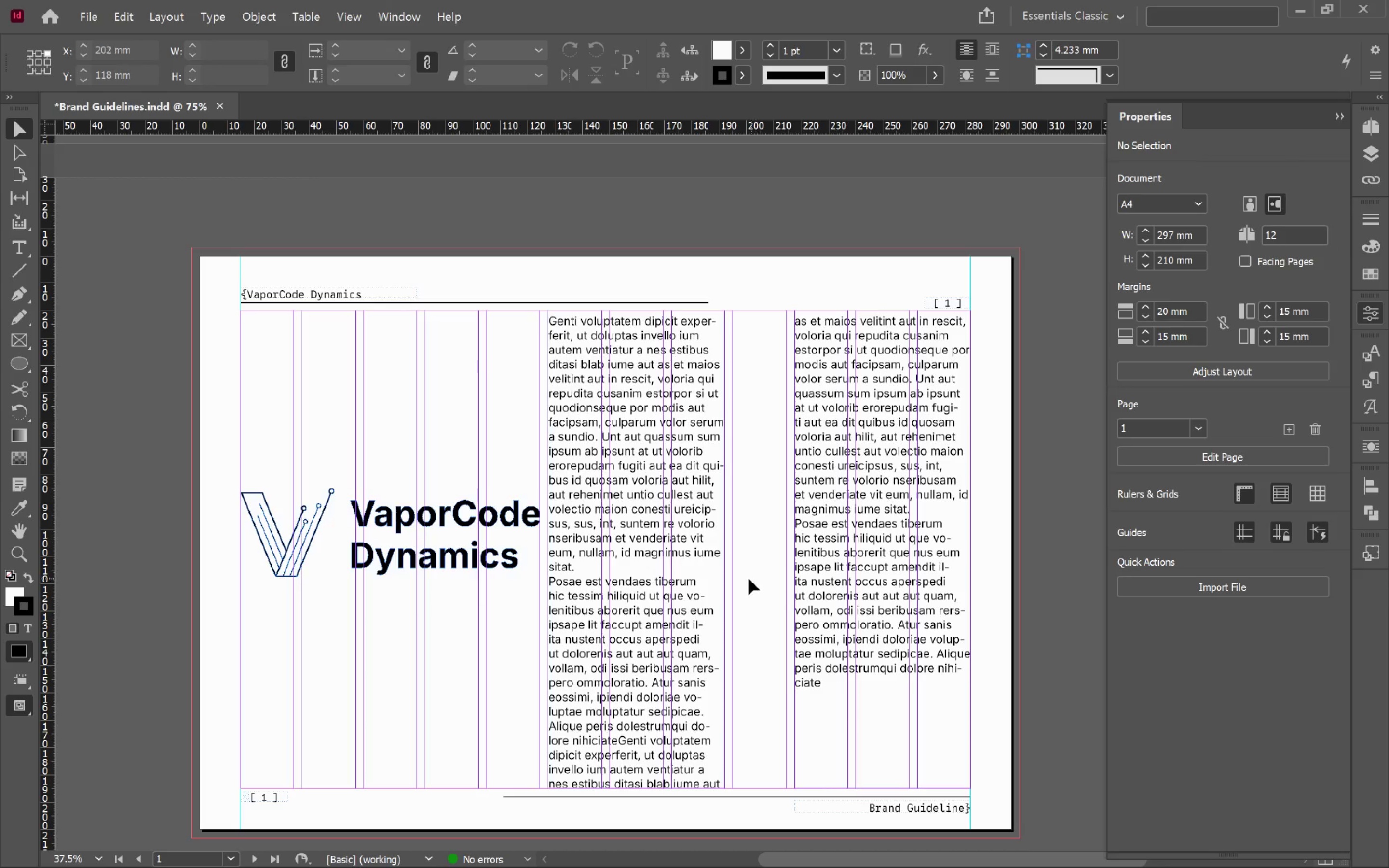 
hold_key(key=AltLeft, duration=0.51)
scroll: coordinate [608, 380], scroll_direction: up, amount: 1.0
 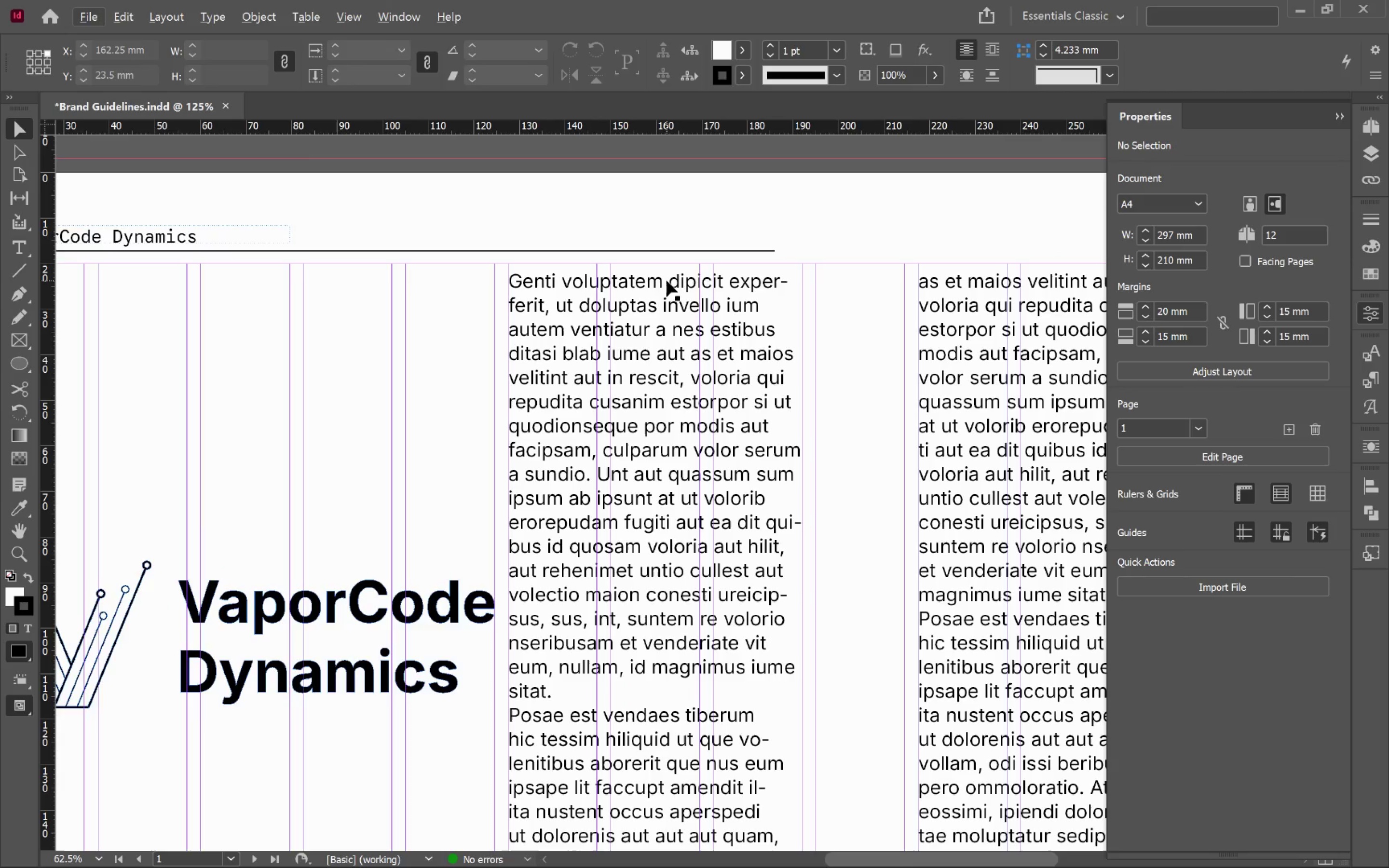 
double_click([669, 282])
 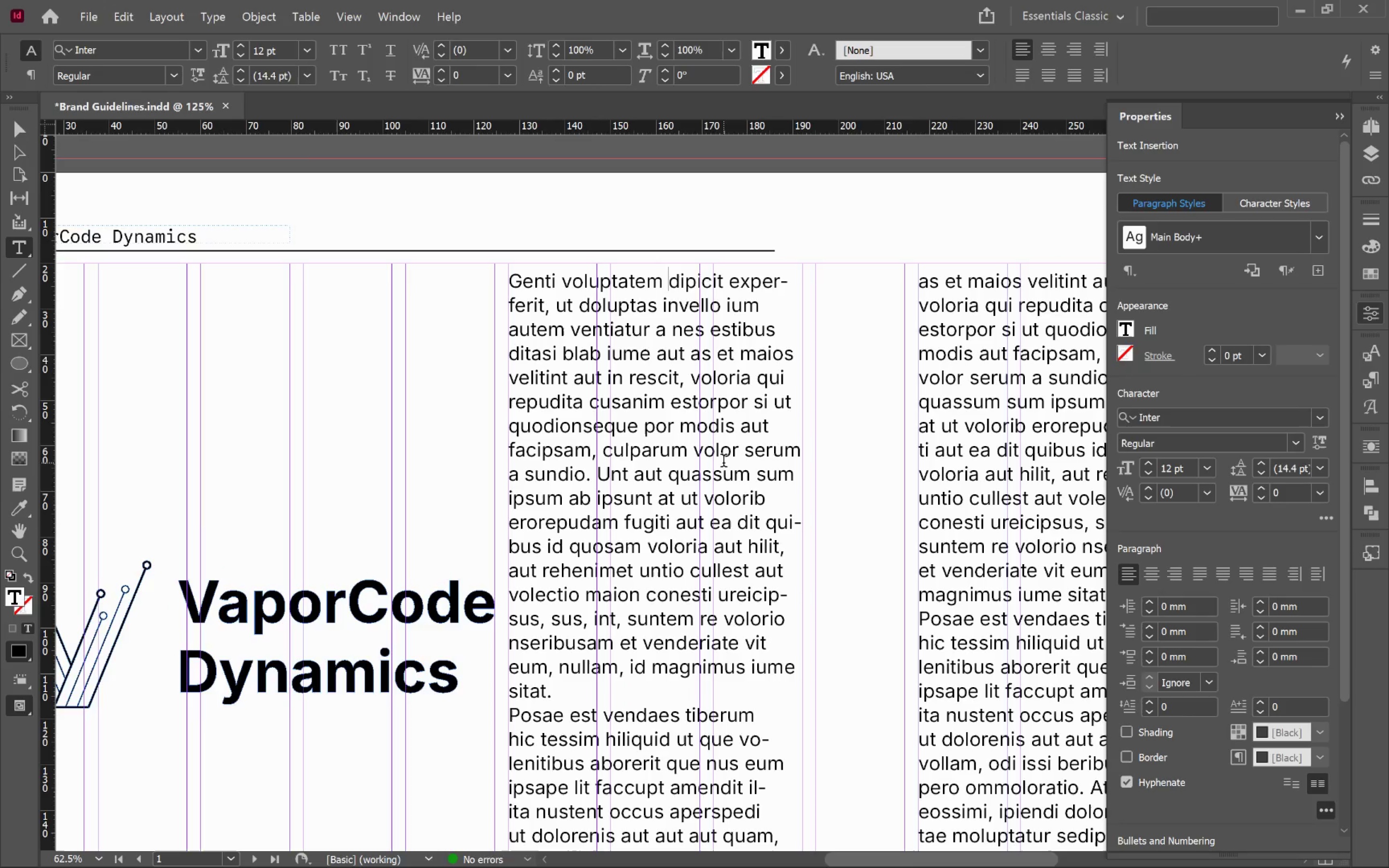 
key(Backspace)
 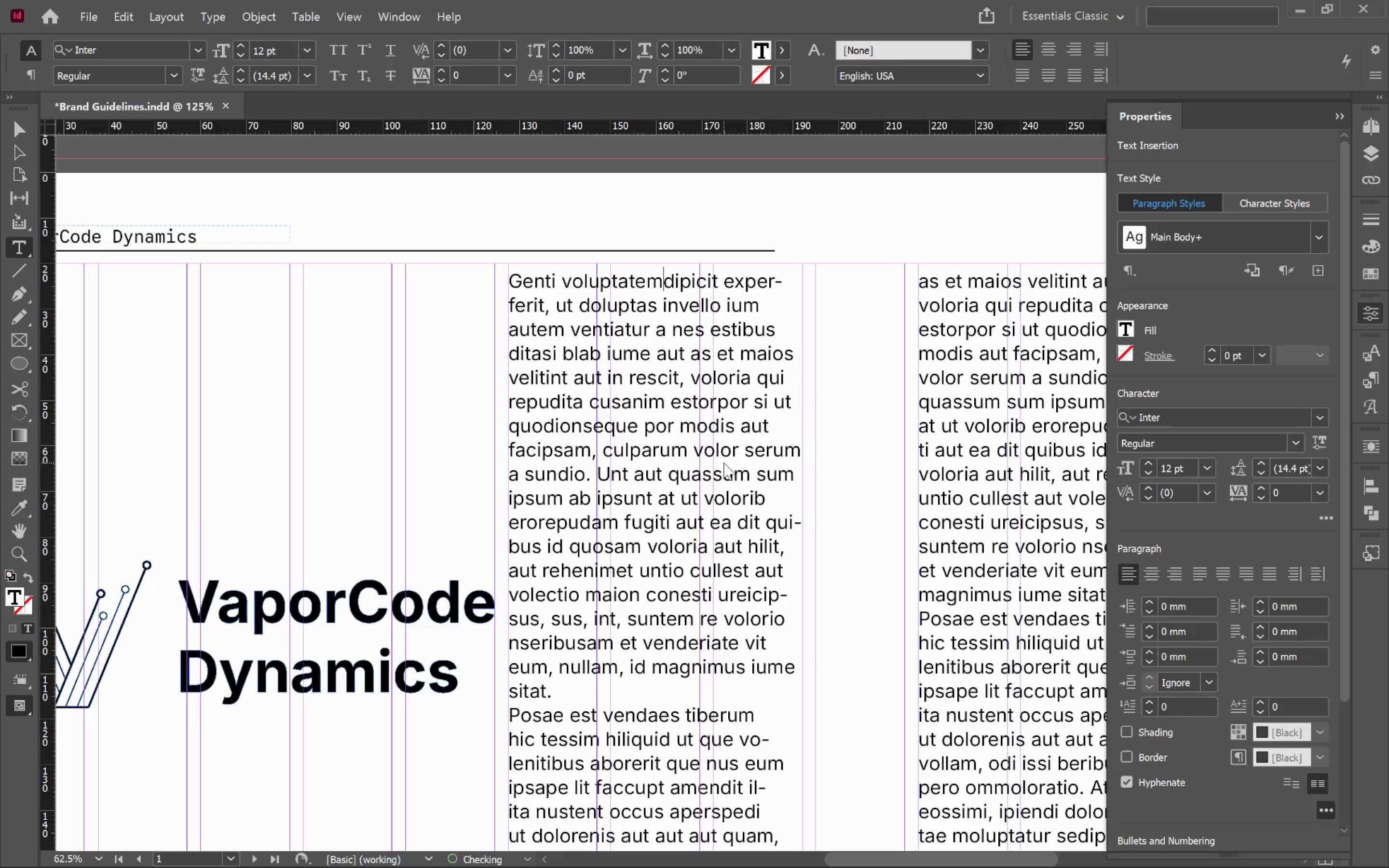 
key(Enter)
 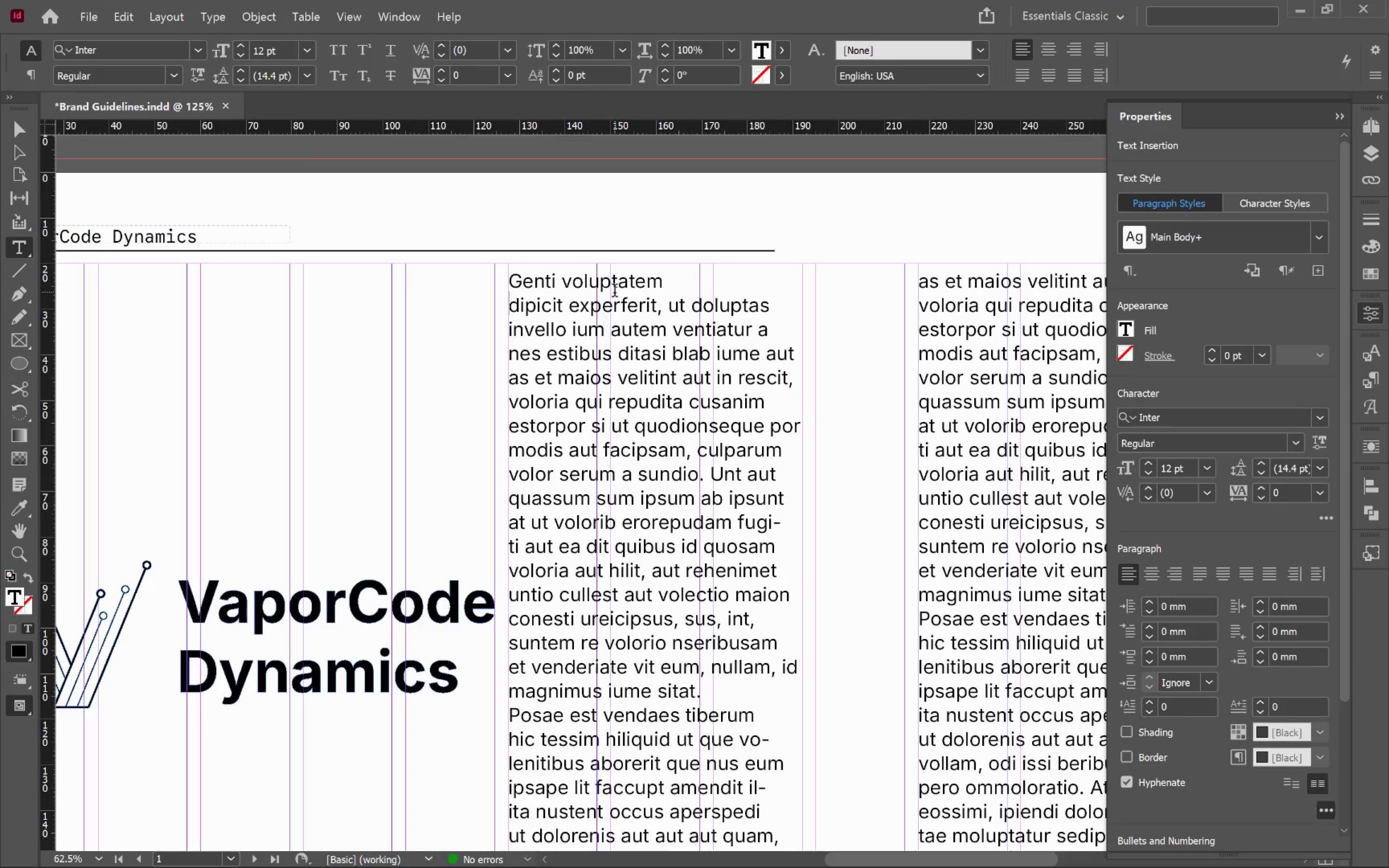 
left_click([640, 274])
 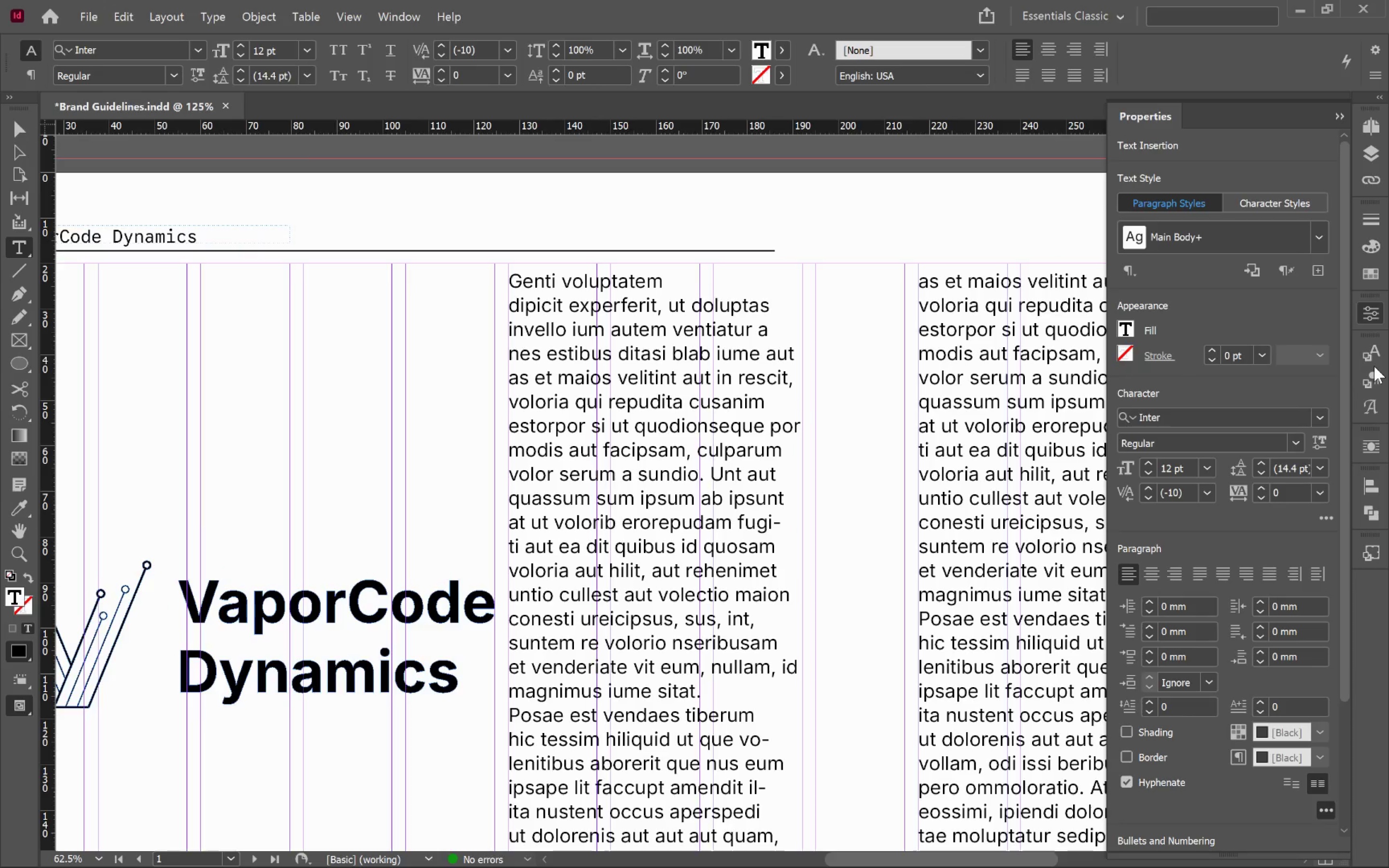 
double_click([1374, 379])
 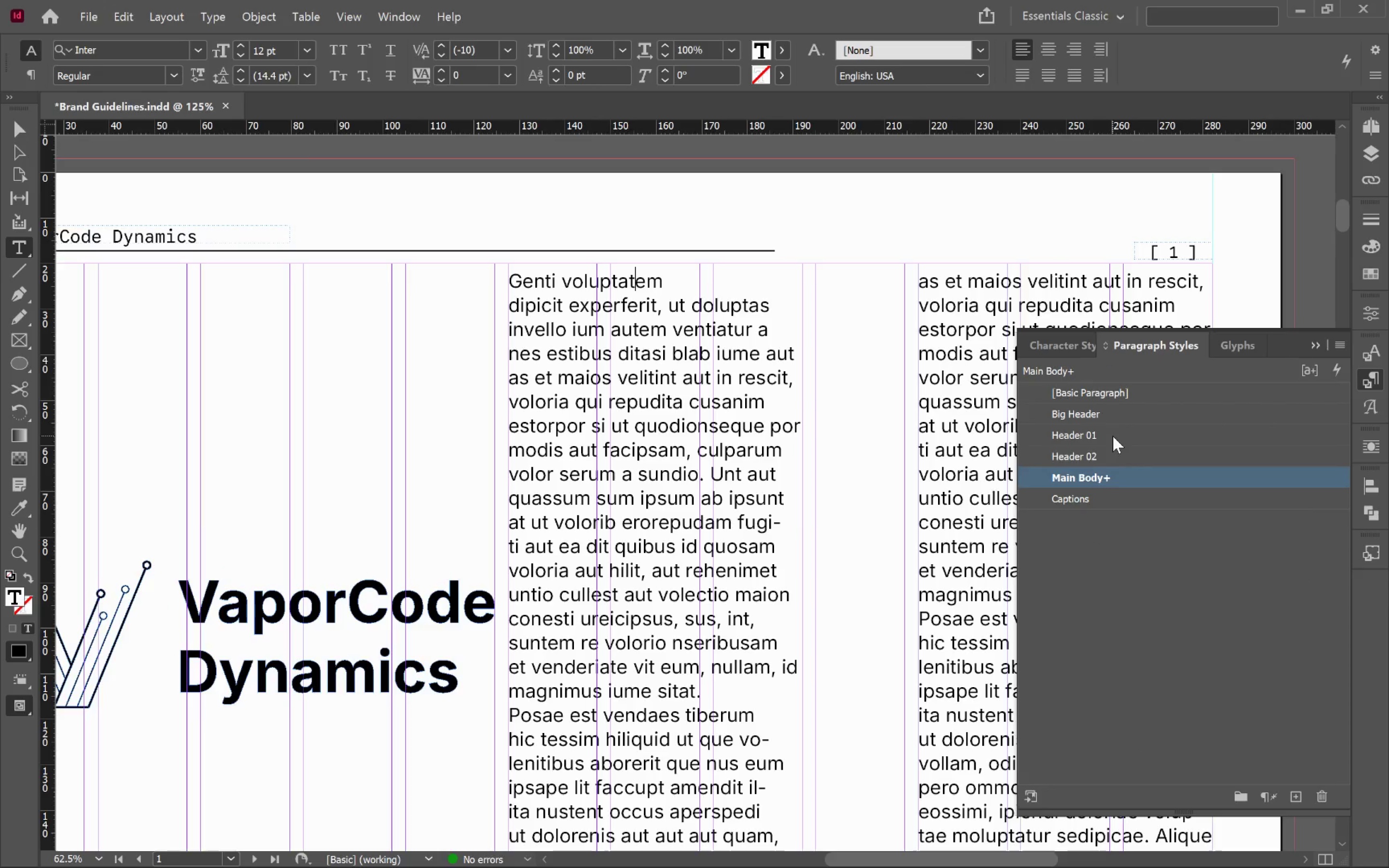 
left_click([653, 436])
 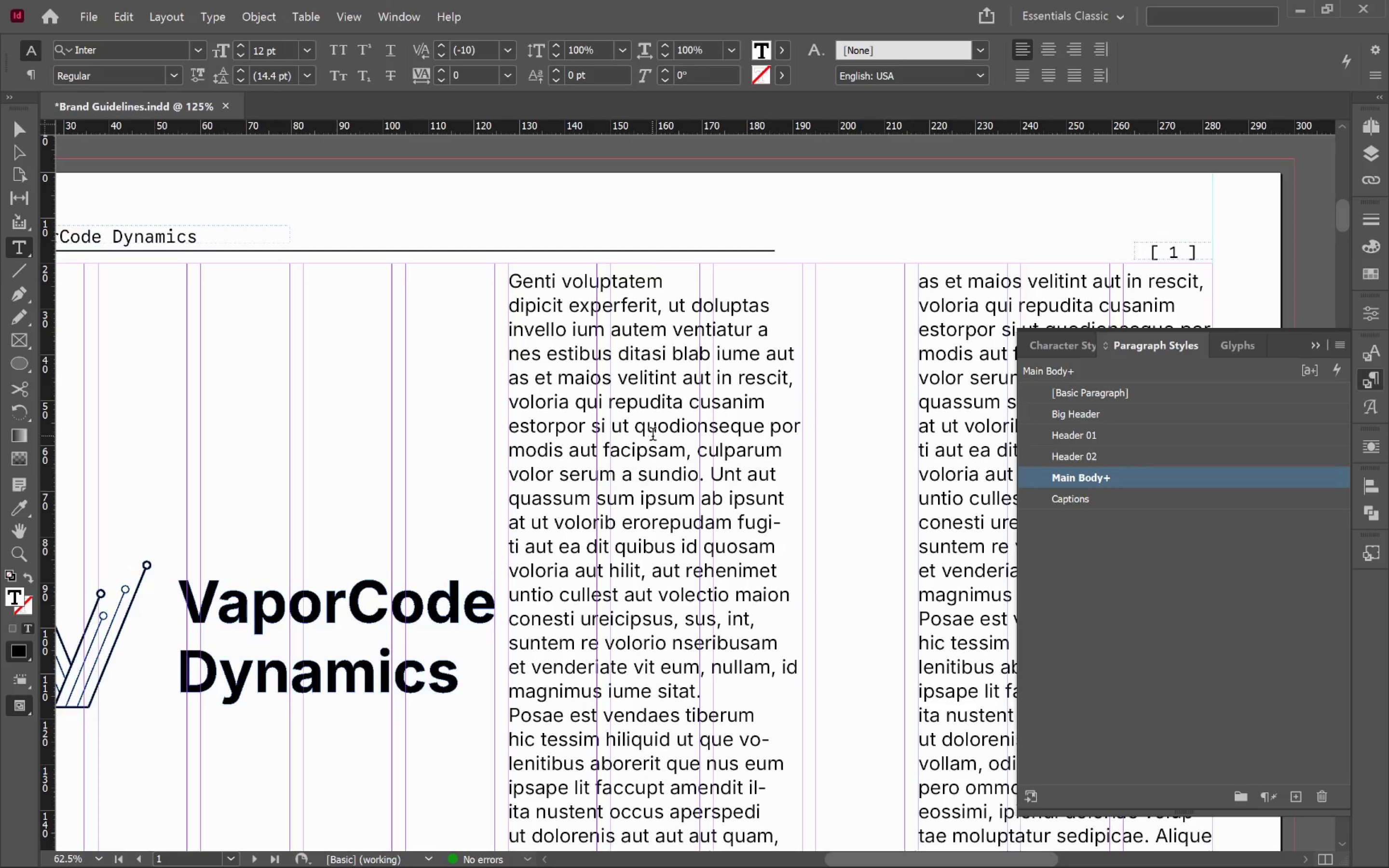 
key(Control+A)
 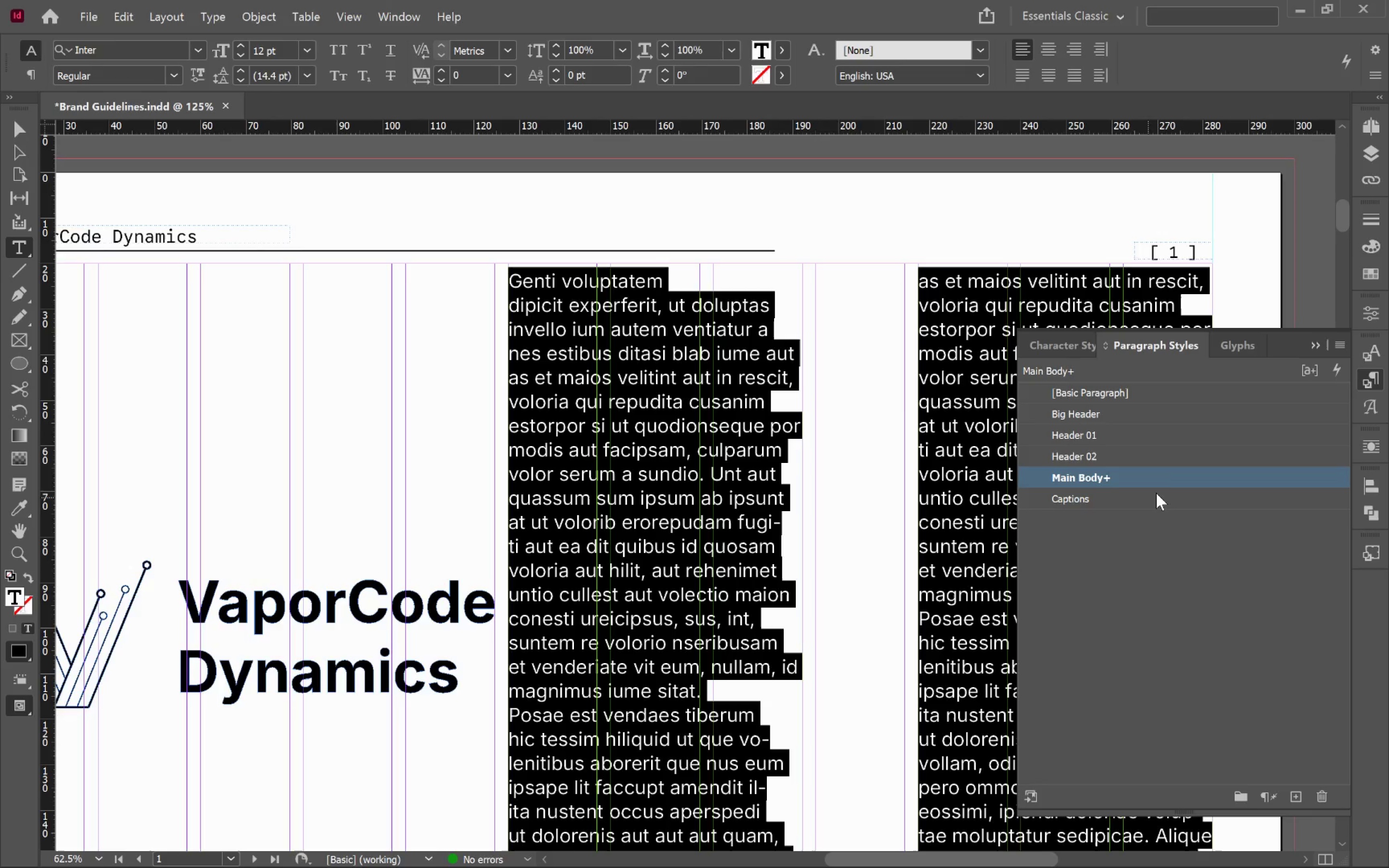 
right_click([1157, 475])
 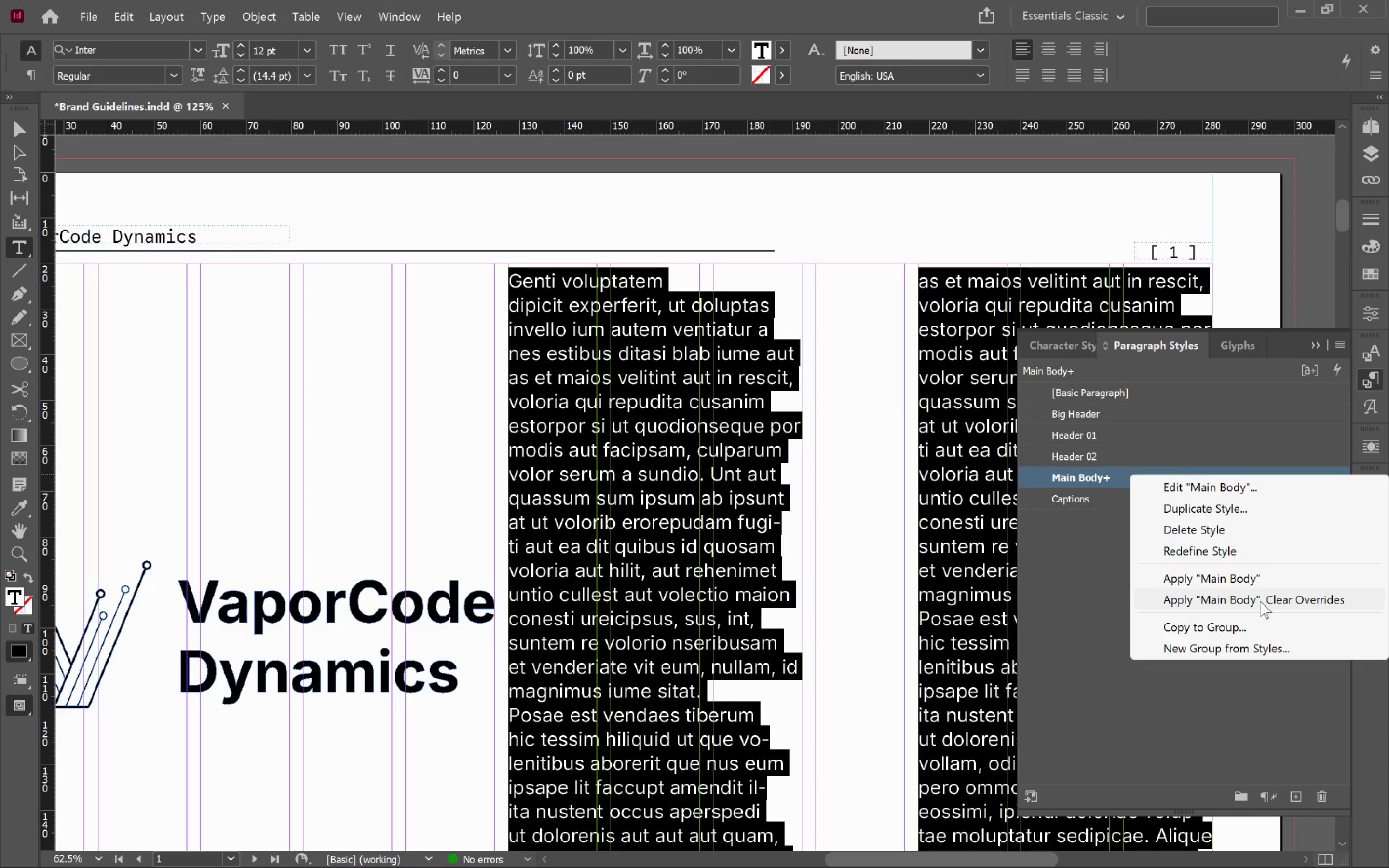 
left_click([1260, 601])
 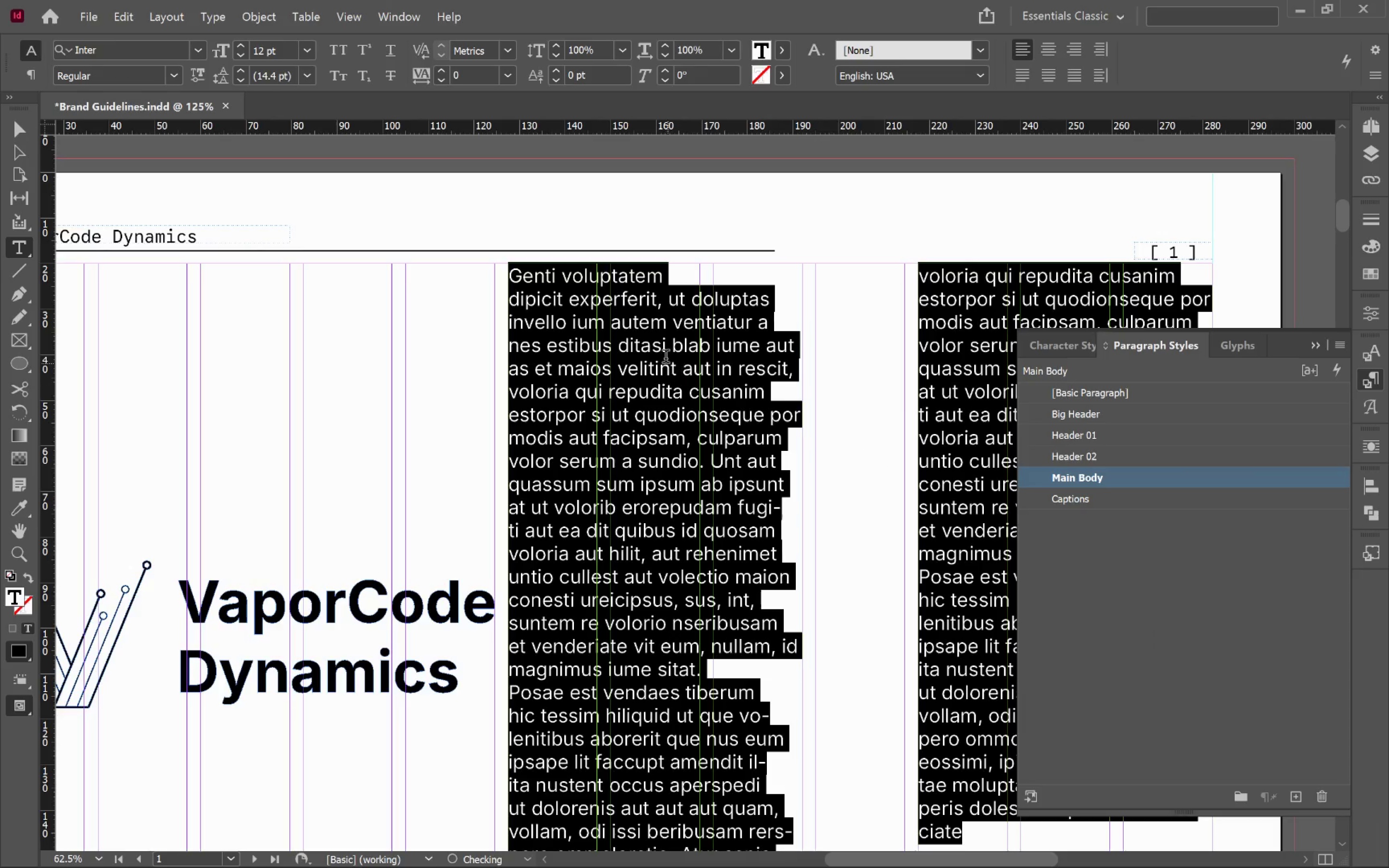 
left_click([671, 322])
 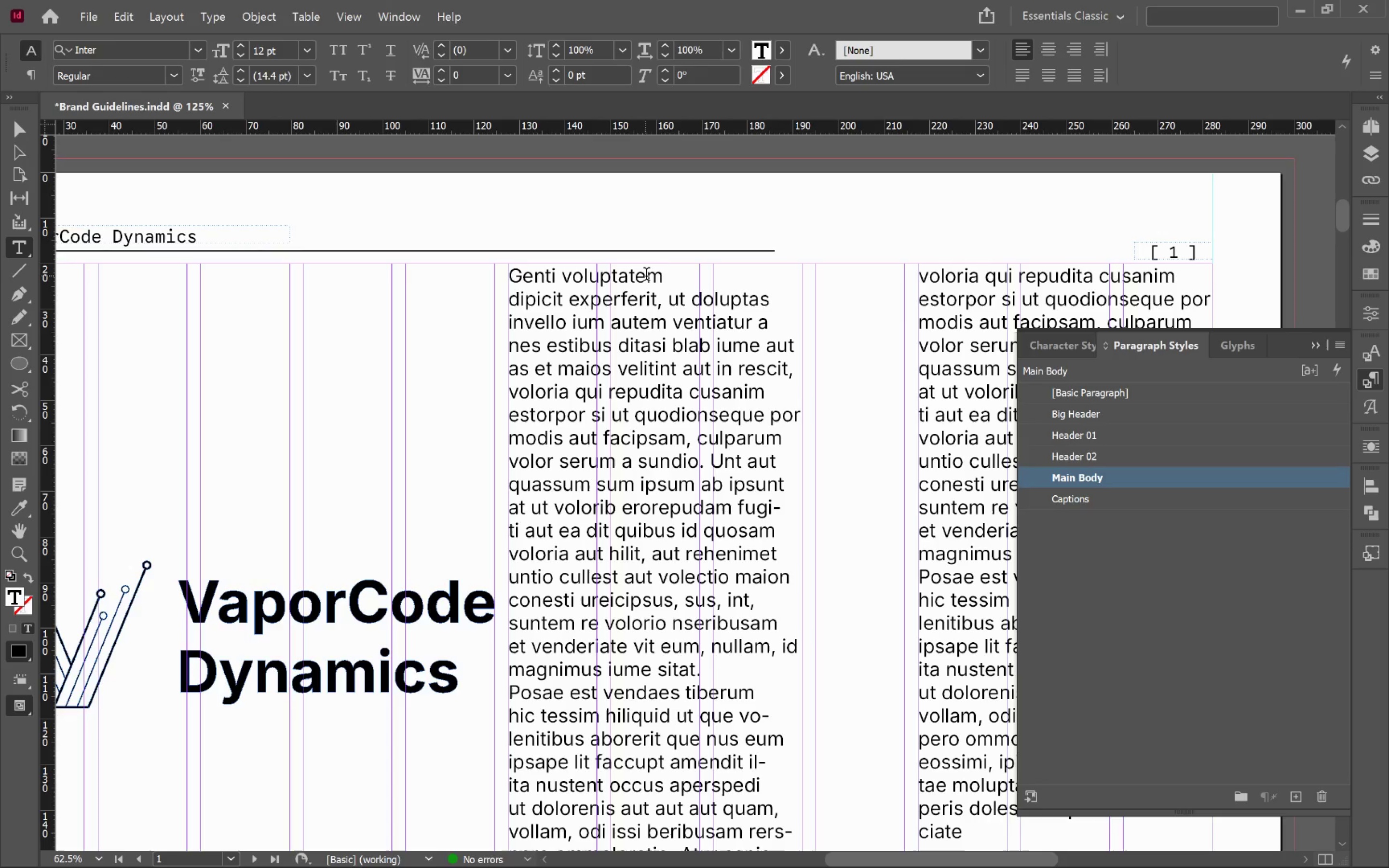 
left_click([651, 277])
 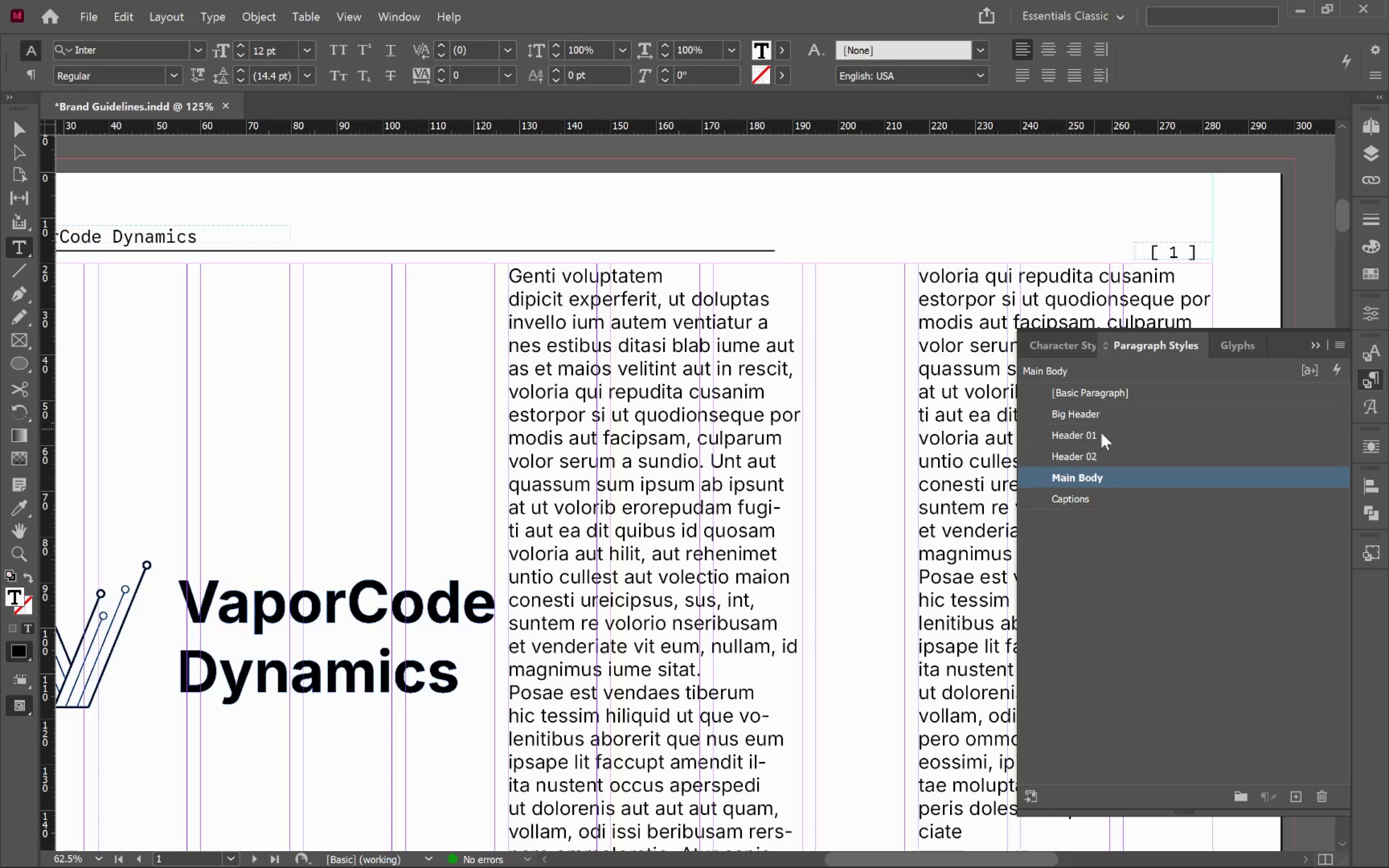 
left_click([1103, 435])
 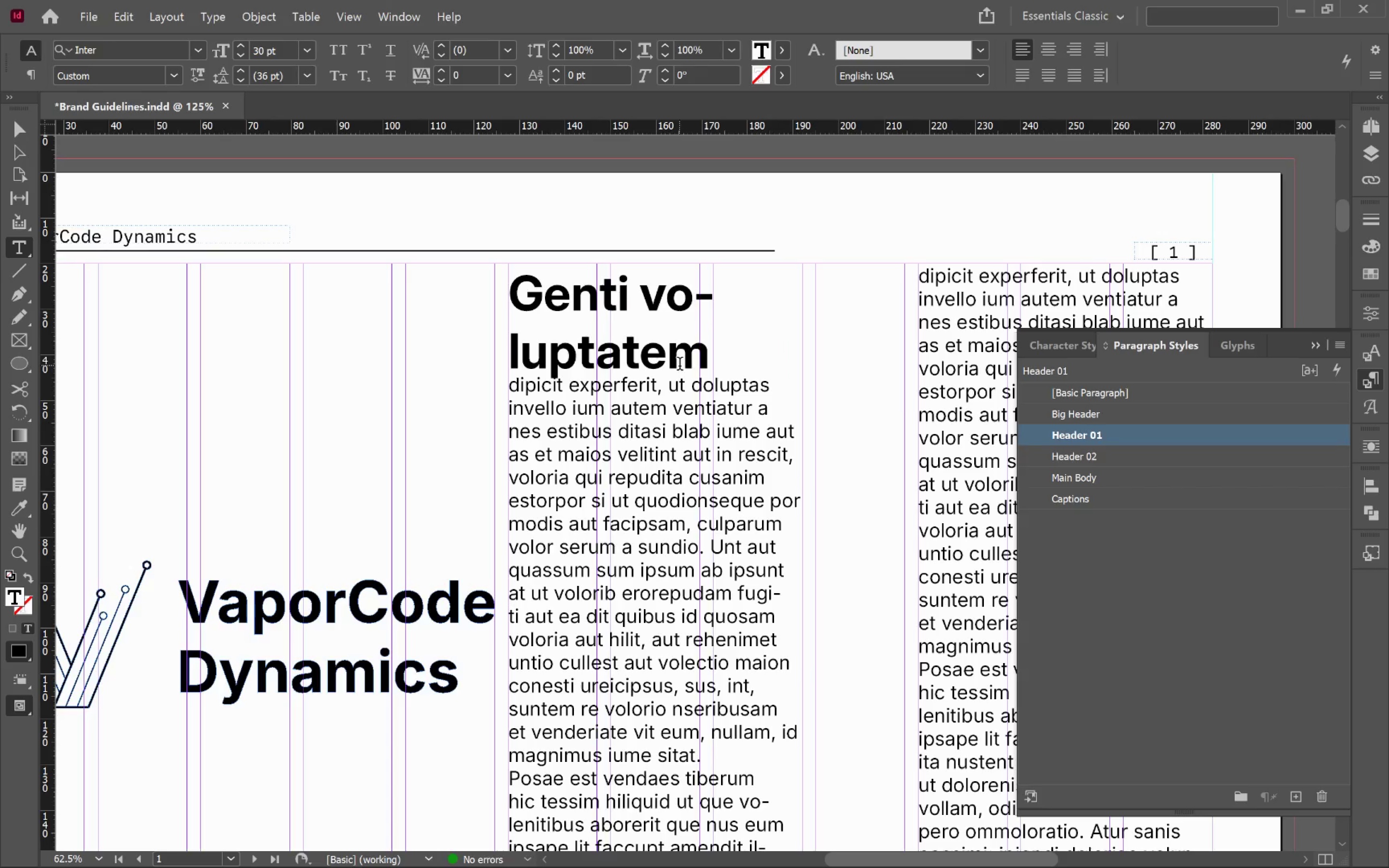 
right_click([1168, 435])
 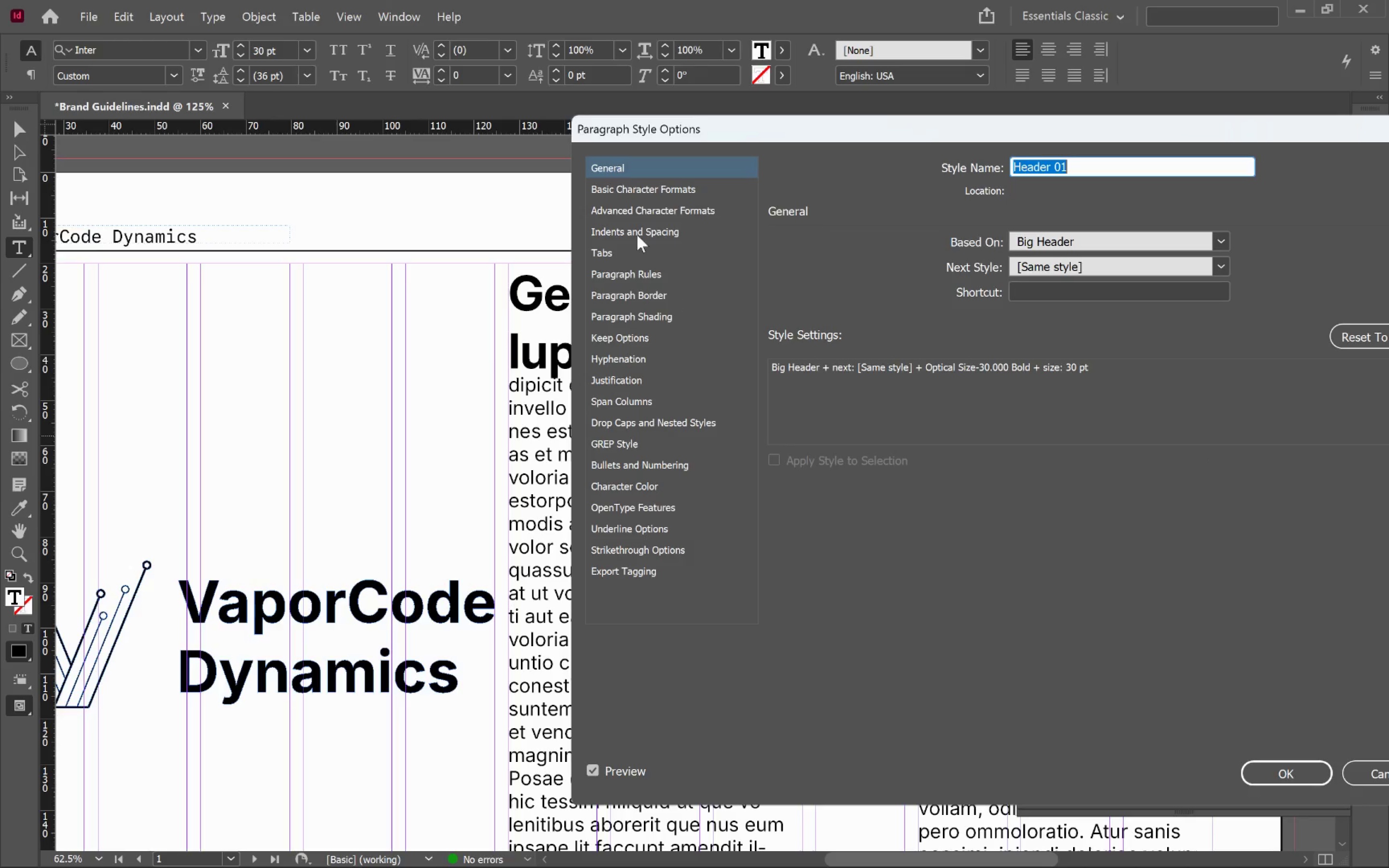 
left_click([684, 191])
 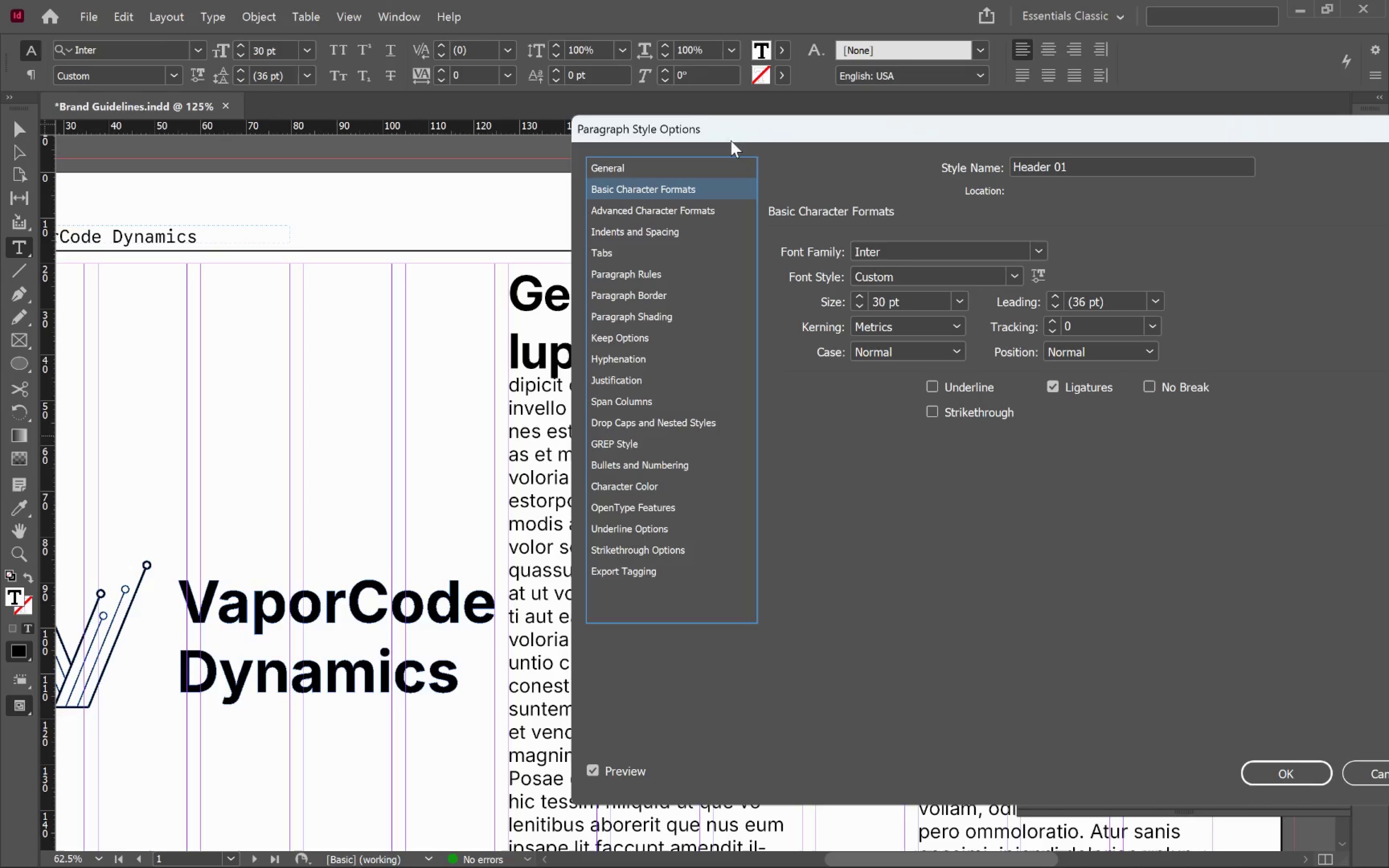 
left_click_drag(start_coordinate=[740, 136], to_coordinate=[983, 352])
 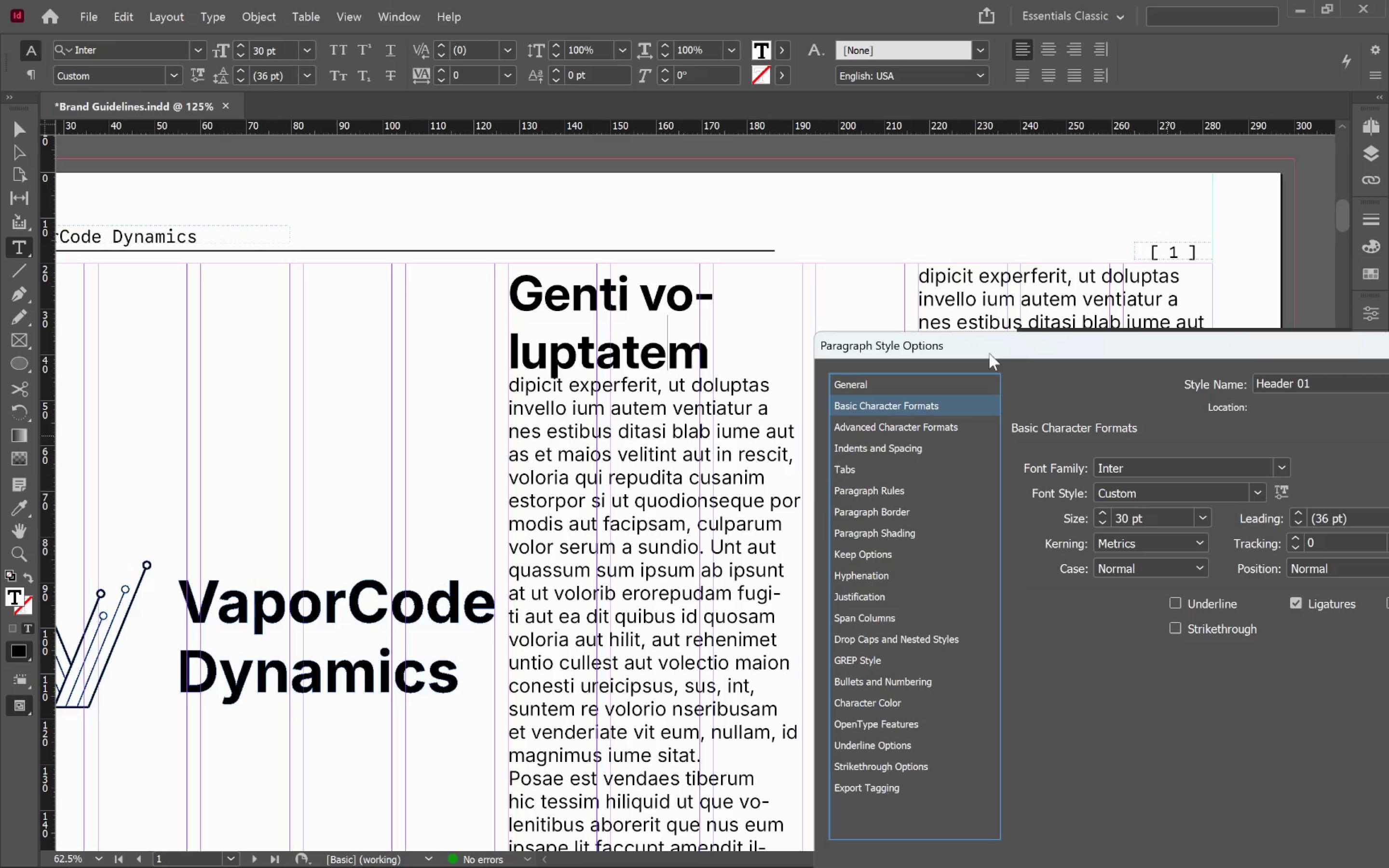 
wait(9.48)
 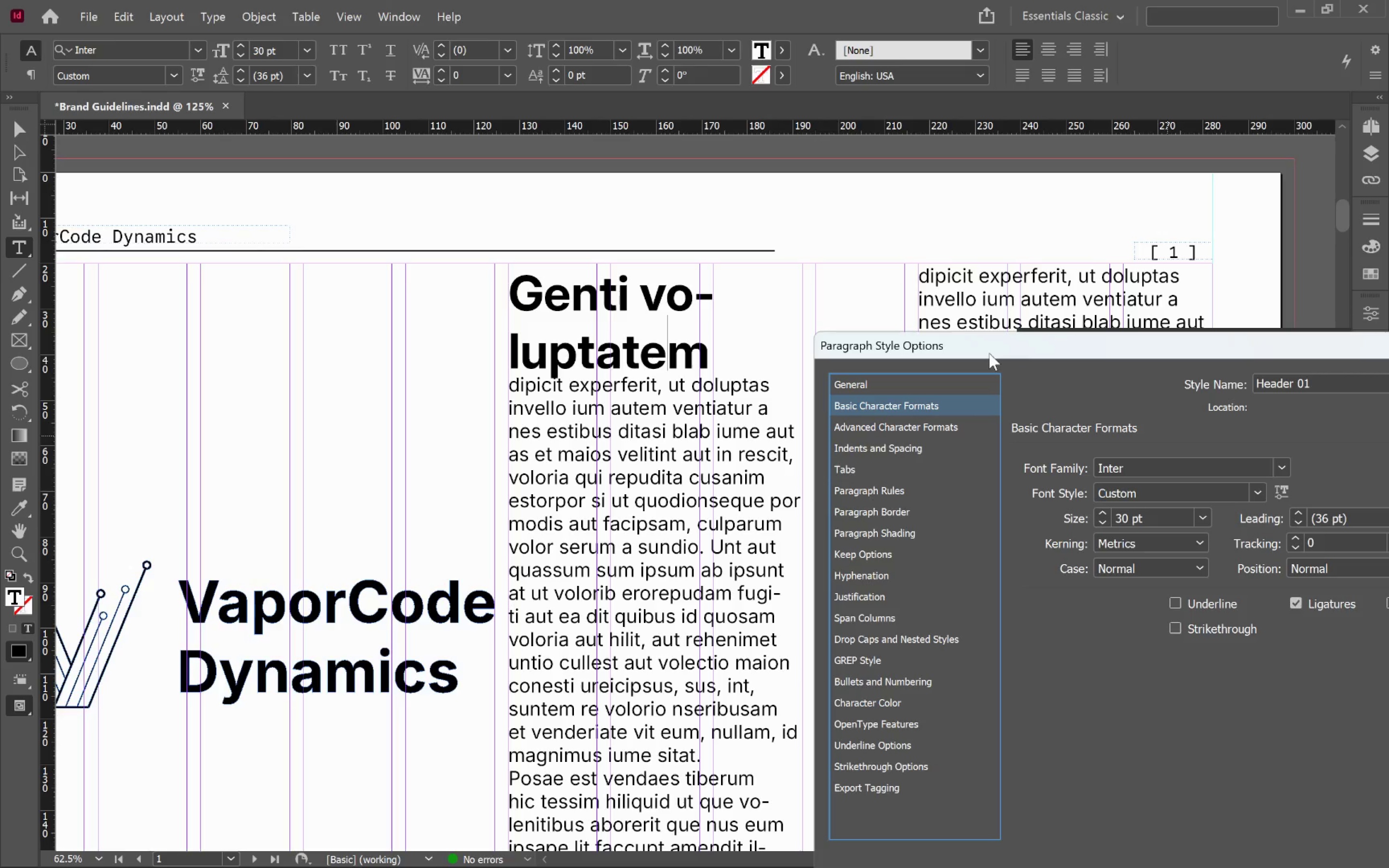 
left_click_drag(start_coordinate=[1116, 354], to_coordinate=[1093, 253])
 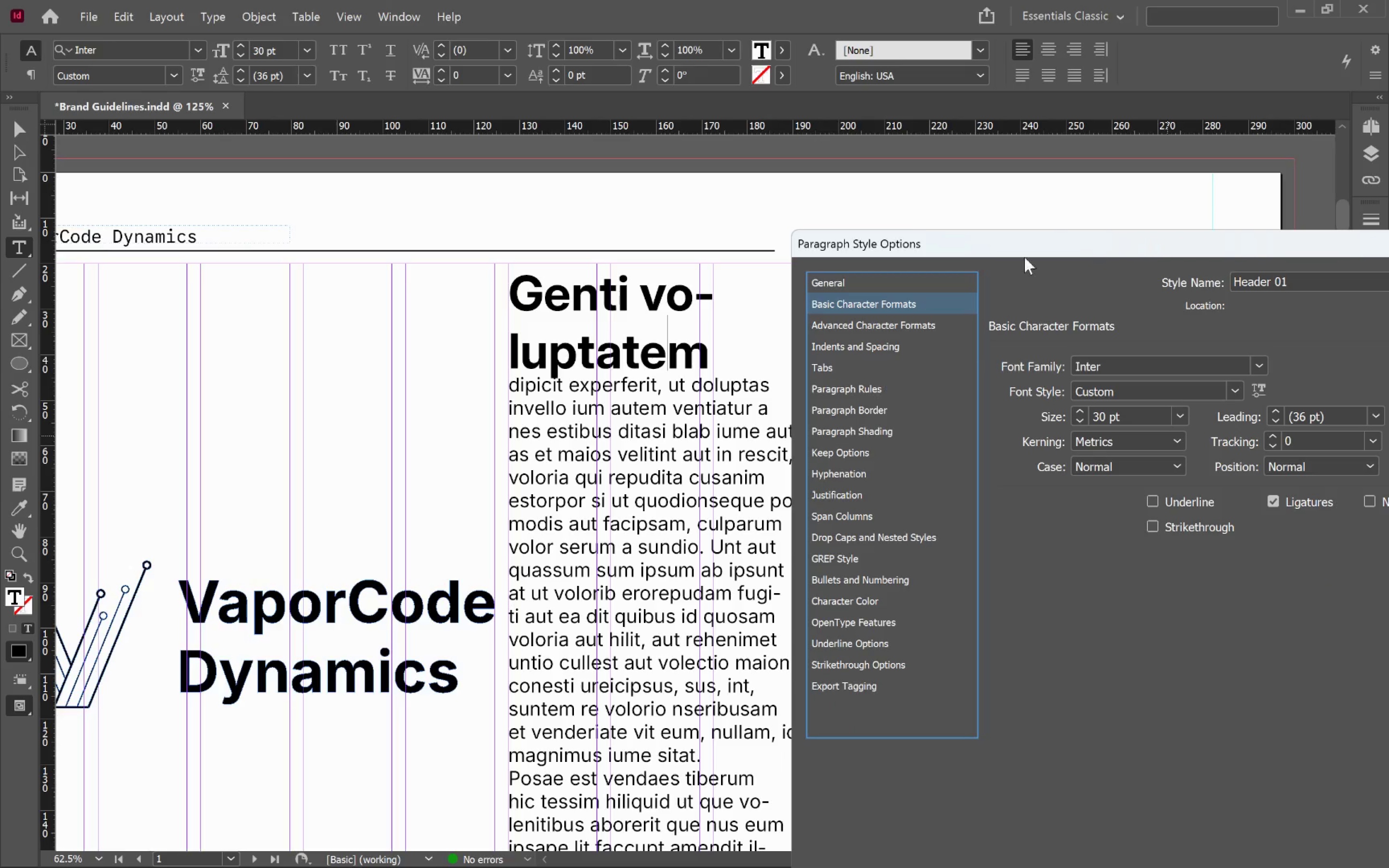 
wait(7.27)
 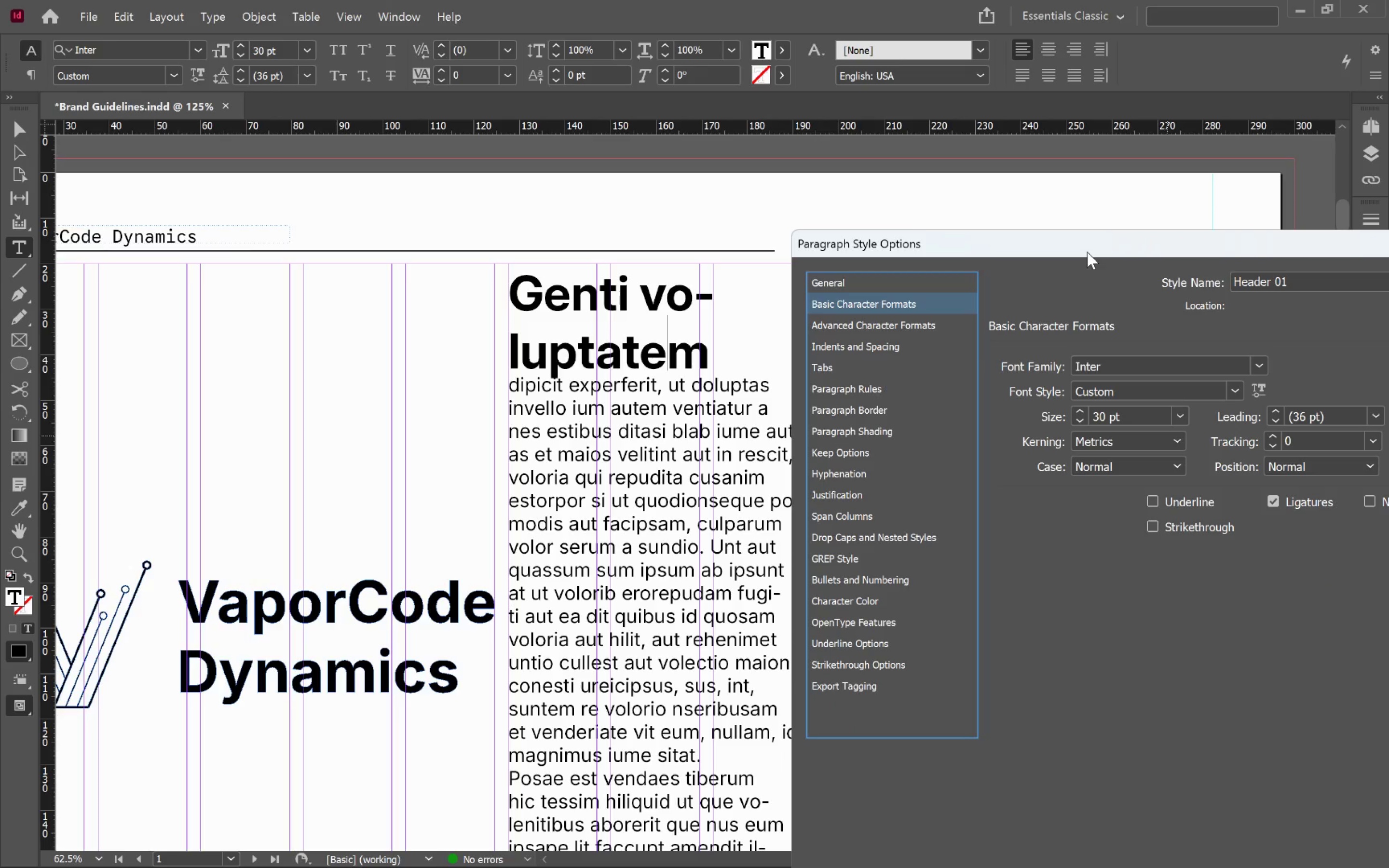 
left_click([873, 342])
 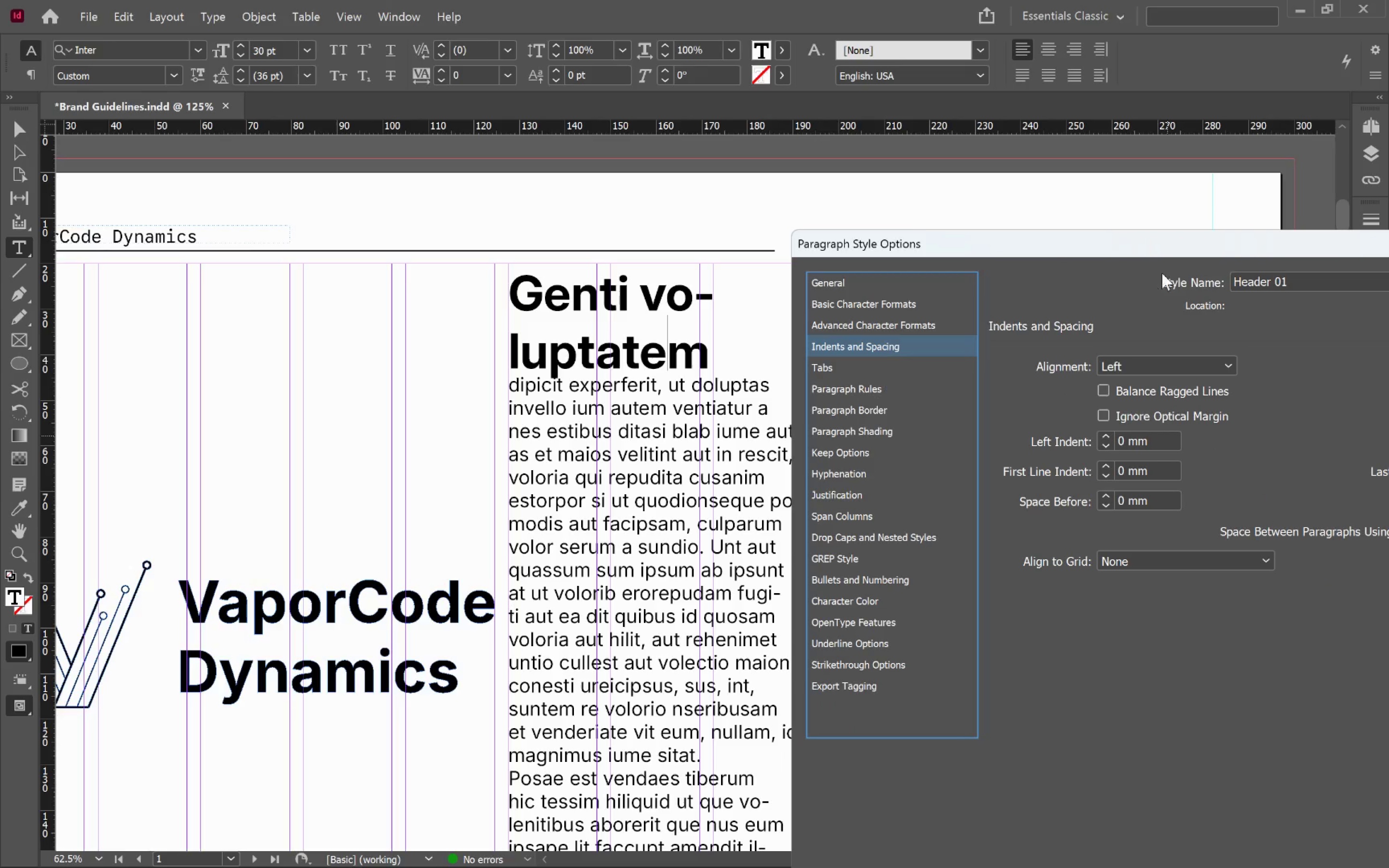 
left_click_drag(start_coordinate=[1197, 249], to_coordinate=[961, 415])
 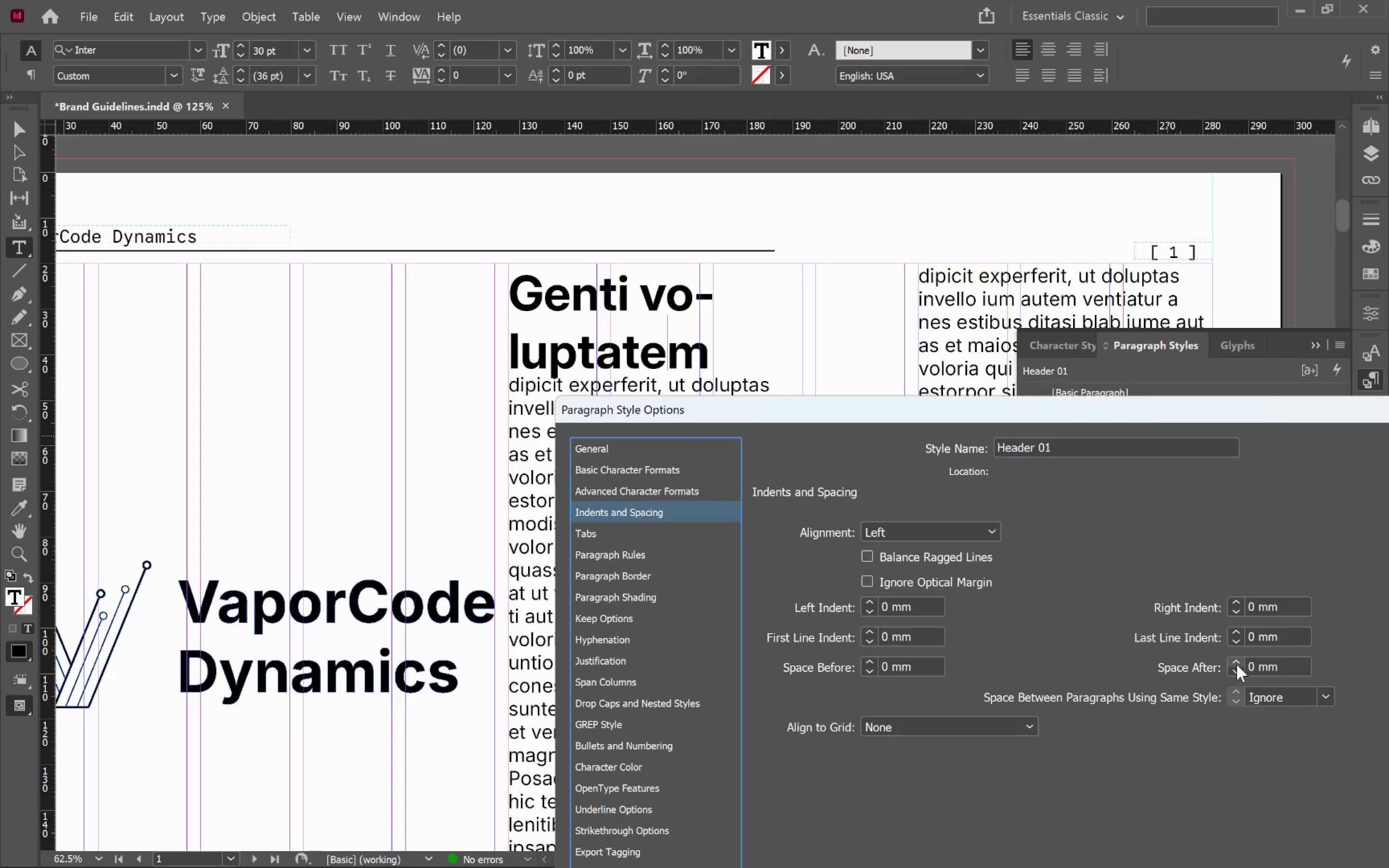 
double_click([1237, 664])
 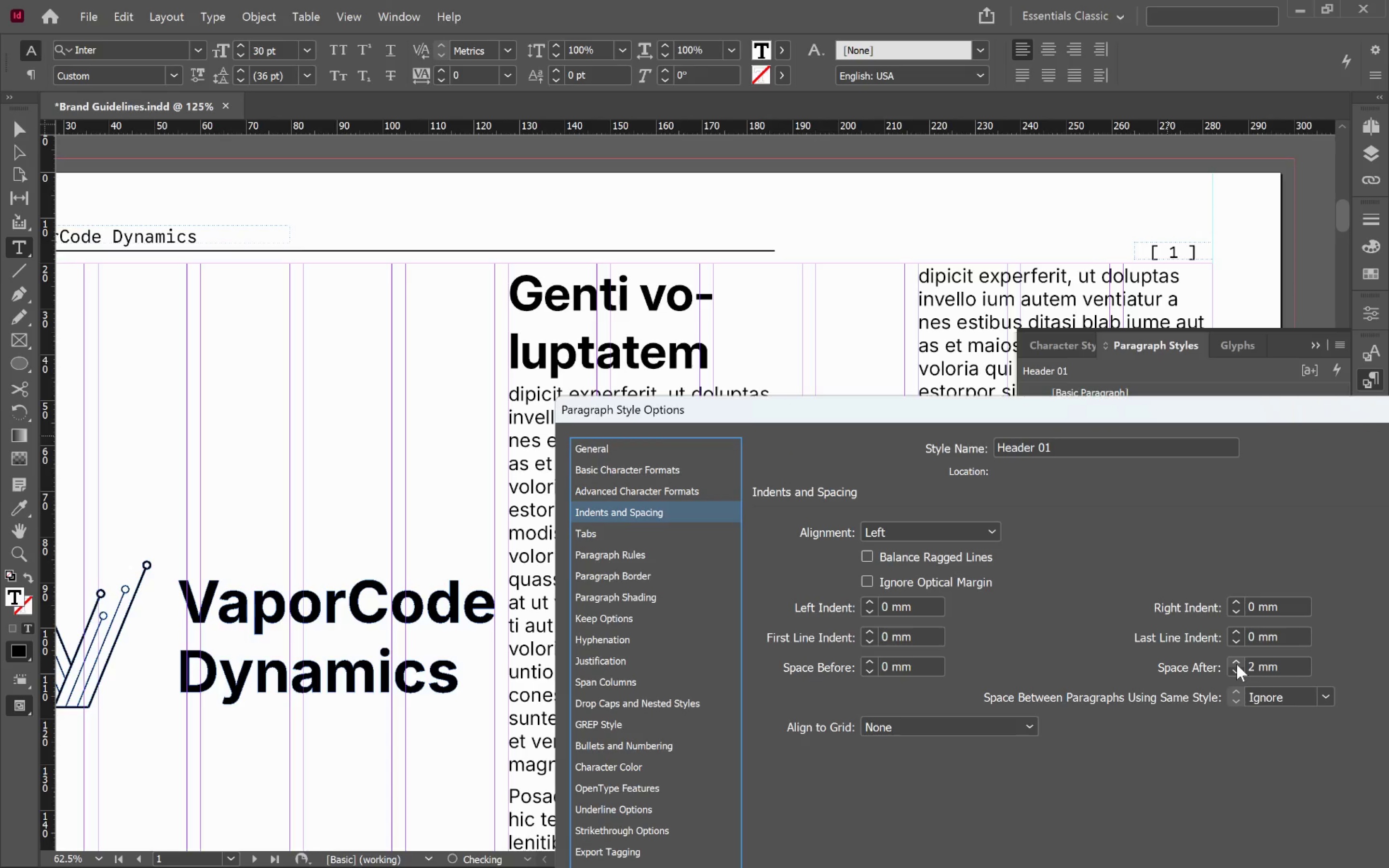 
triple_click([1237, 664])
 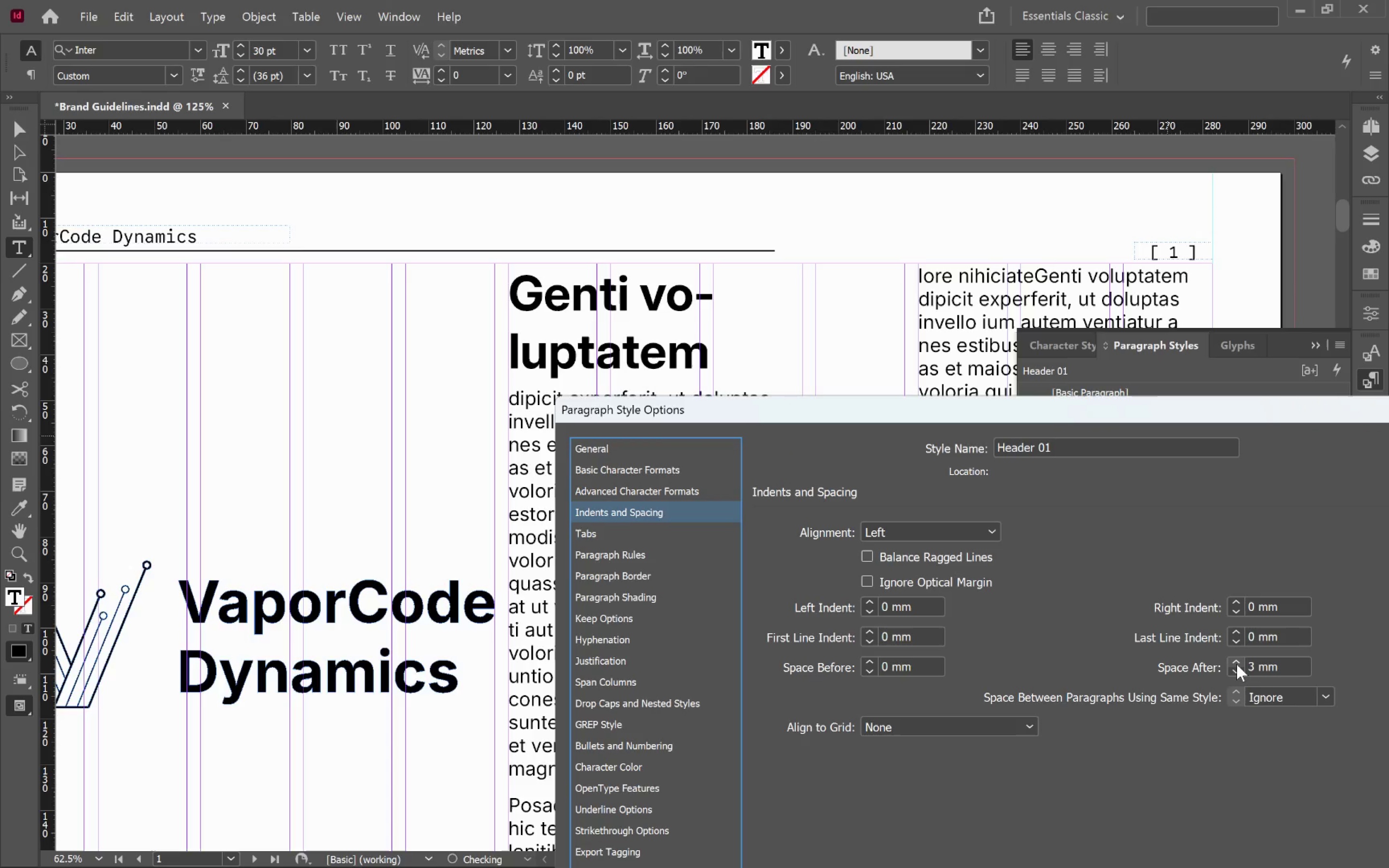 
triple_click([1237, 664])
 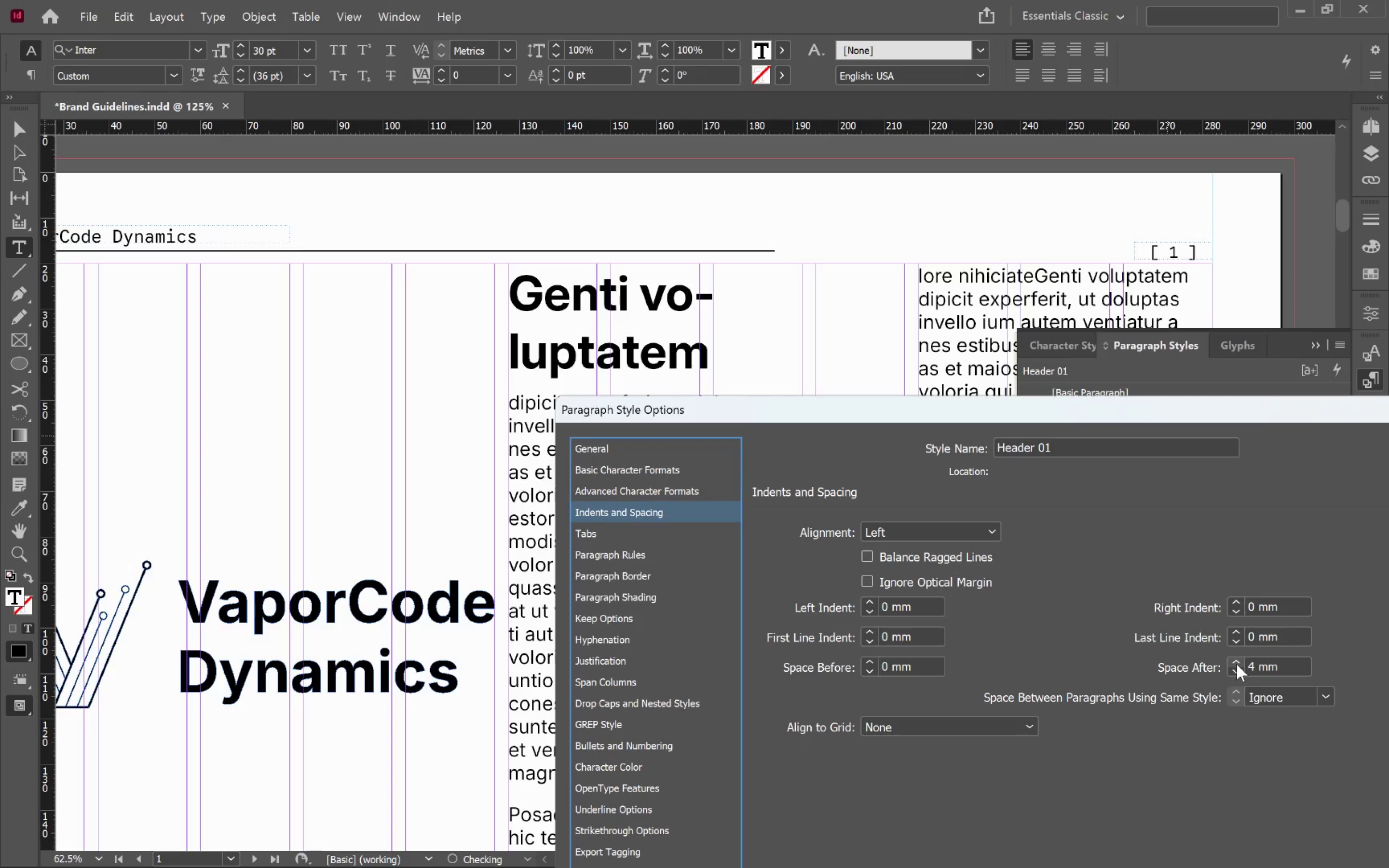 
triple_click([1237, 664])
 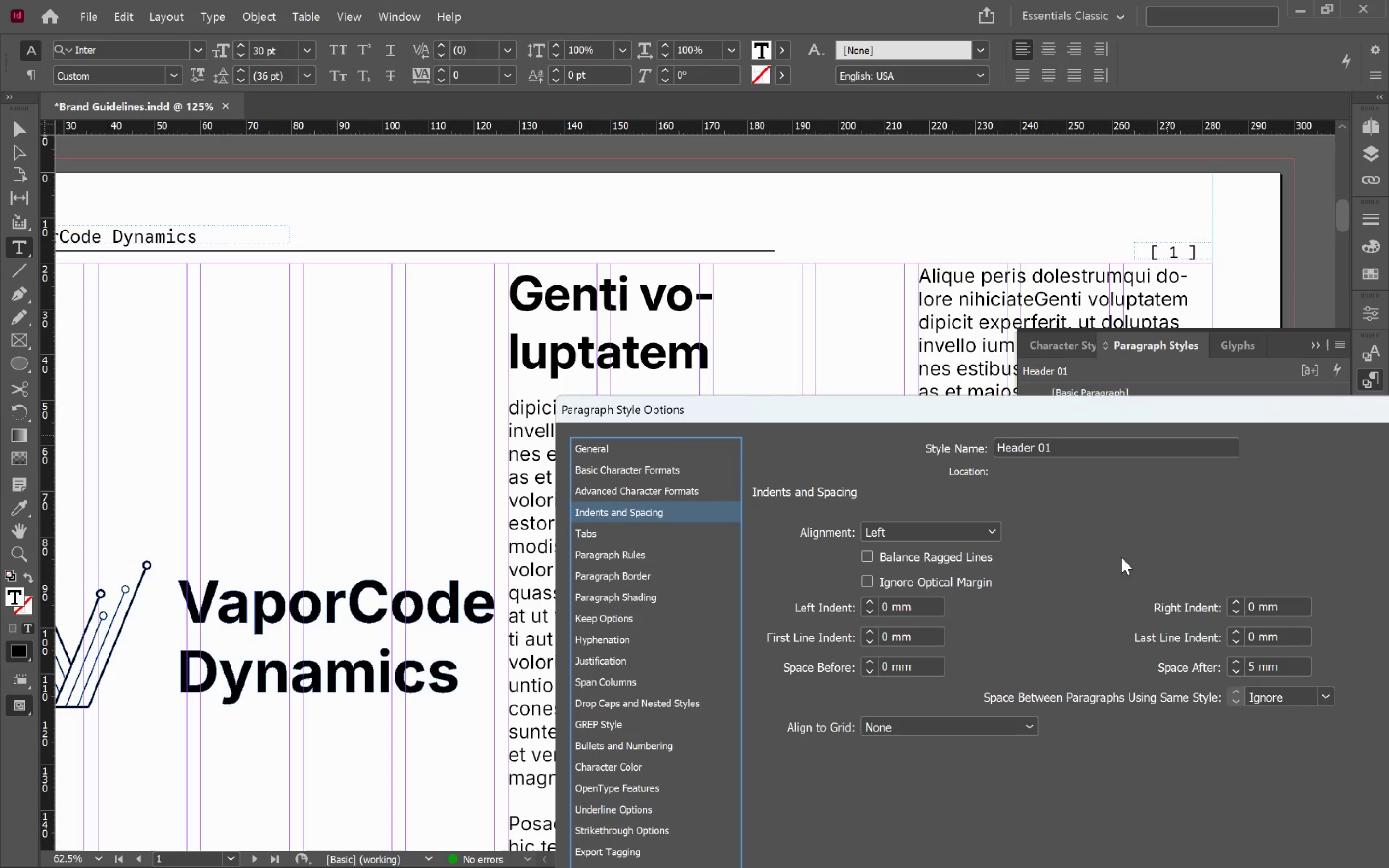 
left_click_drag(start_coordinate=[901, 410], to_coordinate=[874, 170])
 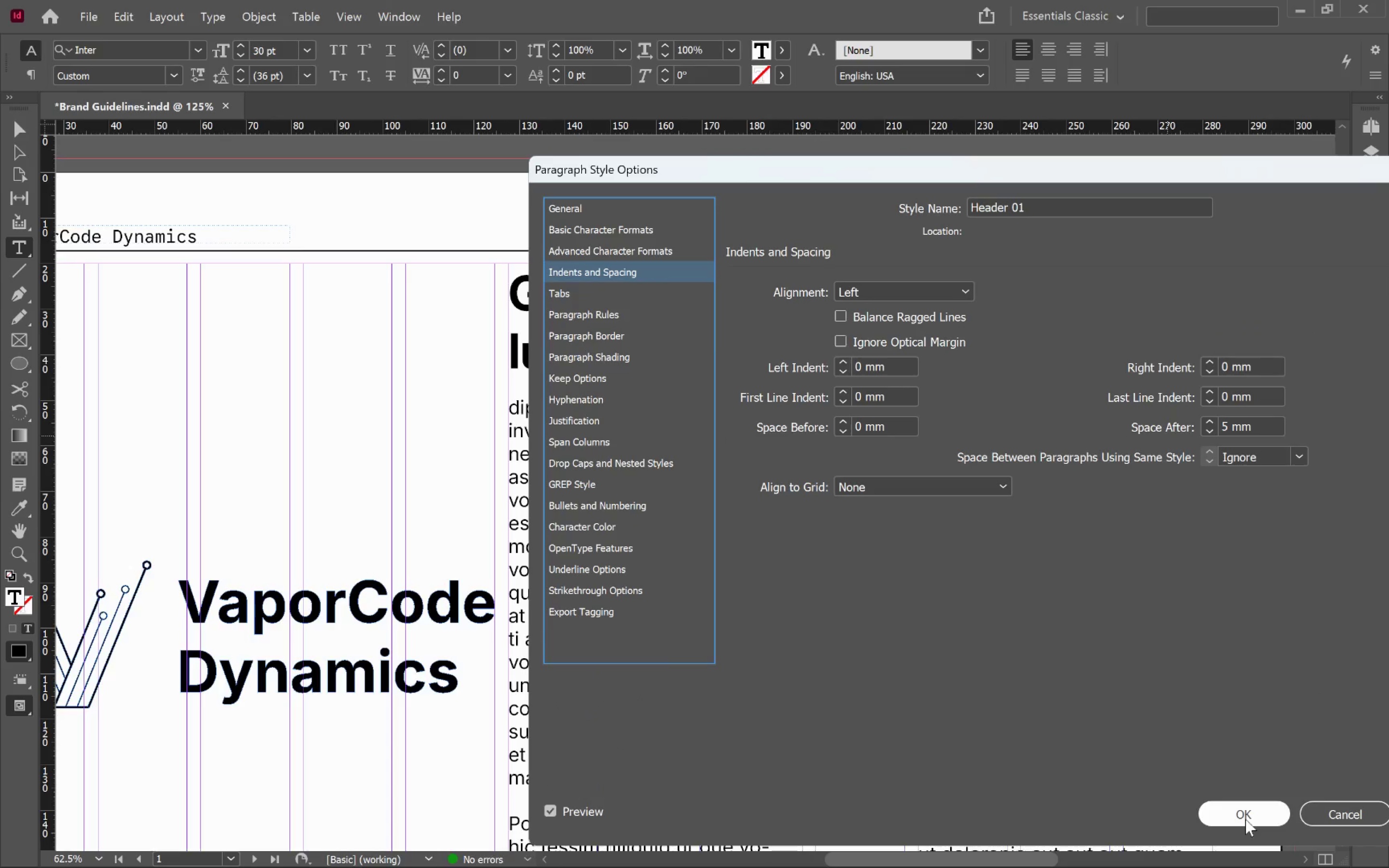 
left_click([1245, 819])
 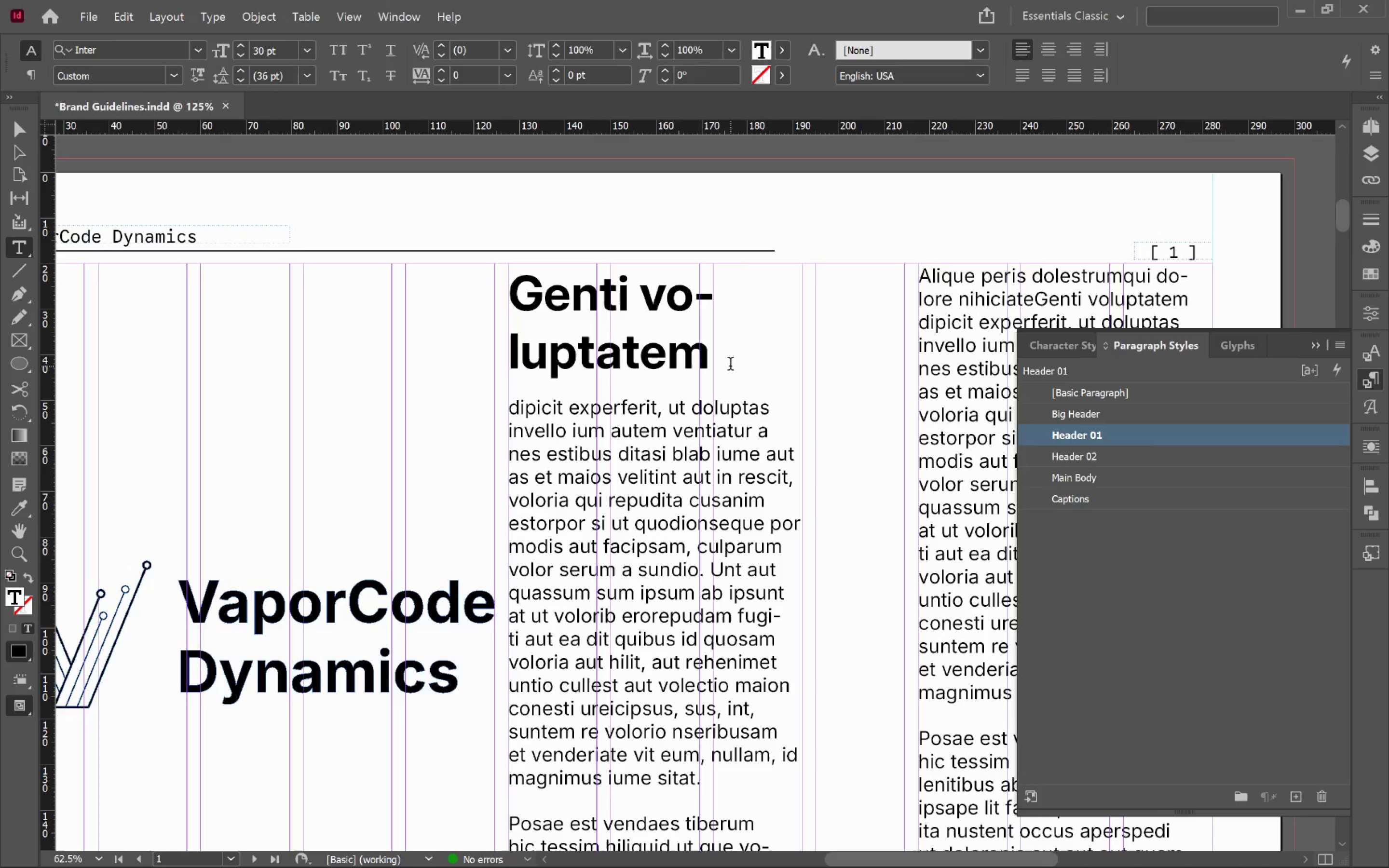 
left_click([716, 363])
 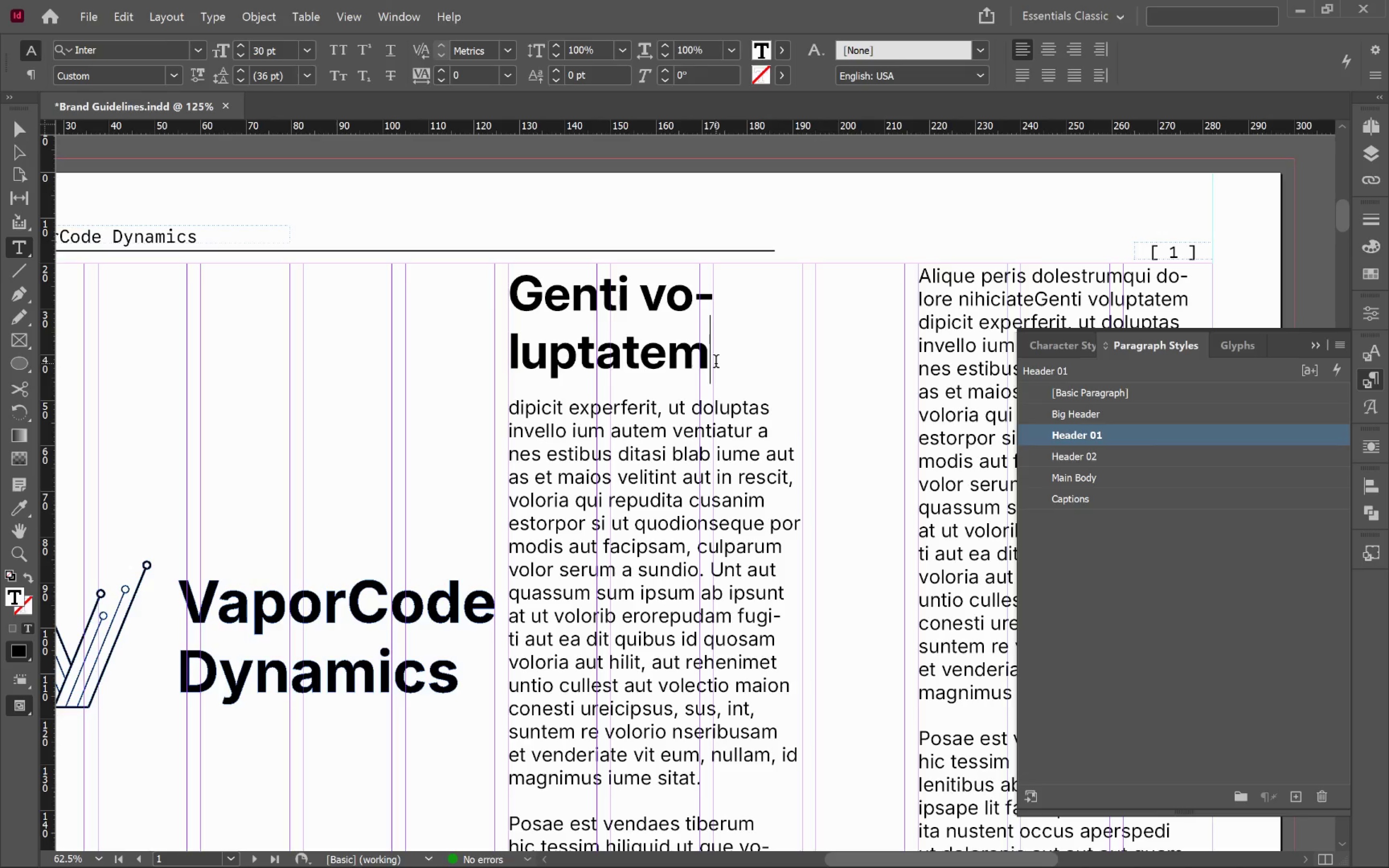 
key(Backspace)
 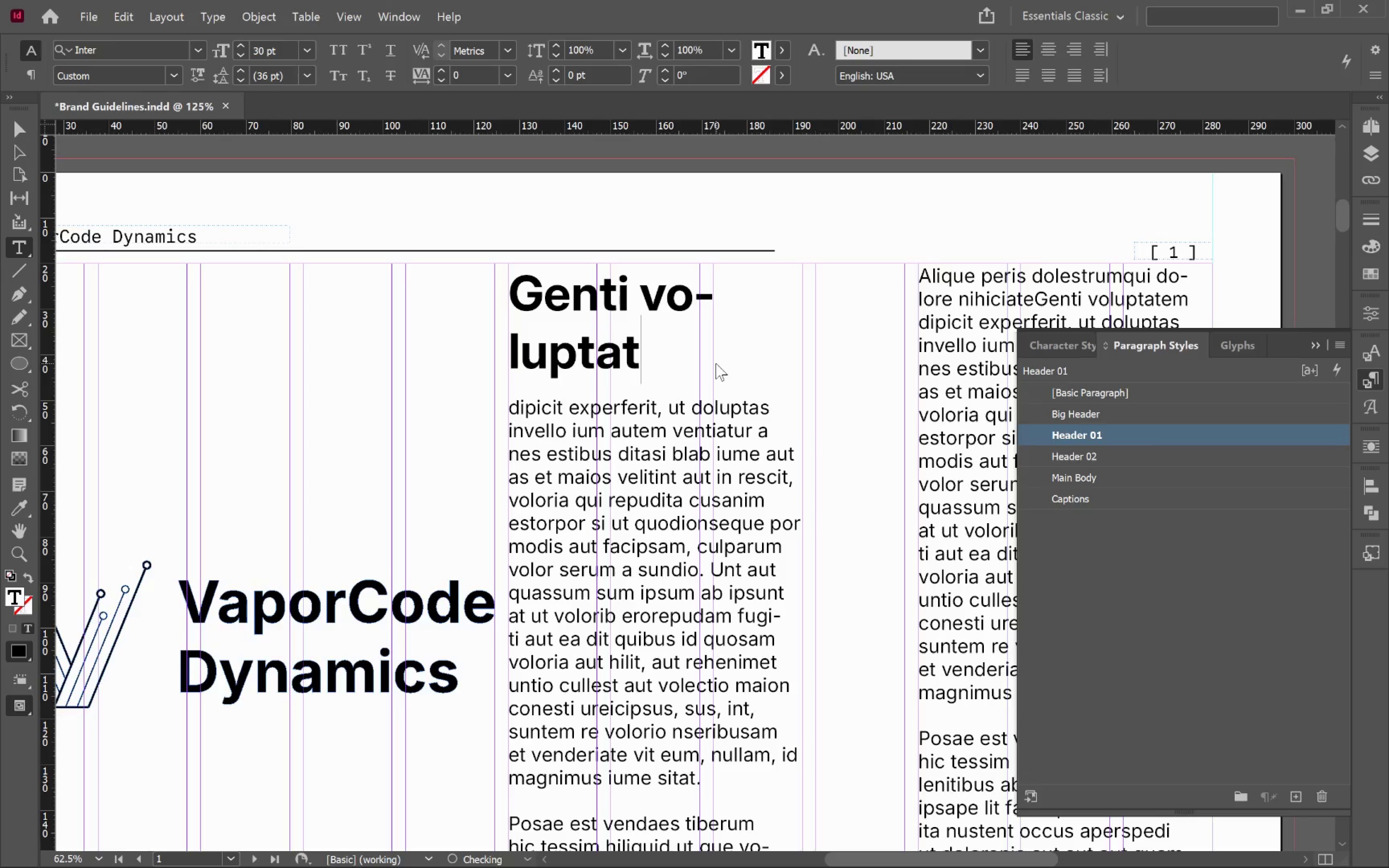 
key(Backspace)
 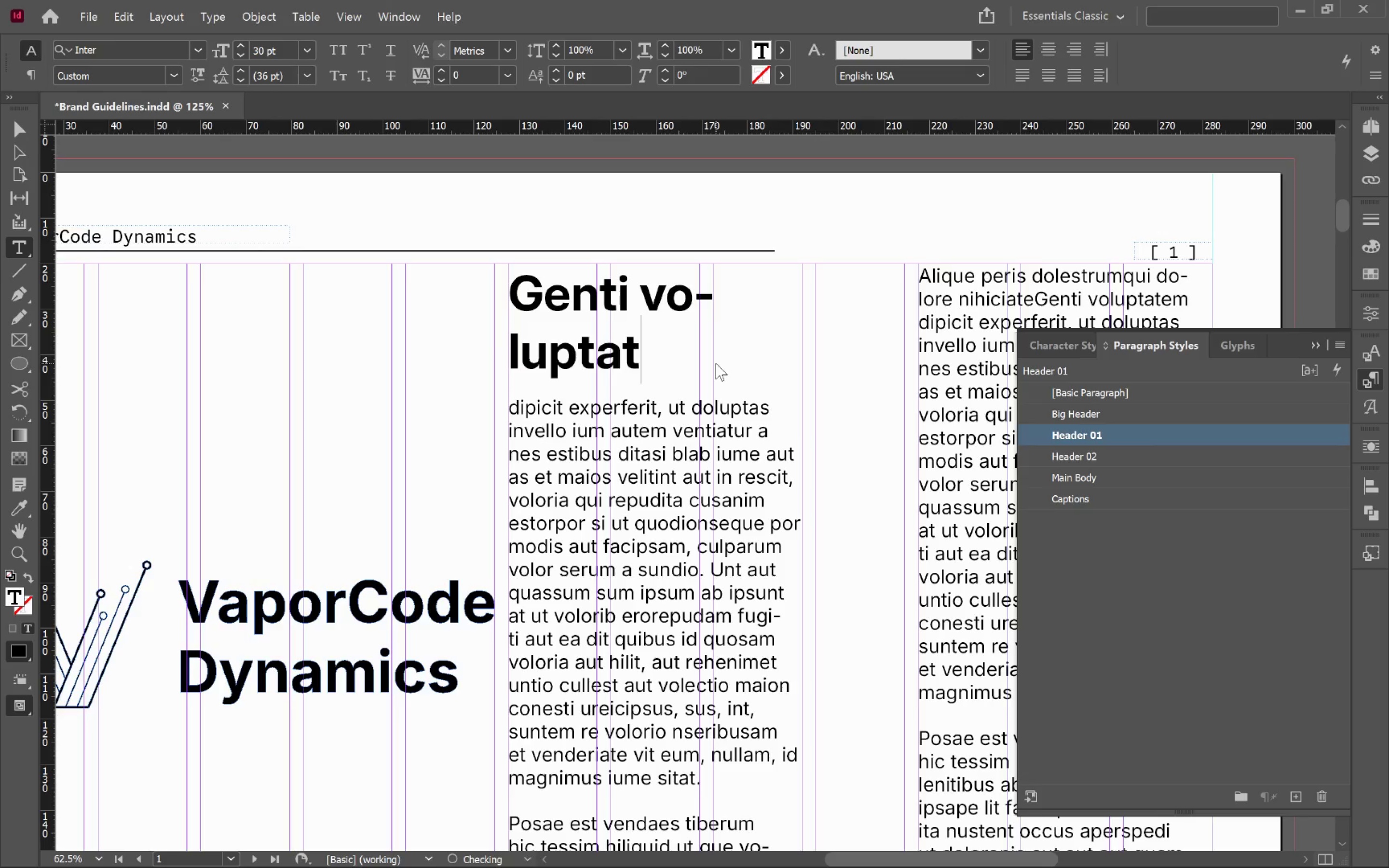 
key(Backspace)
 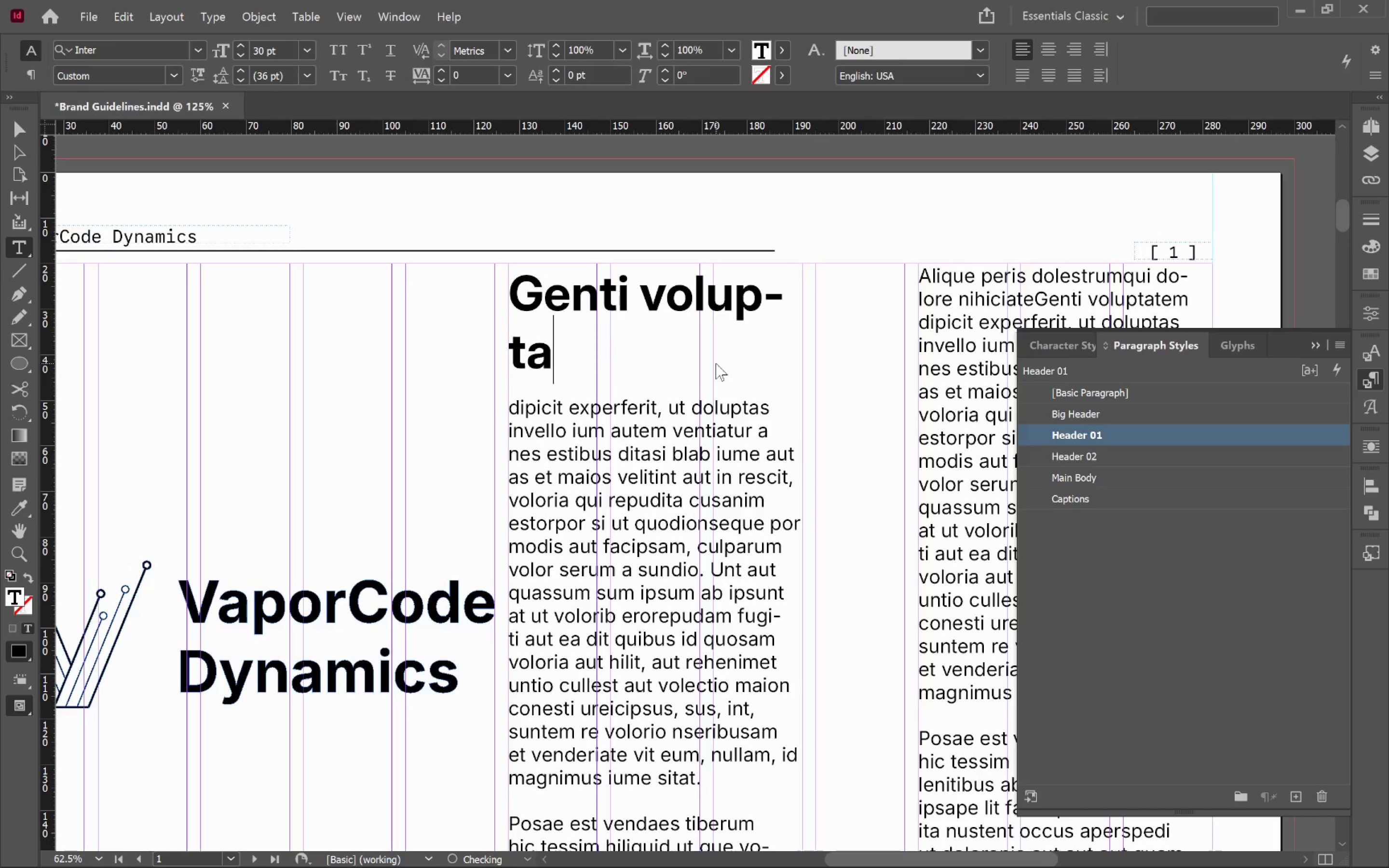 
key(Backspace)
 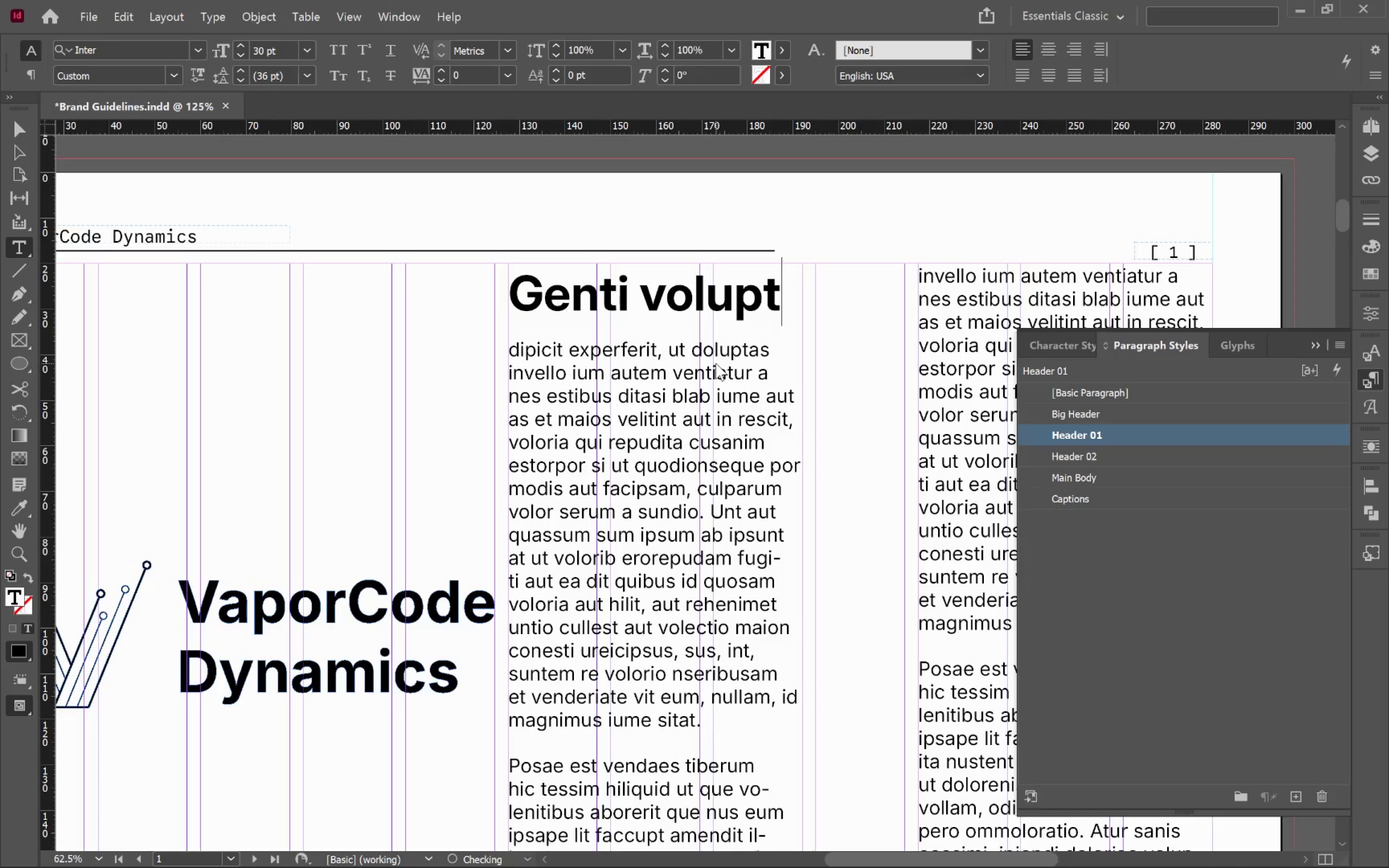 
key(Backspace)
 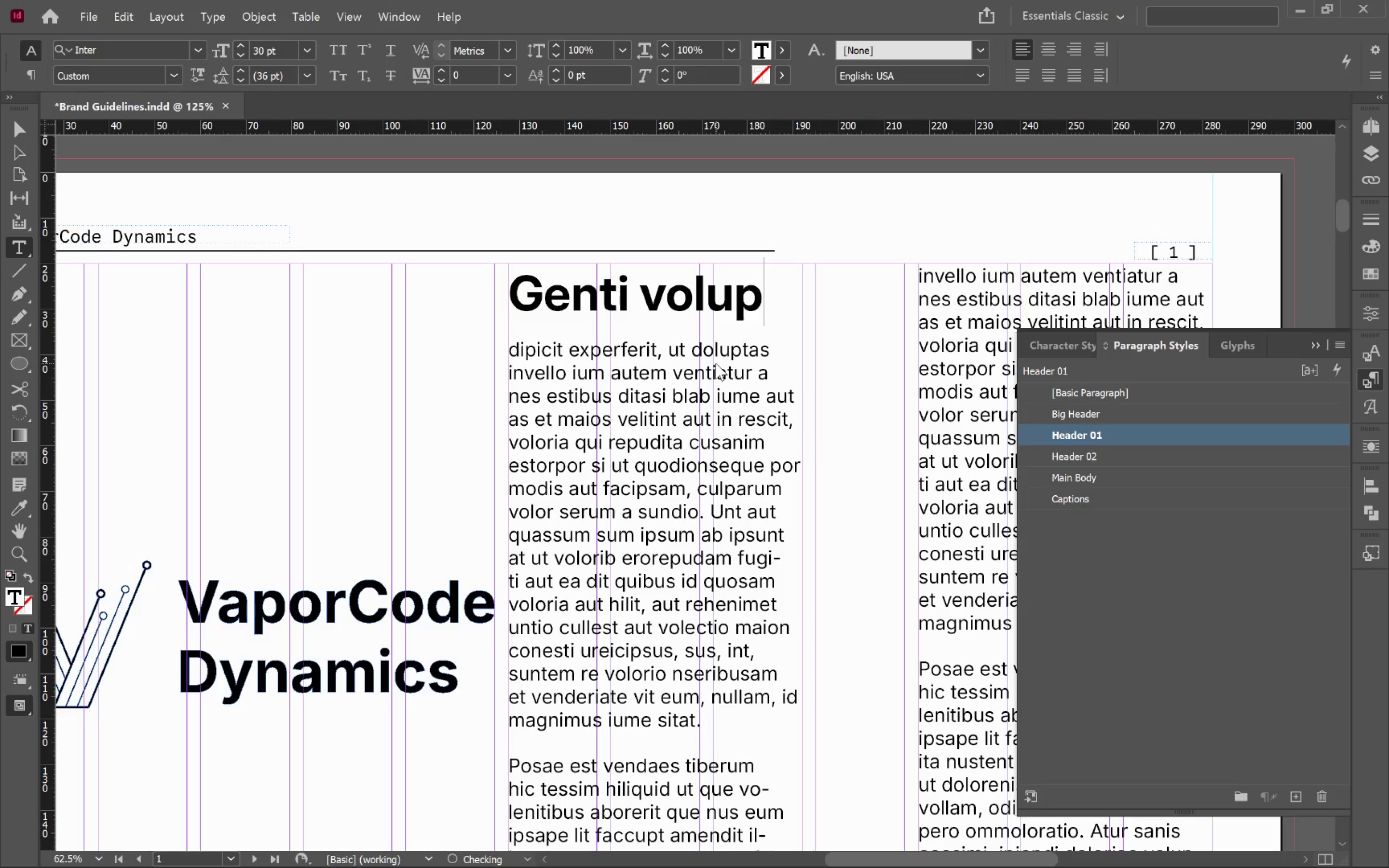 
key(Backspace)
 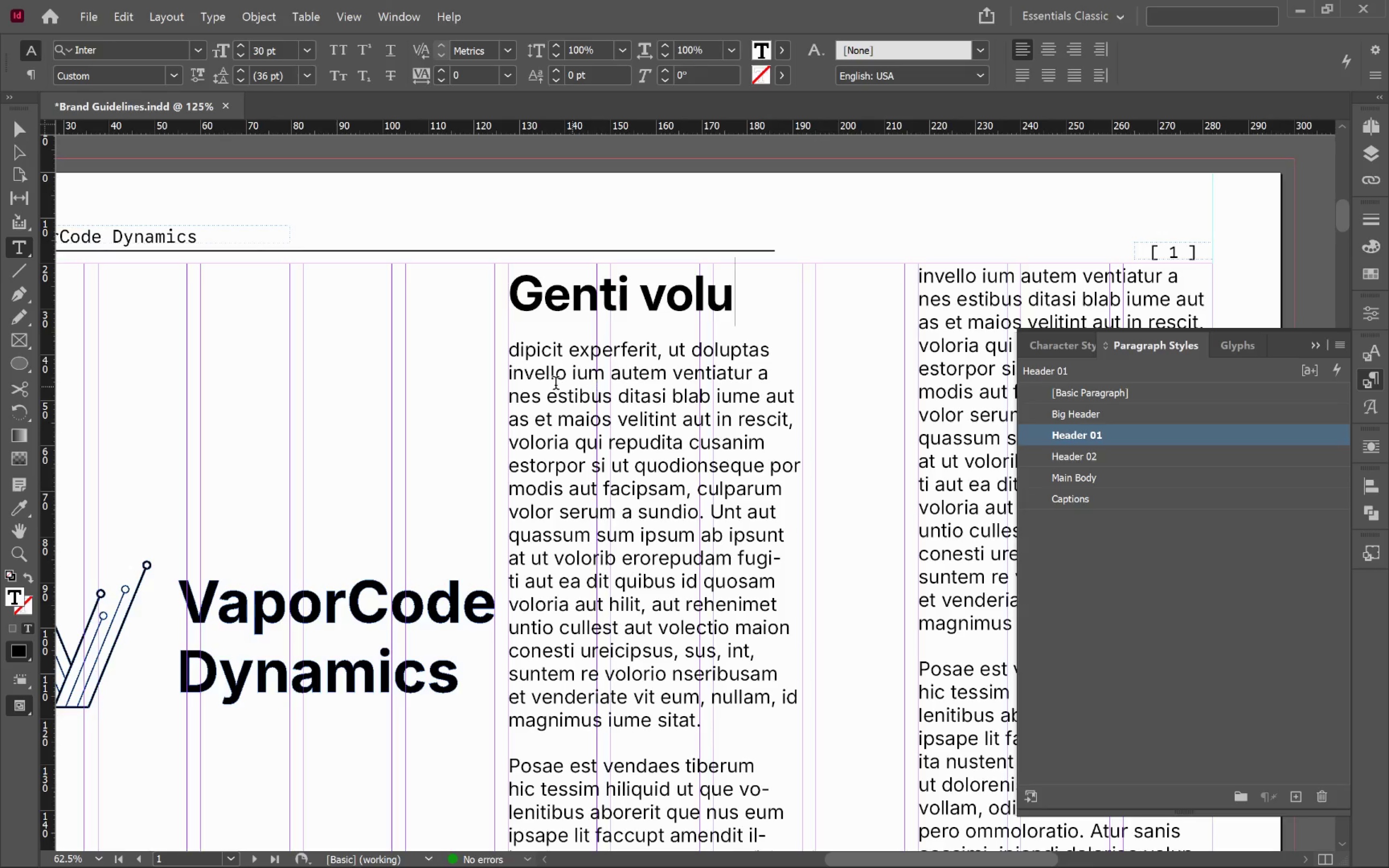 
hold_key(key=AltLeft, duration=0.92)
scroll: coordinate [659, 456], scroll_direction: down, amount: 1.0
 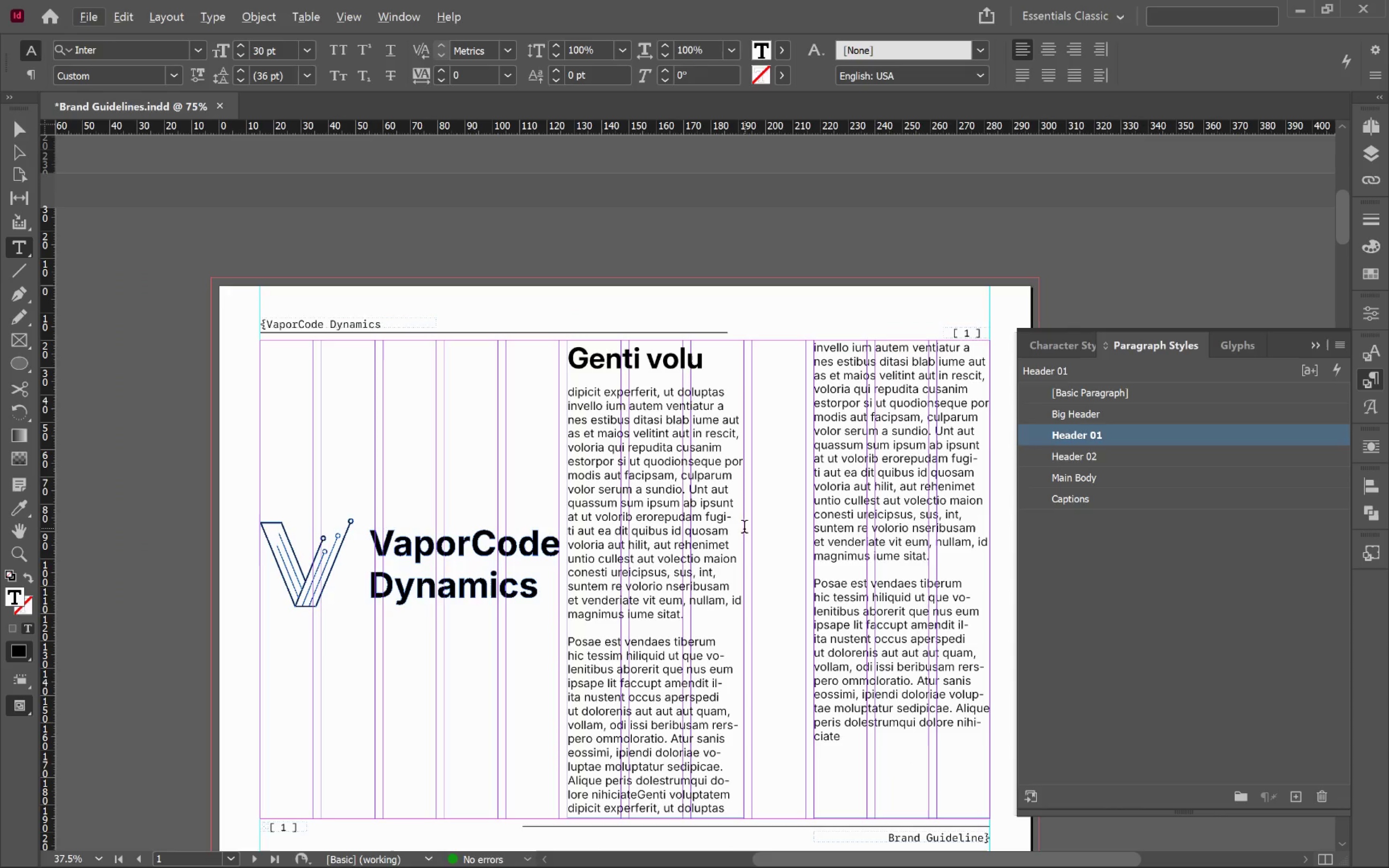 
hold_key(key=ControlLeft, duration=0.49)
 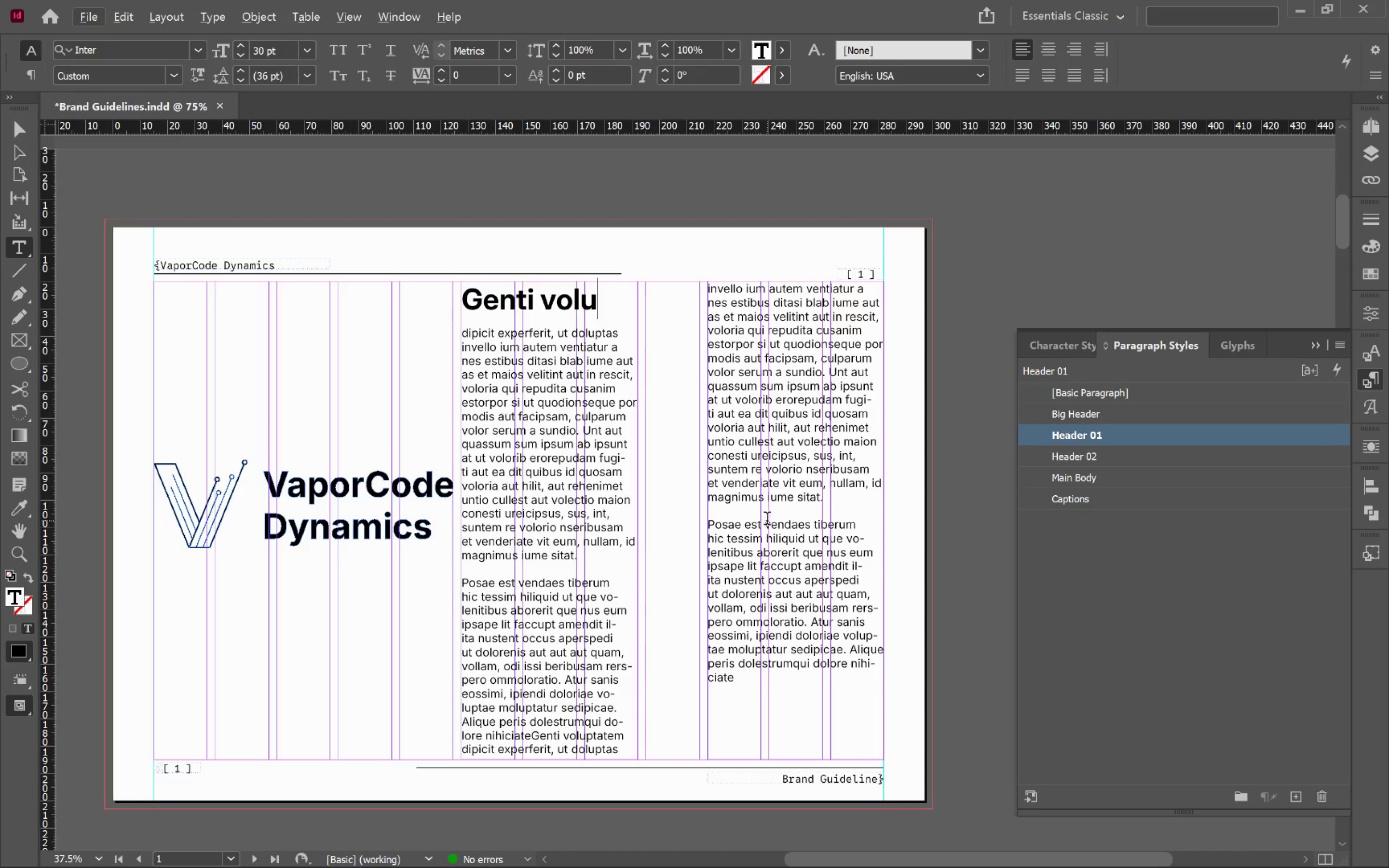 
scroll: coordinate [739, 514], scroll_direction: down, amount: 2.0
 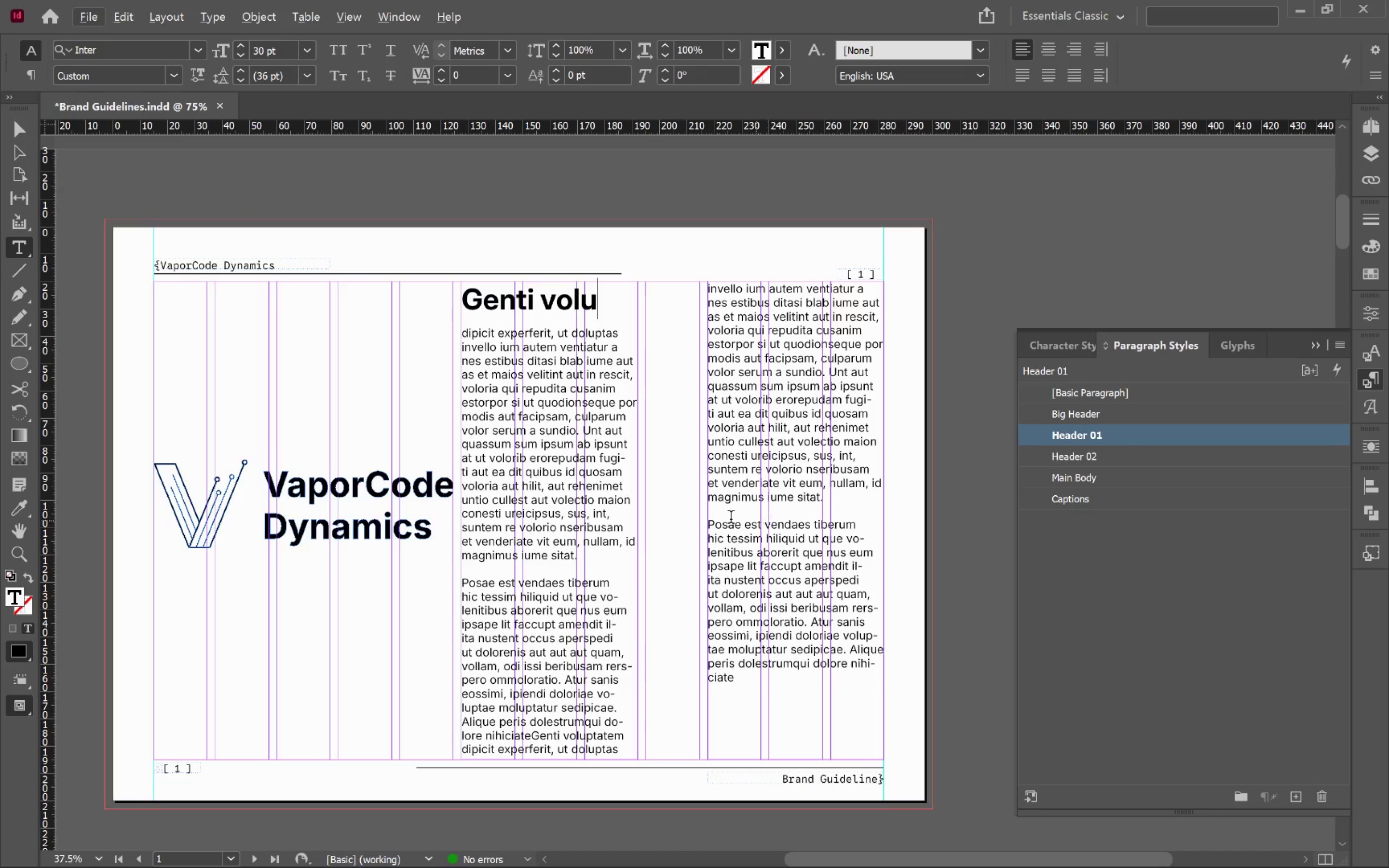 
left_click([558, 515])
 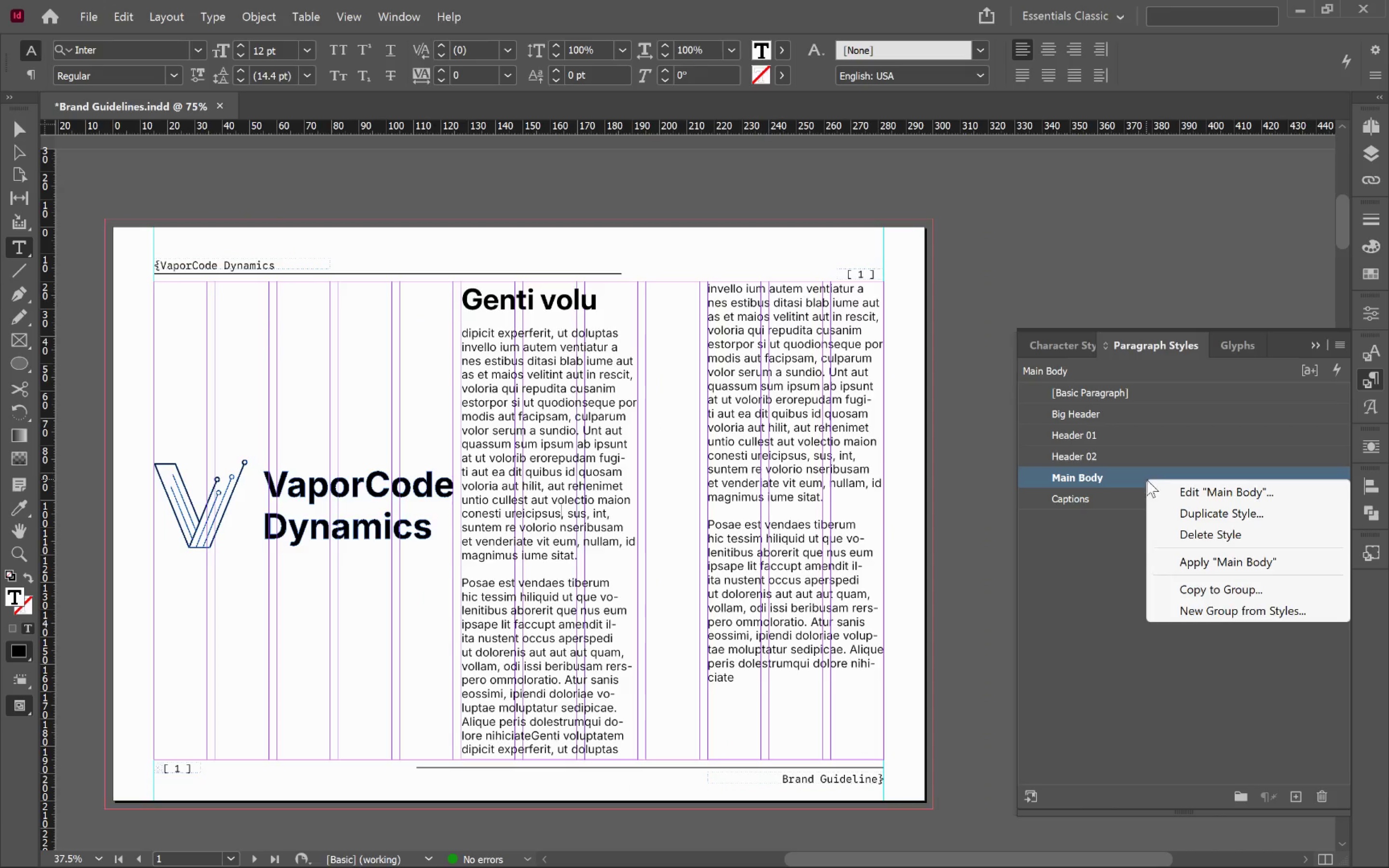 
left_click([1194, 502])
 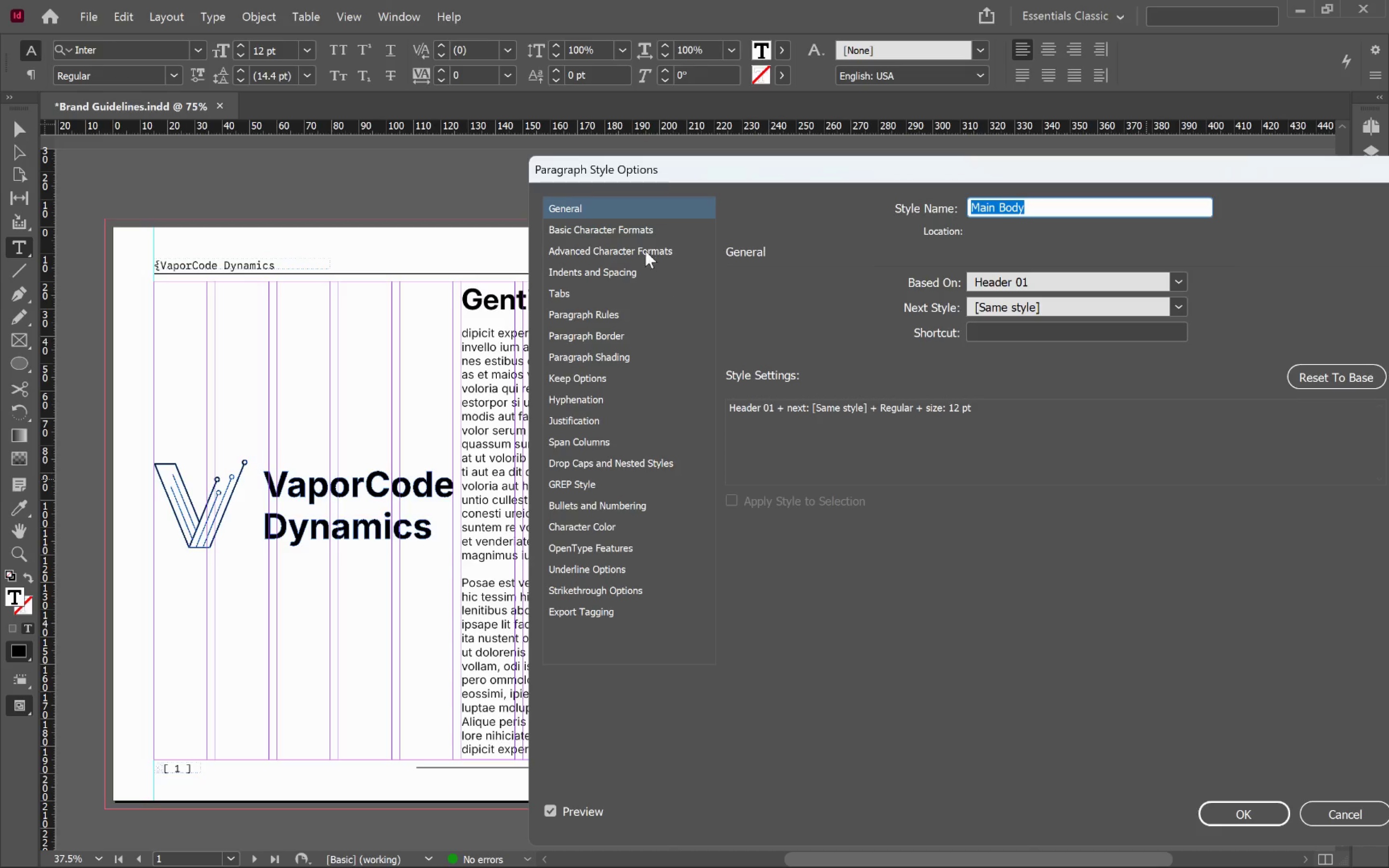 
left_click([643, 230])
 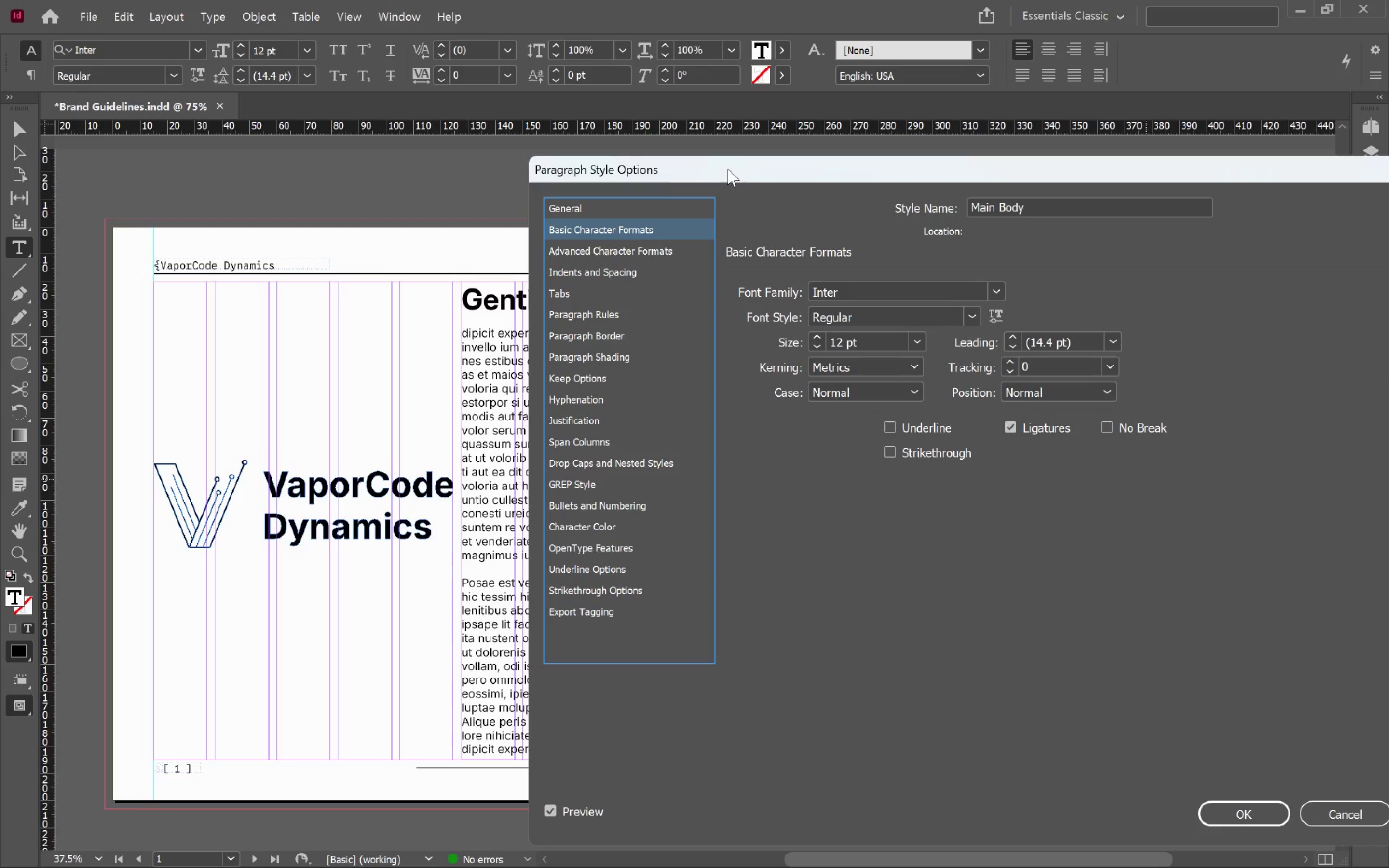 
left_click_drag(start_coordinate=[738, 163], to_coordinate=[984, 302])
 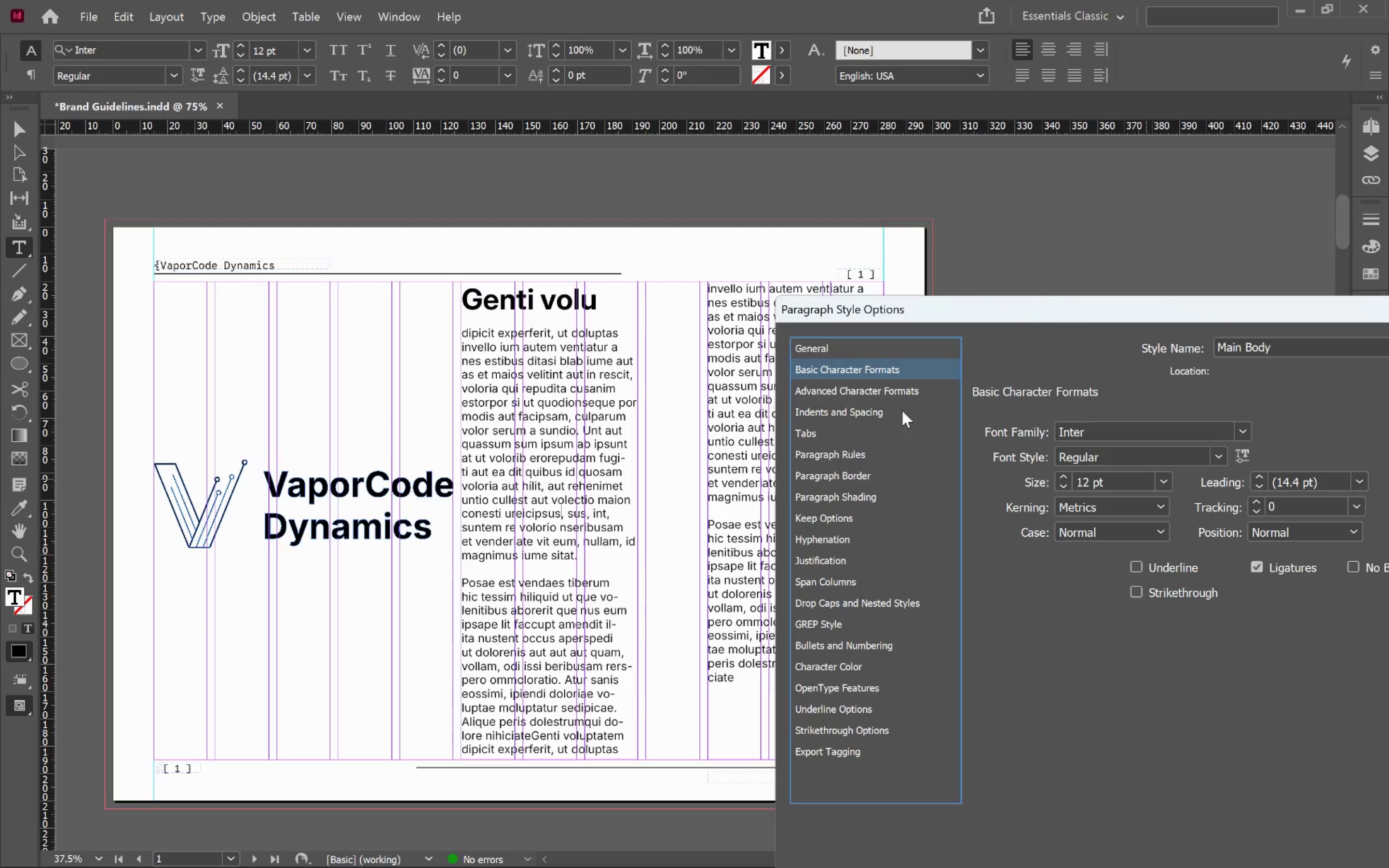 
left_click([881, 411])
 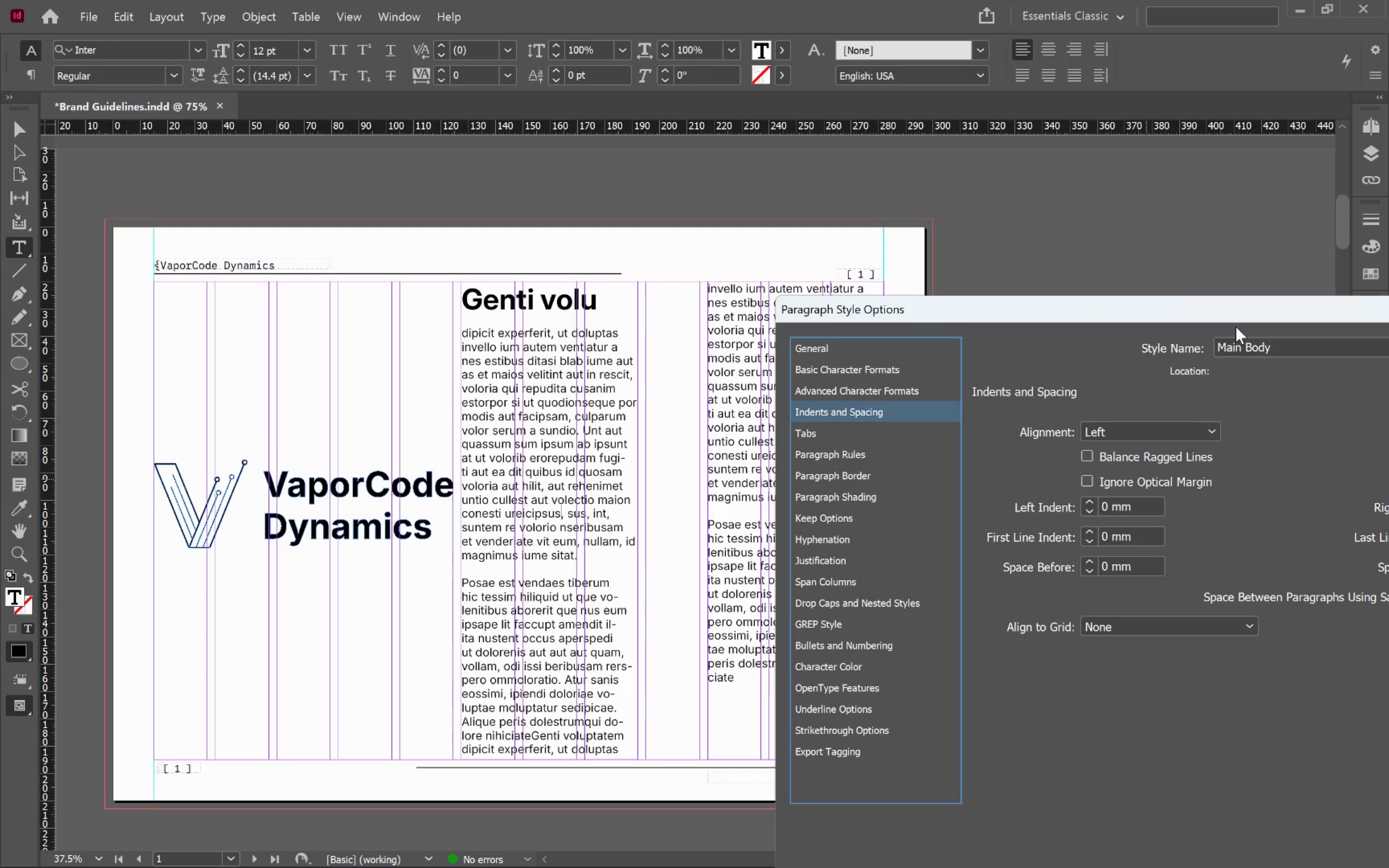 
left_click_drag(start_coordinate=[1236, 325], to_coordinate=[1080, 283])
 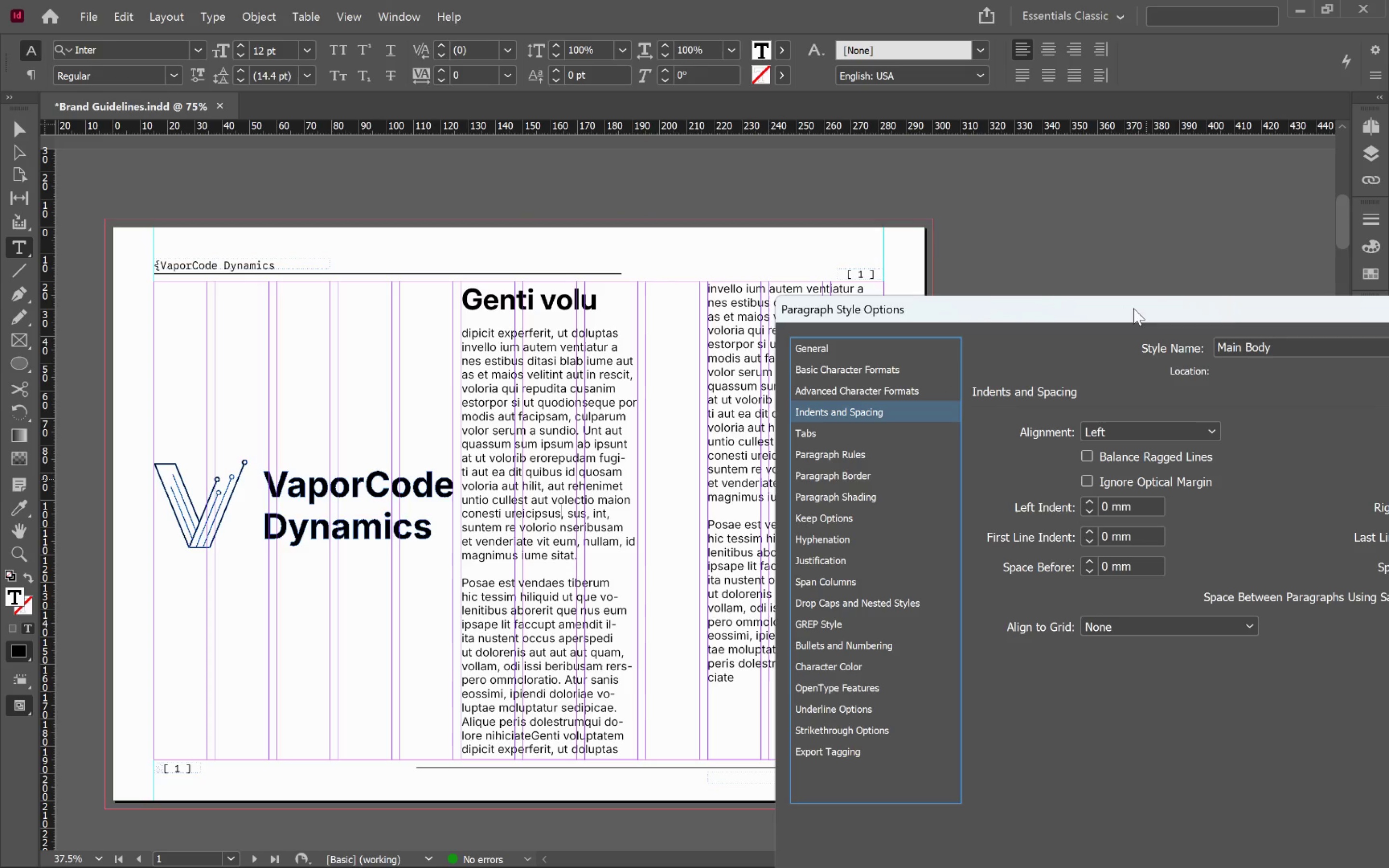 
left_click_drag(start_coordinate=[1133, 308], to_coordinate=[1014, 226])
 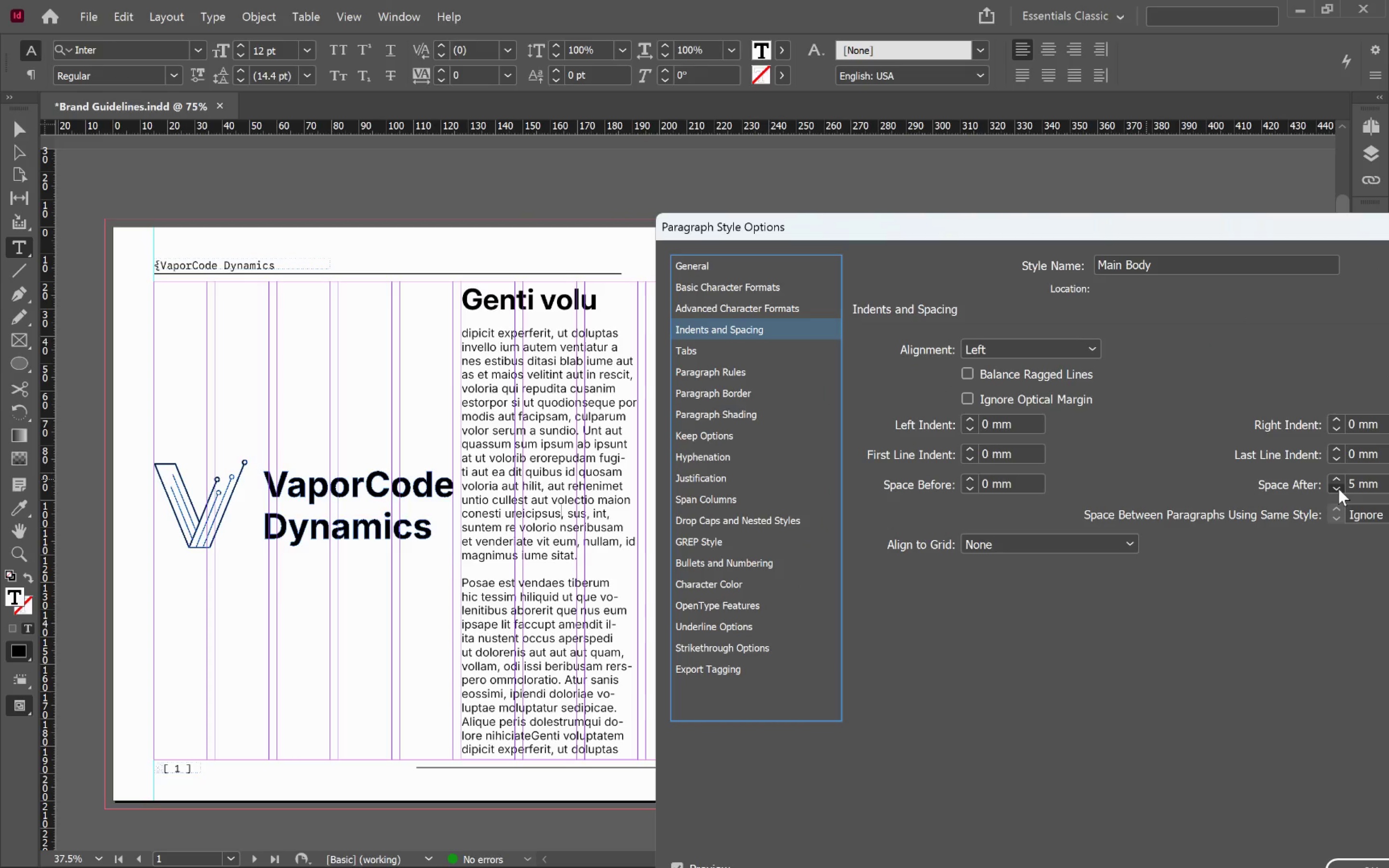 
double_click([1338, 488])
 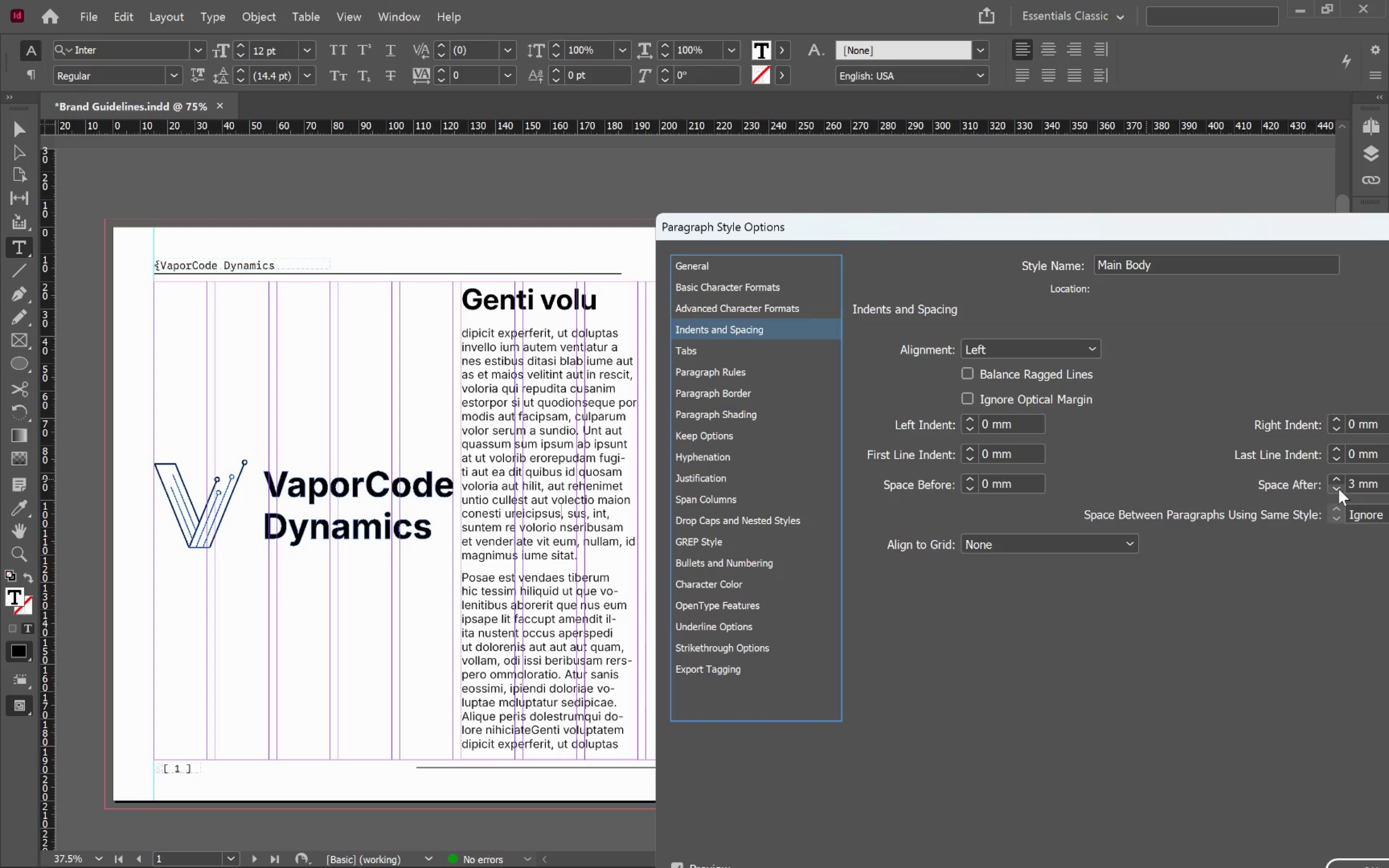 
left_click([1338, 488])
 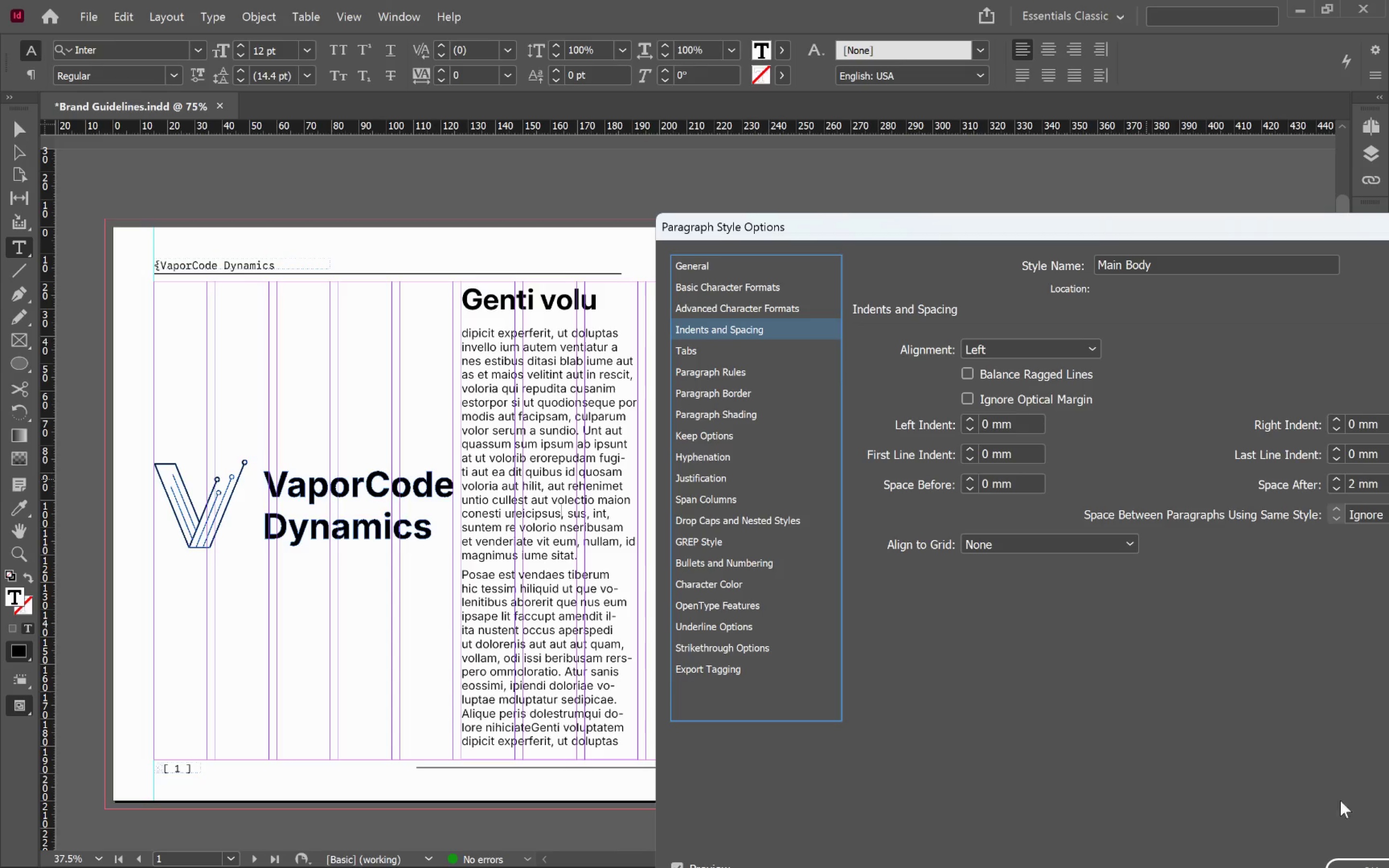 
left_click([1357, 862])
 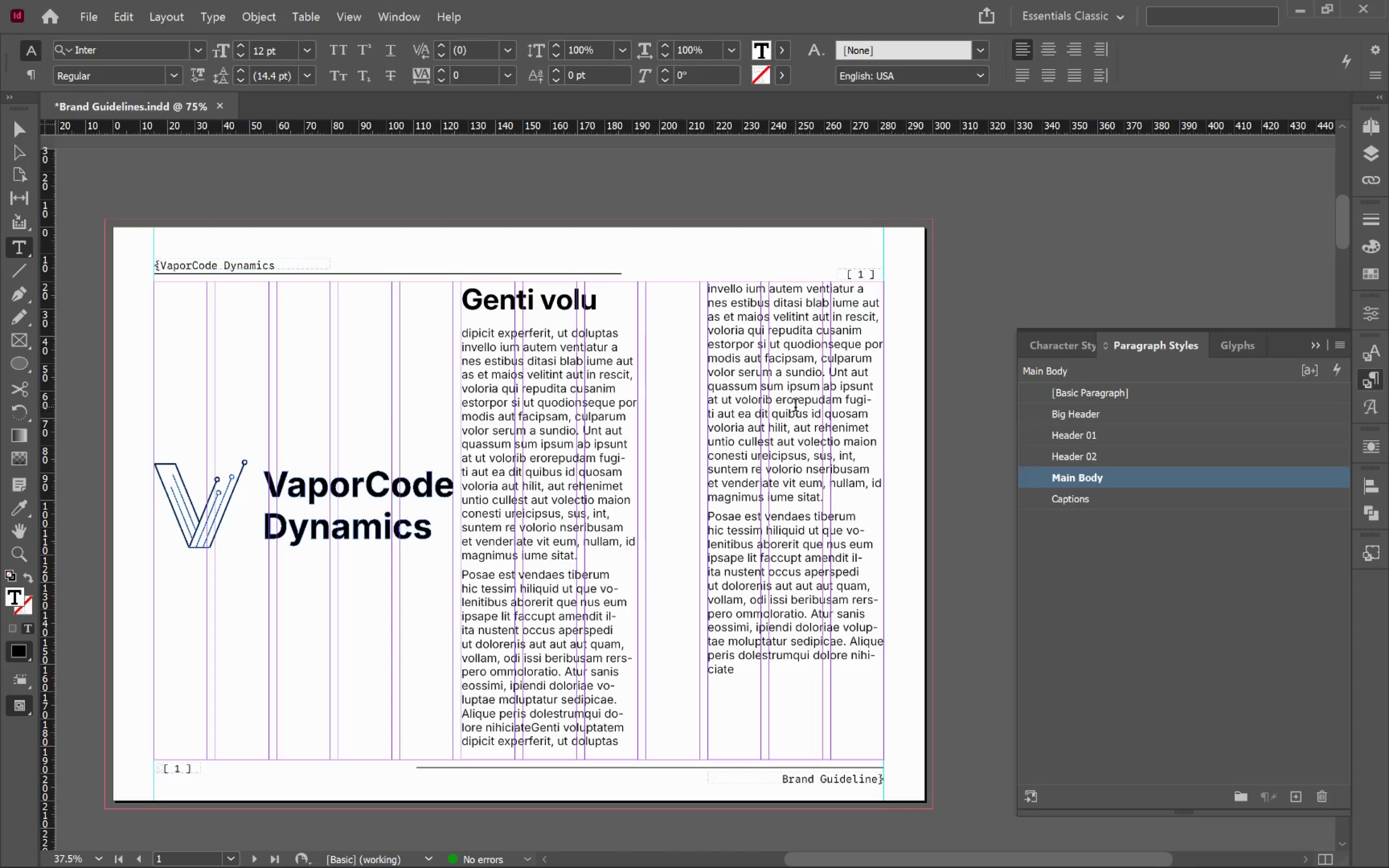 
hold_key(key=ControlLeft, duration=0.48)
left_click([950, 445])
 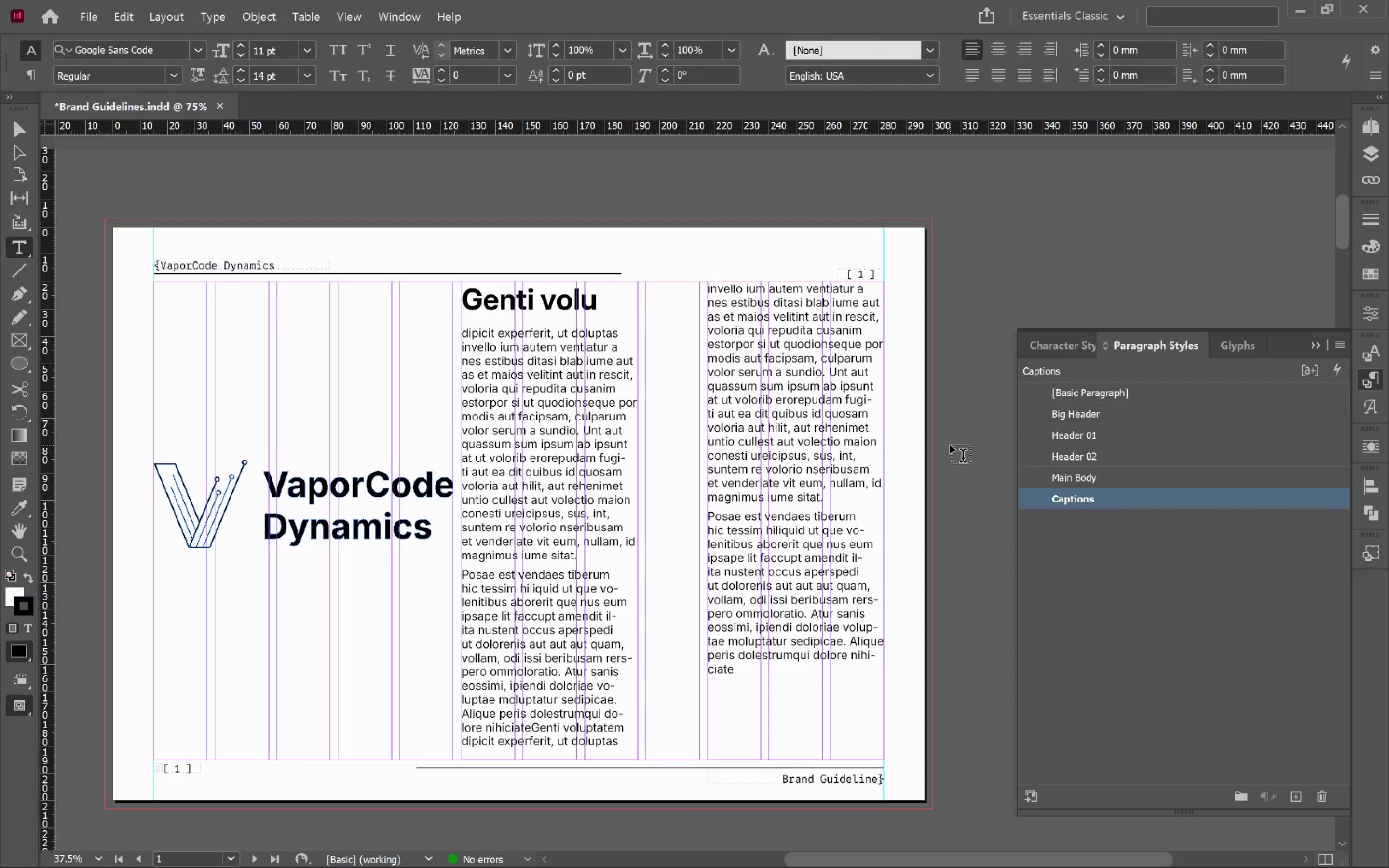 
key(W)
 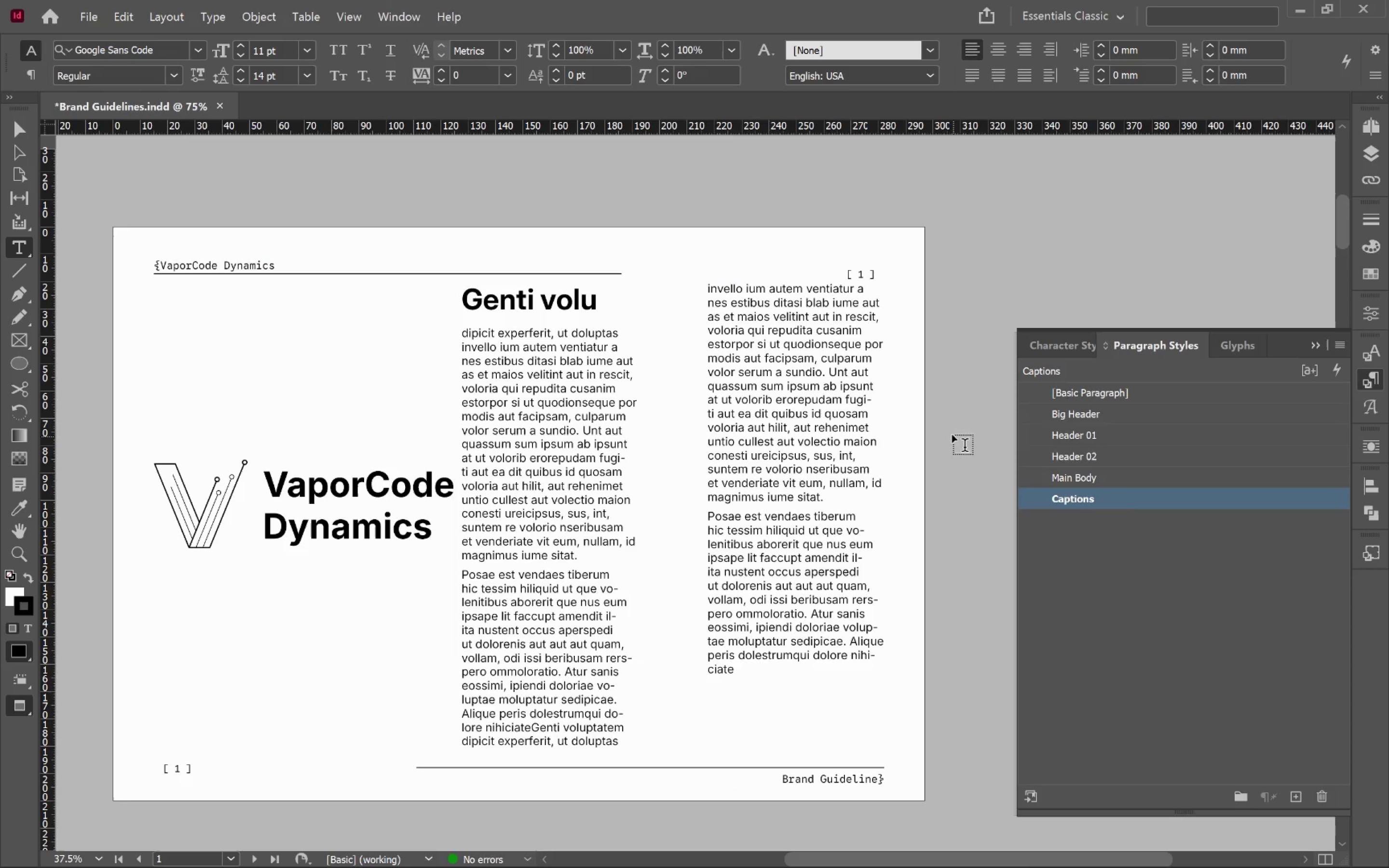 
left_click([1368, 154])
 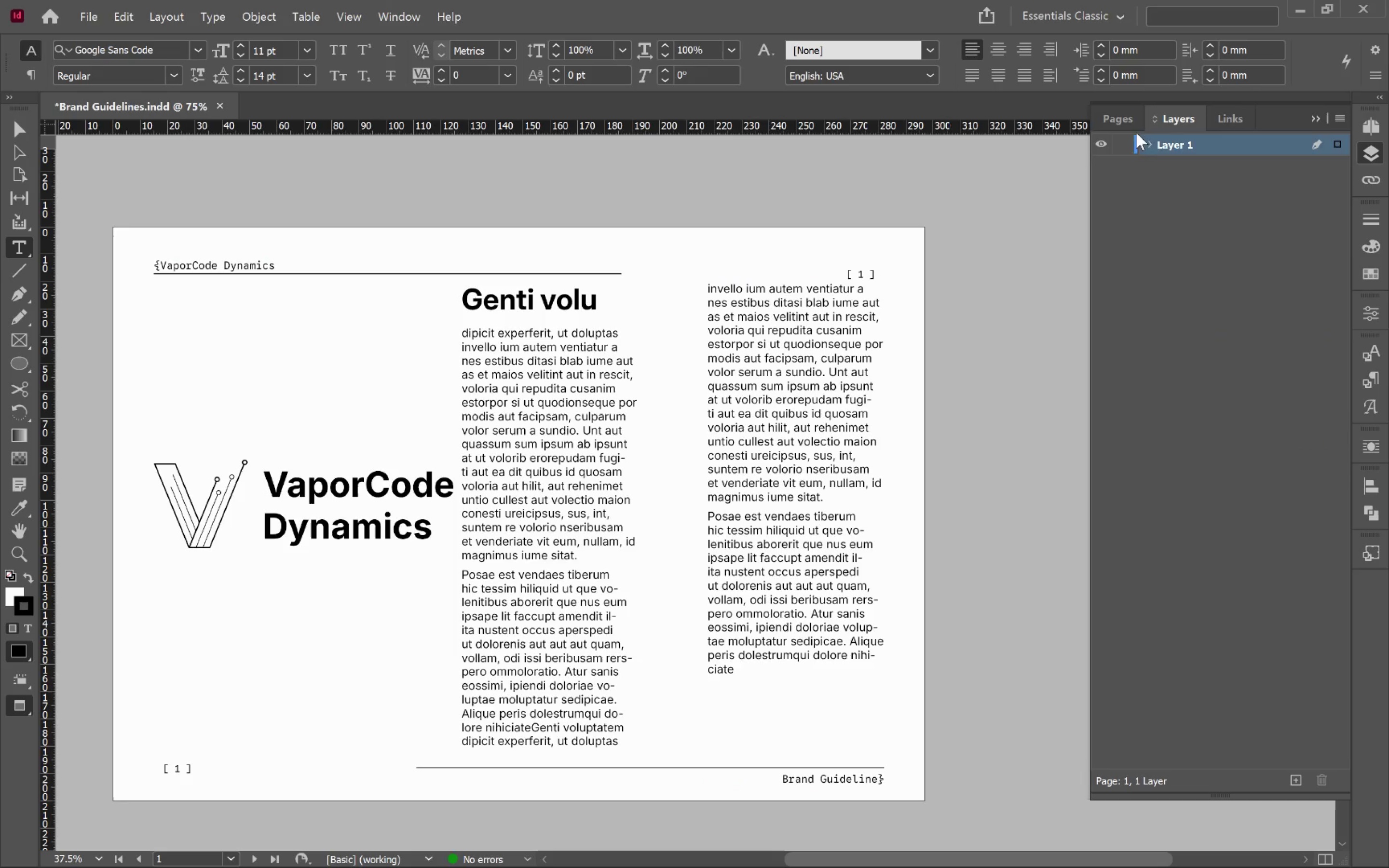 
left_click([1130, 121])
 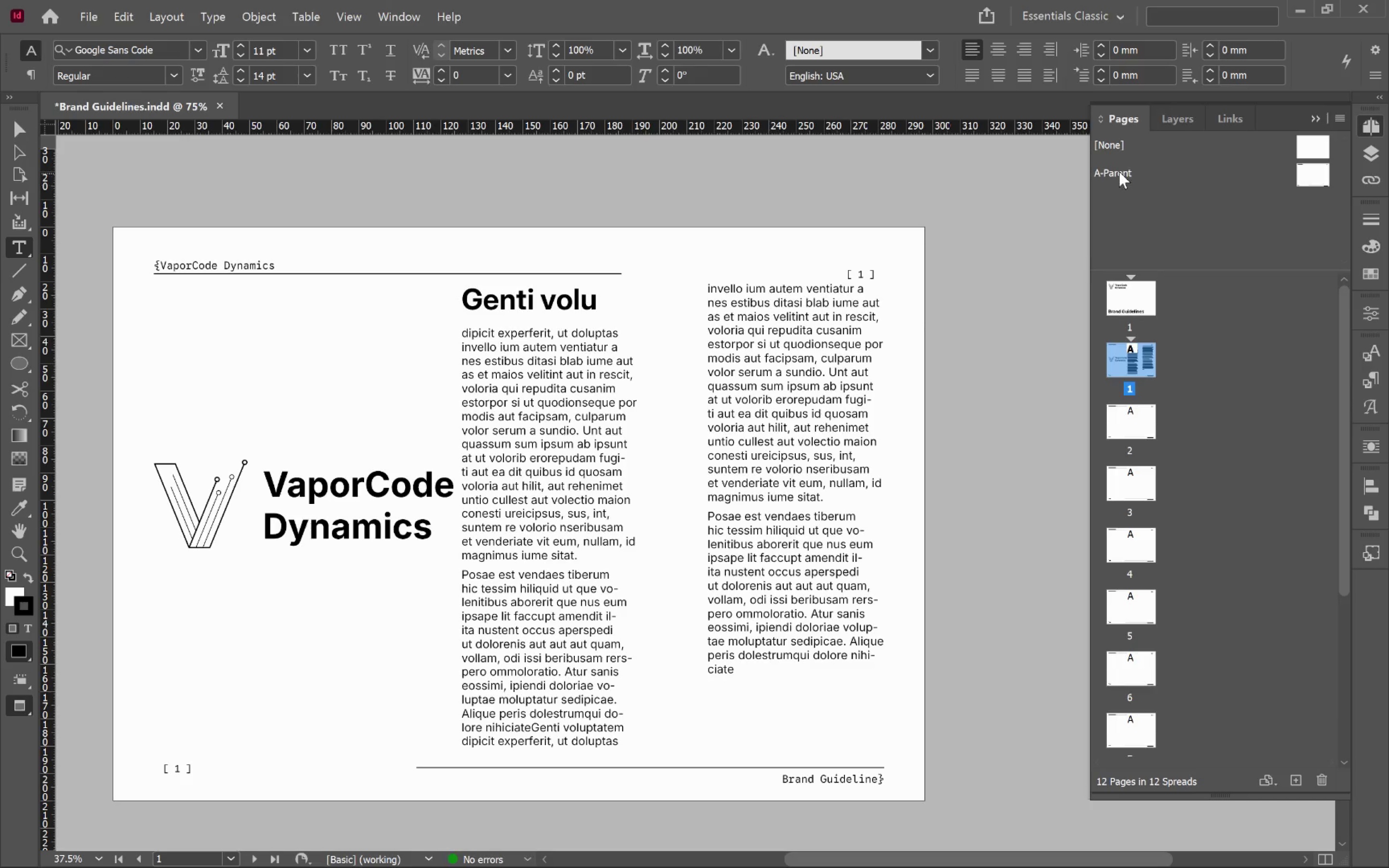 
double_click([1120, 170])
 